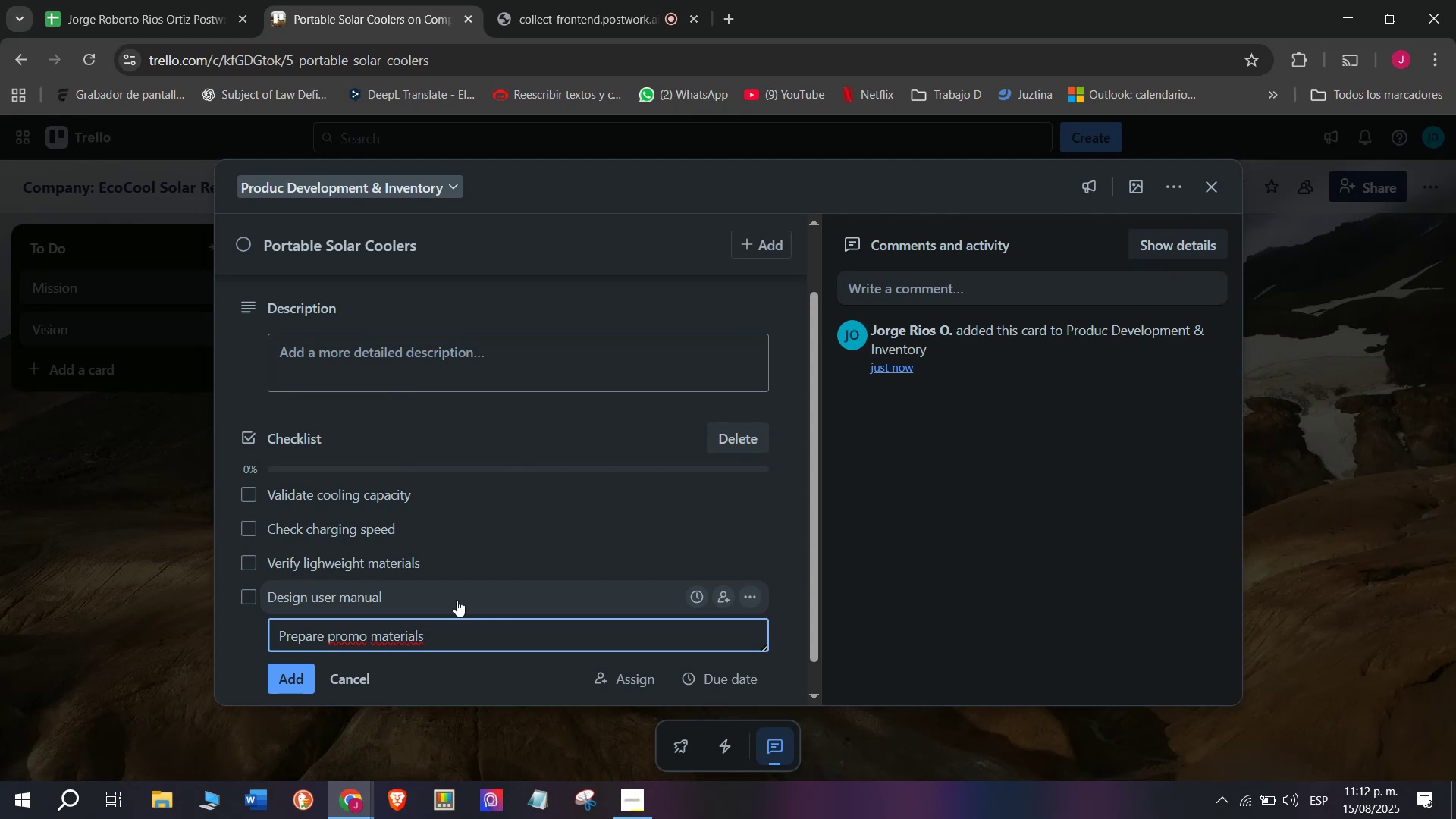 
key(Enter)
 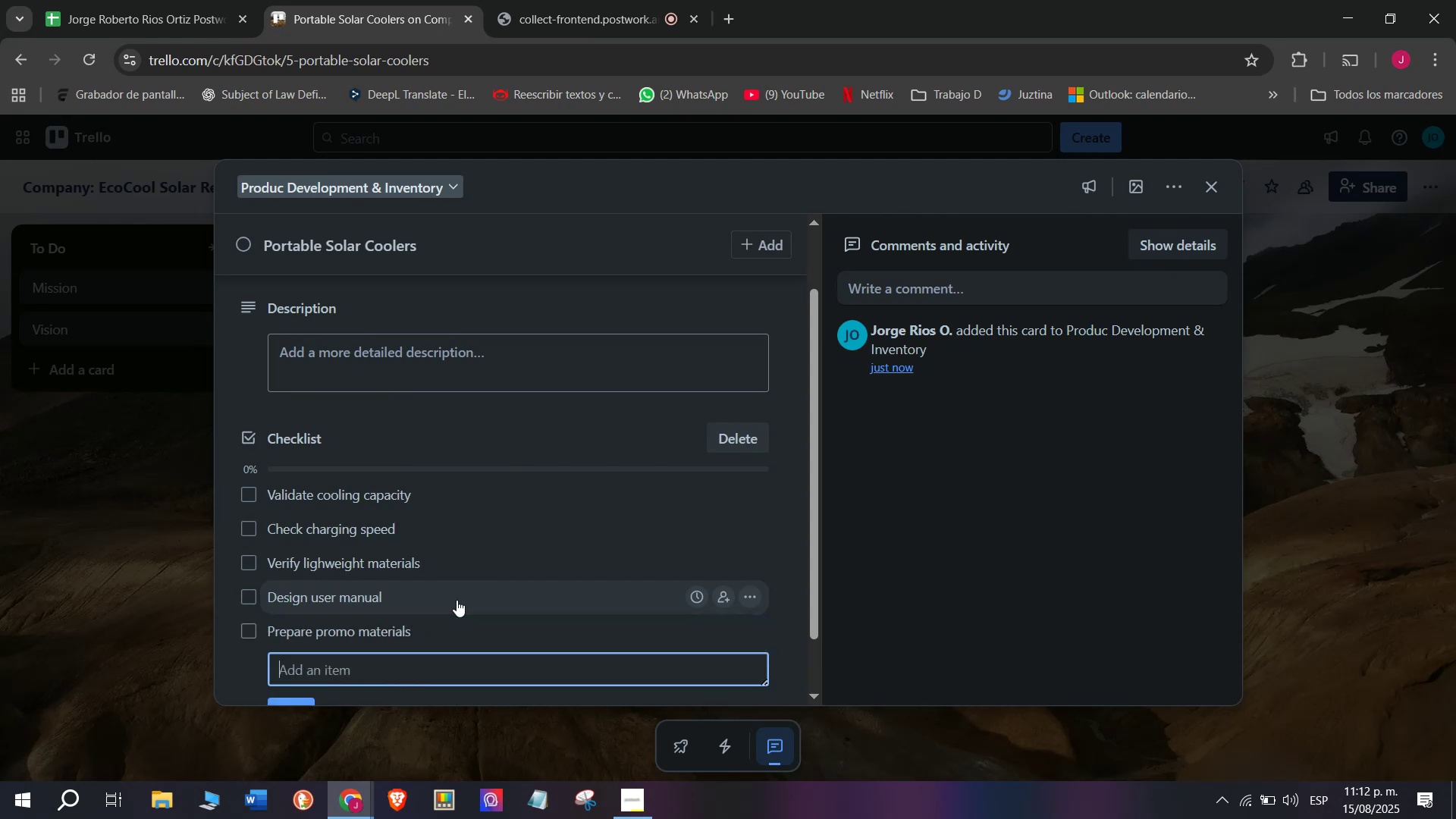 
type(Confrm stock leves)
key(Backspace)
type(s)
key(Backspace)
type(ls)
 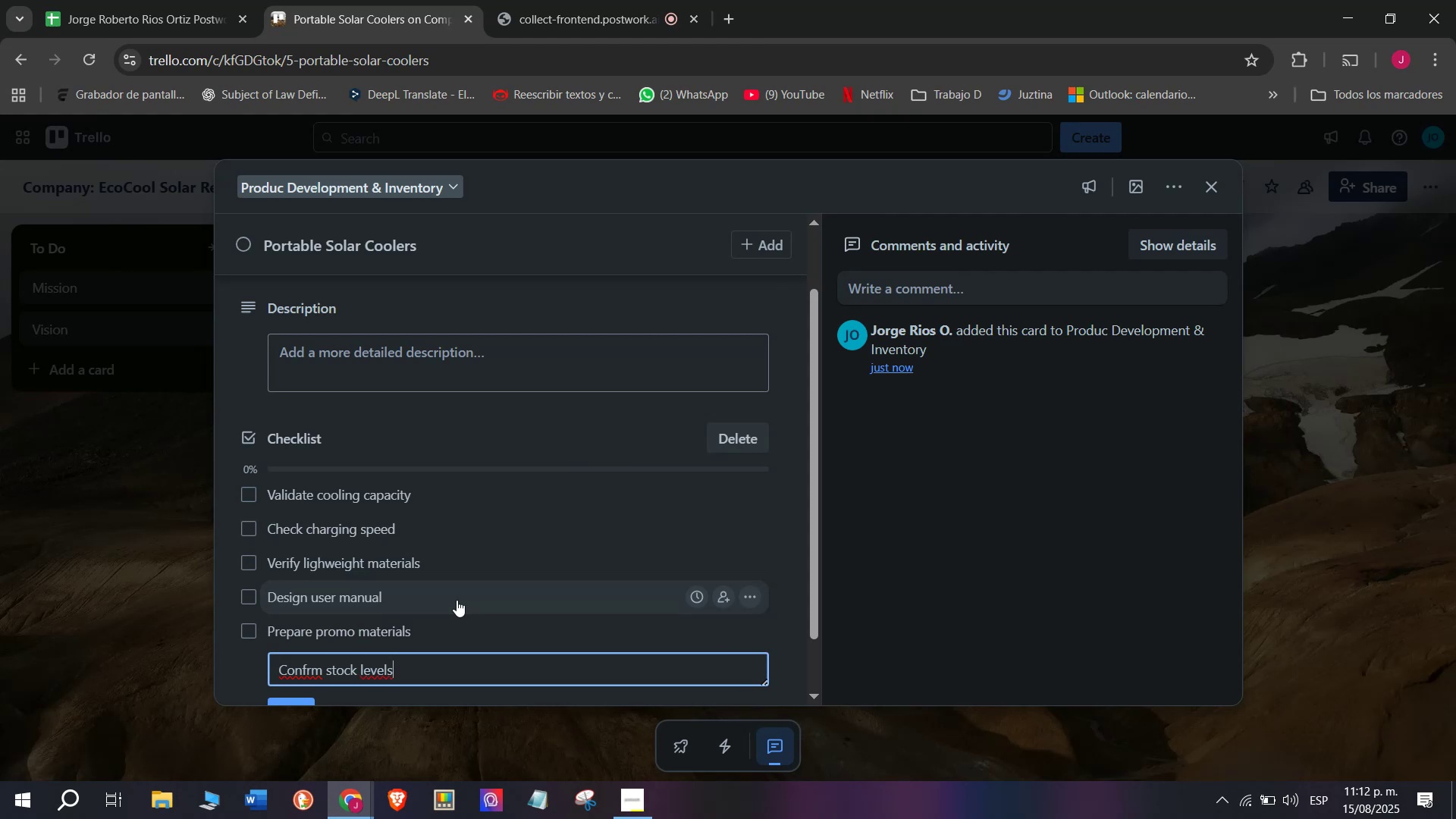 
key(Enter)
 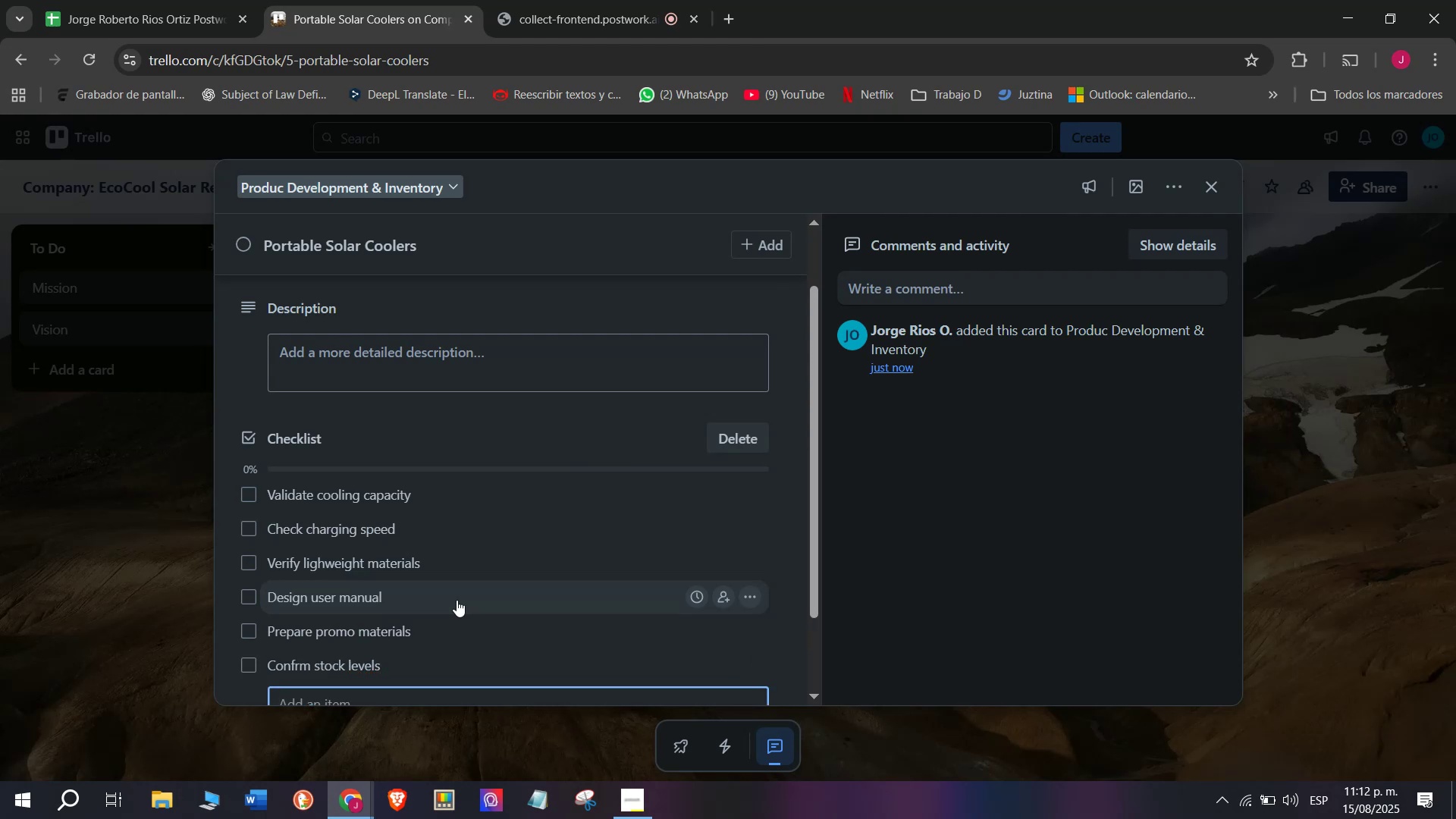 
wait(9.54)
 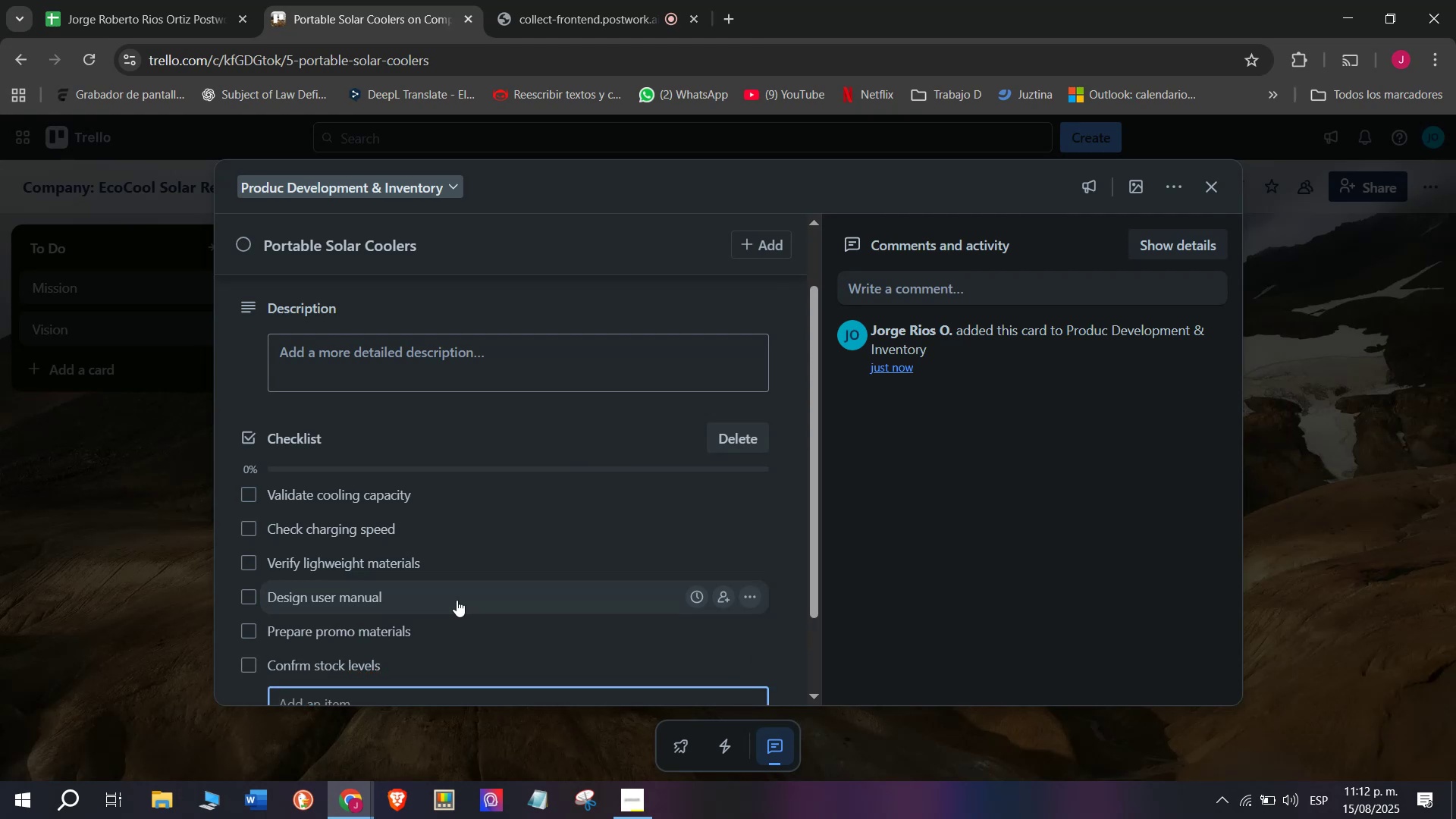 
scroll: coordinate [494, 569], scroll_direction: up, amount: 2.0
 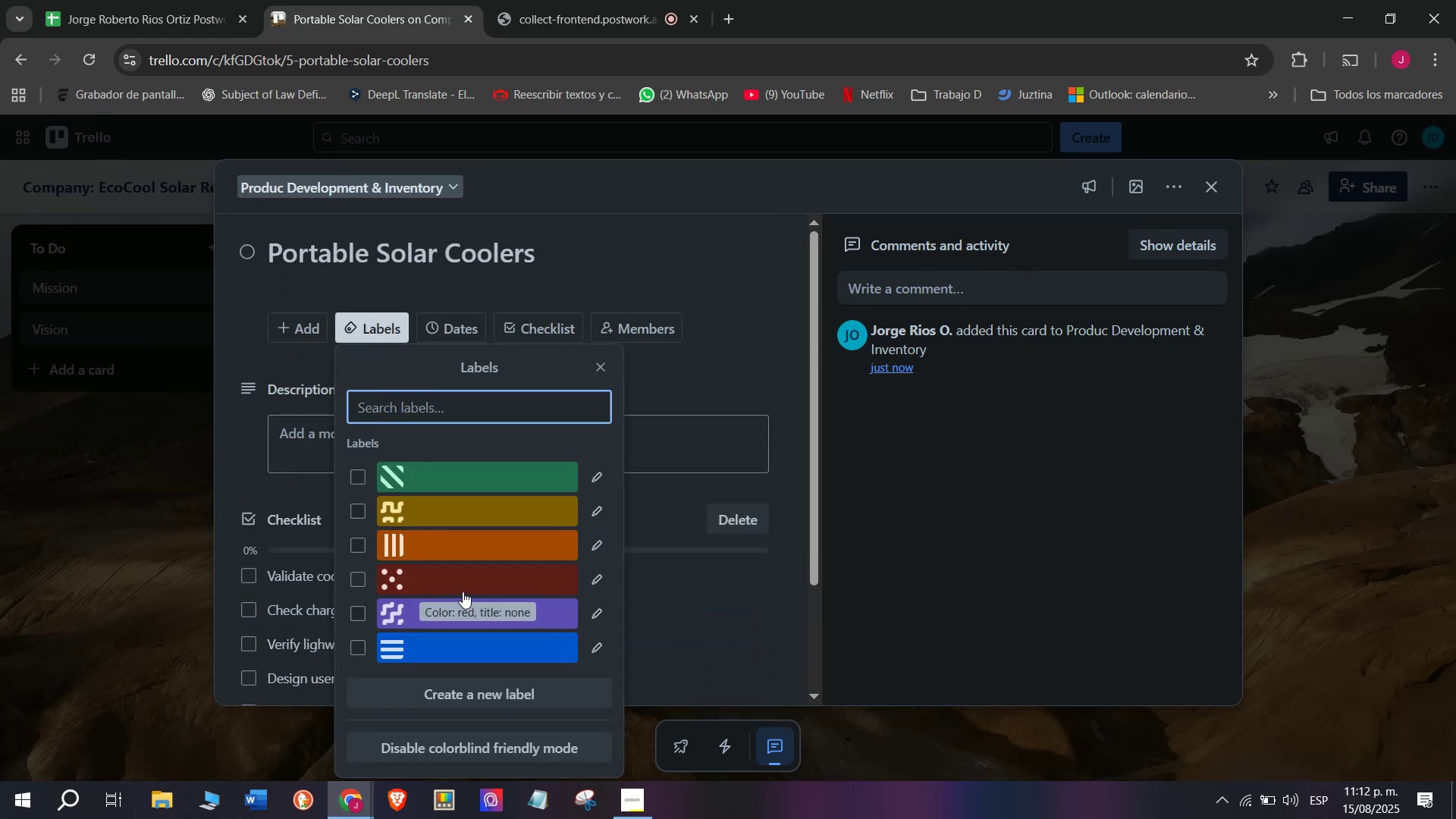 
double_click([68, 588])
 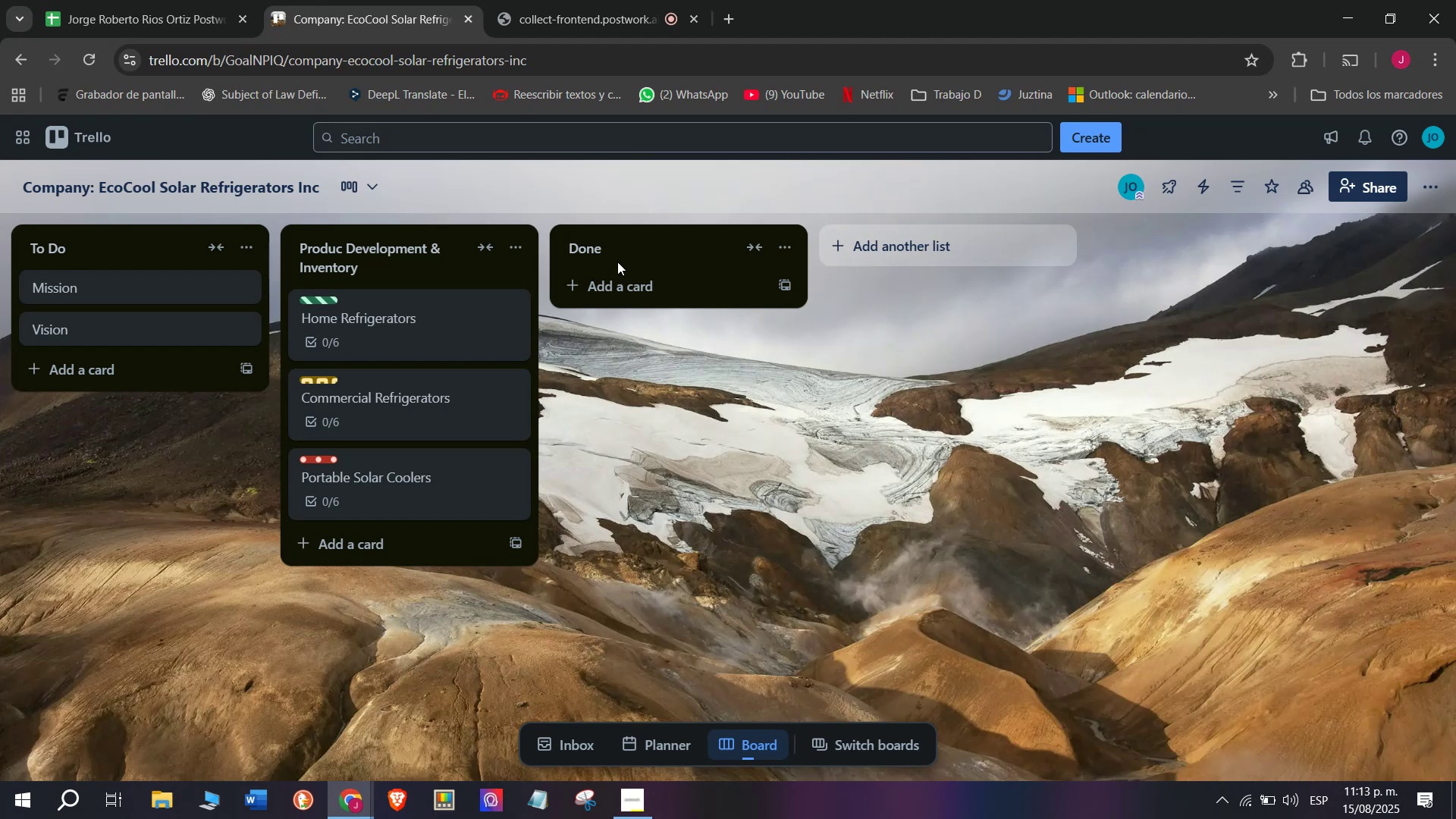 
wait(22.06)
 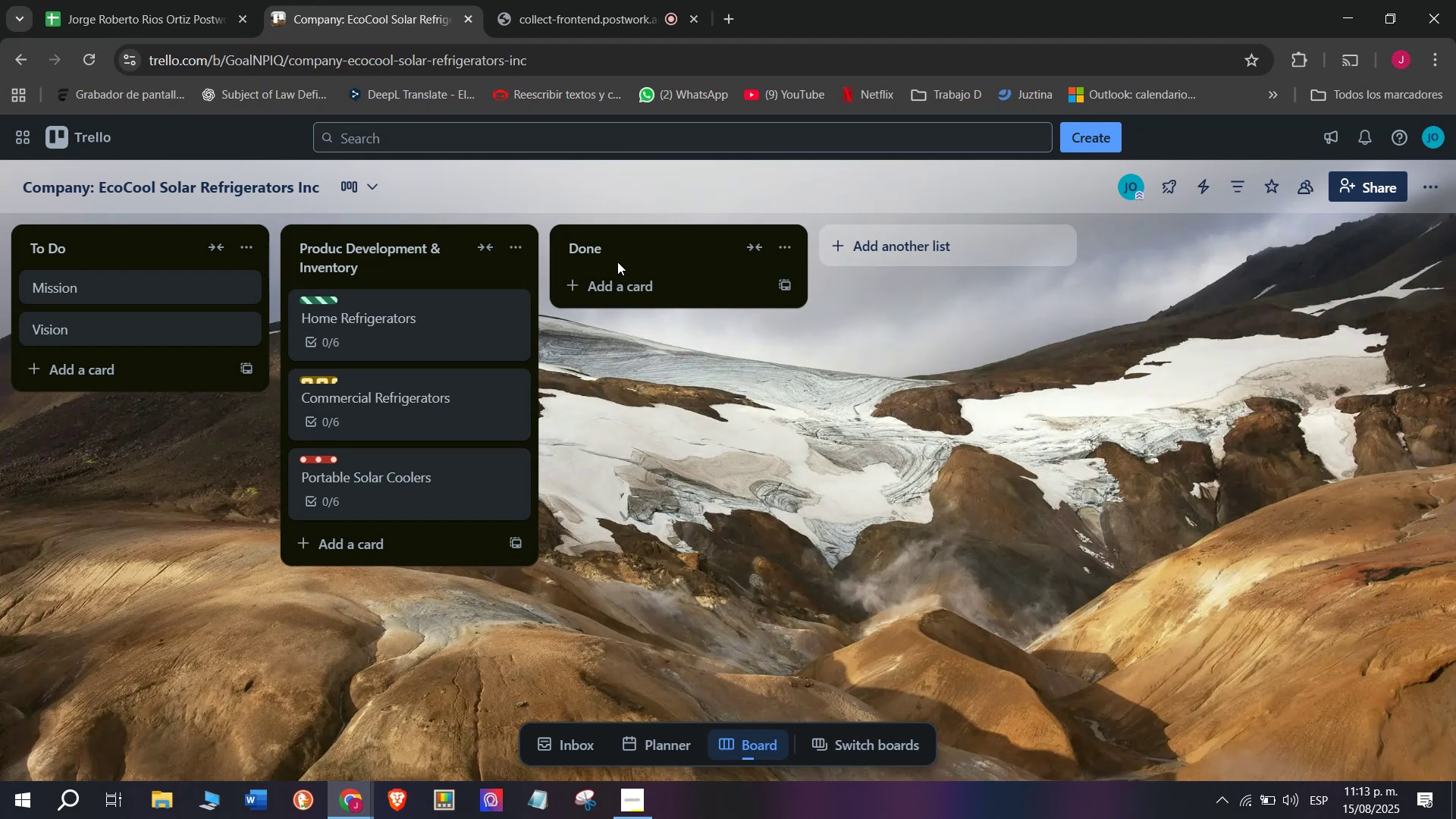 
double_click([610, 242])
 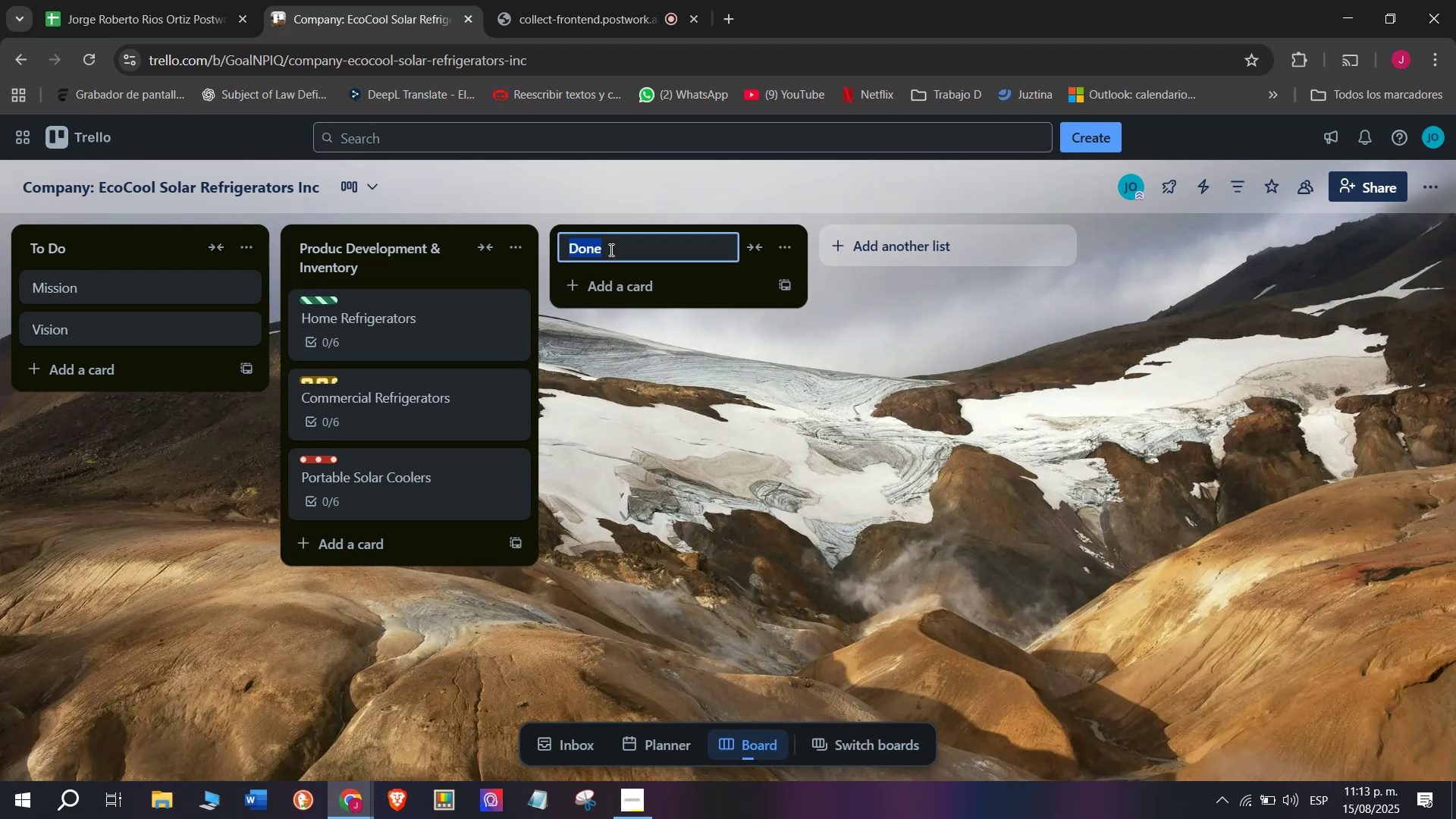 
key(Backspace)
type(Sales ^ Oar)
key(Backspace)
key(Backspace)
type(rders)
 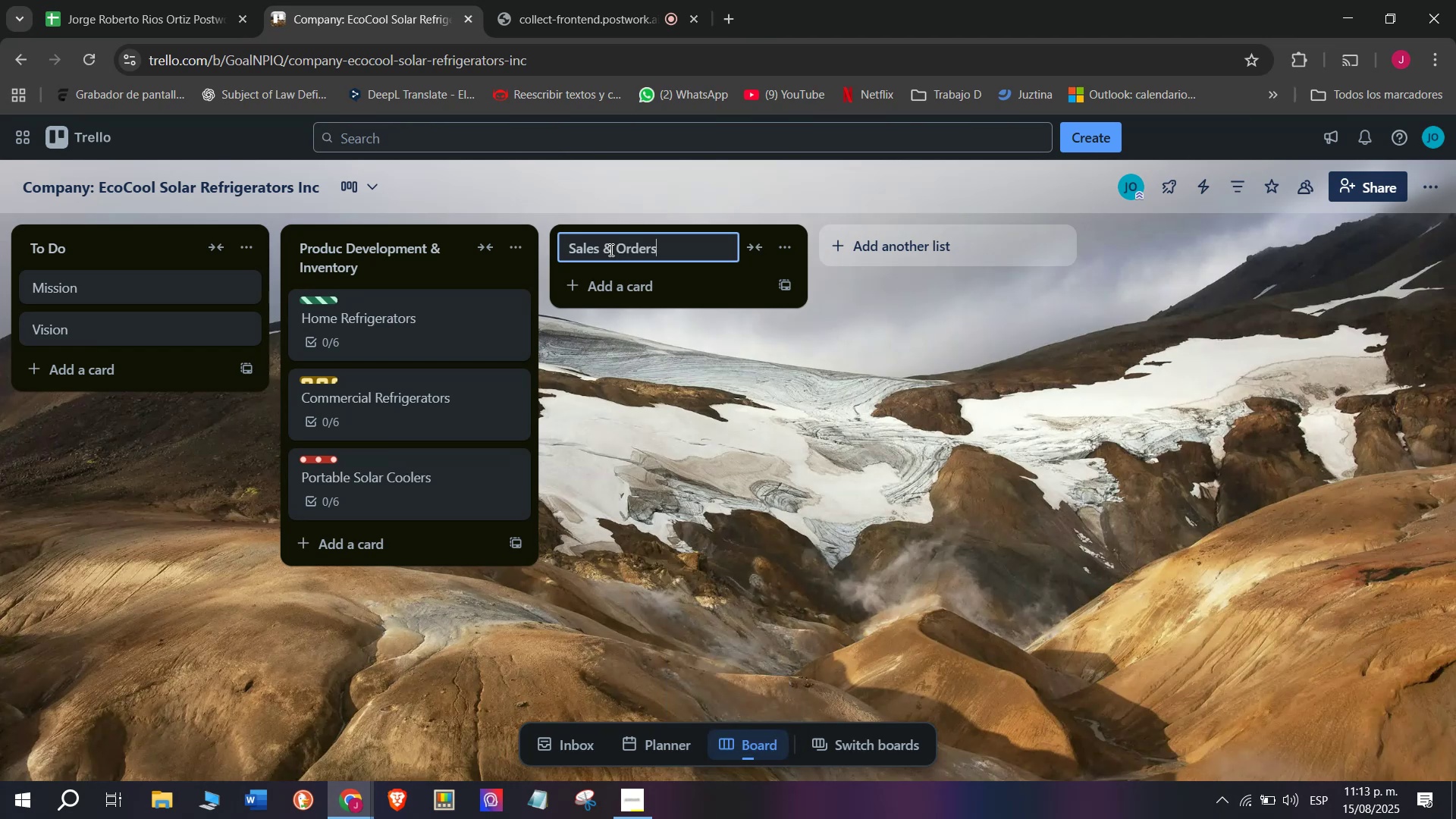 
key(Enter)
 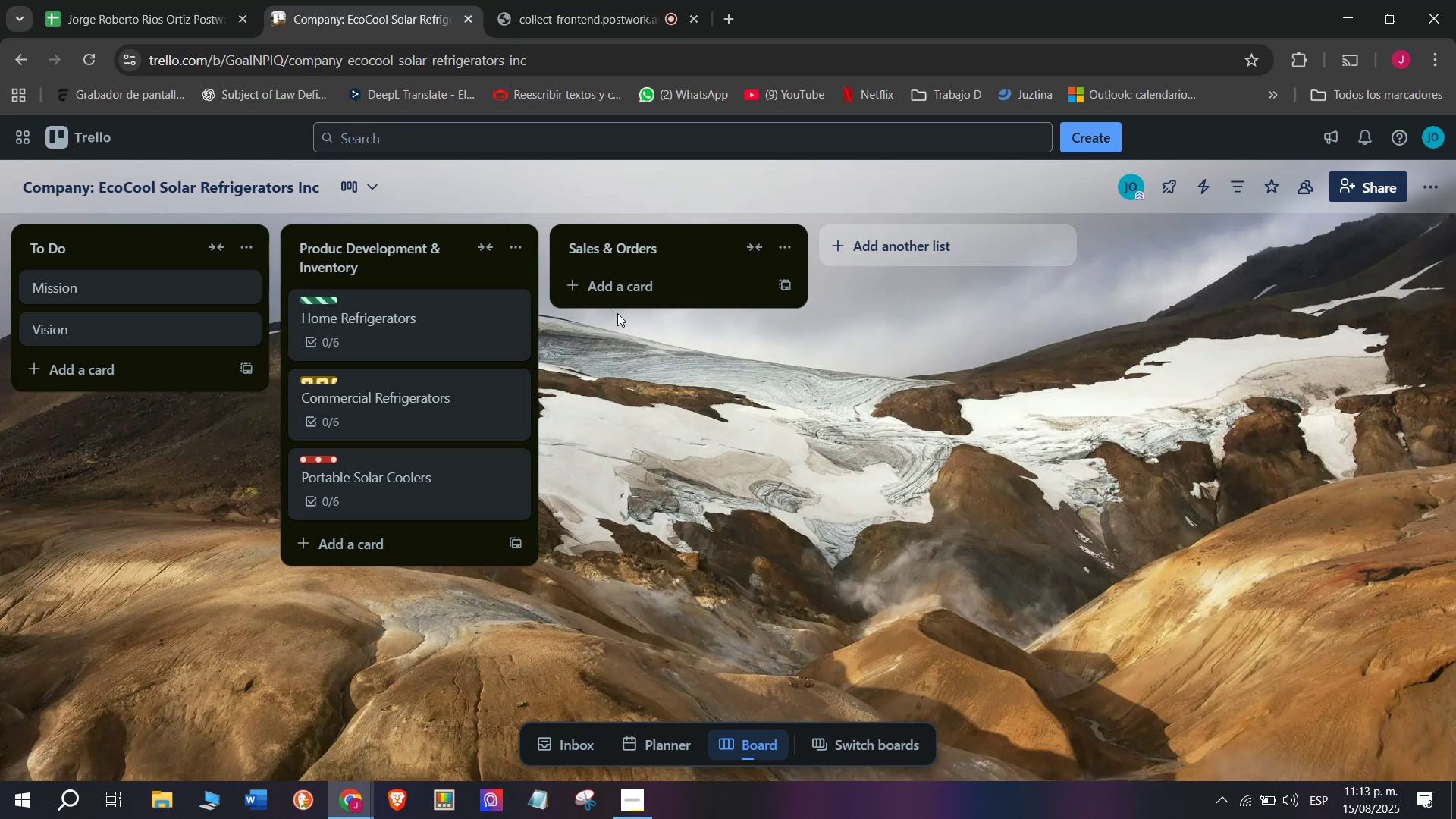 
left_click([628, 293])
 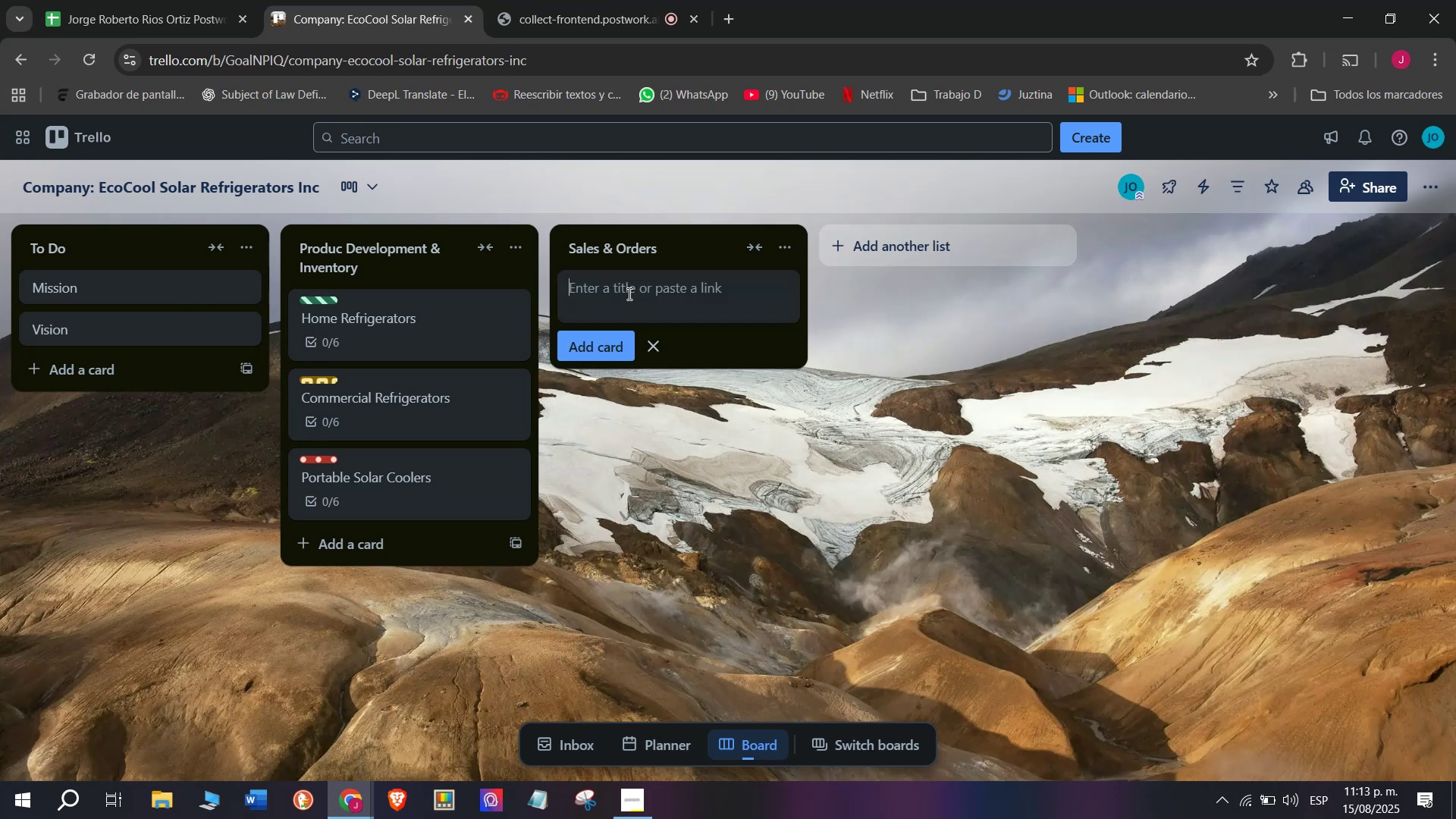 
type(Online OR)
key(Backspace)
type(rders)
 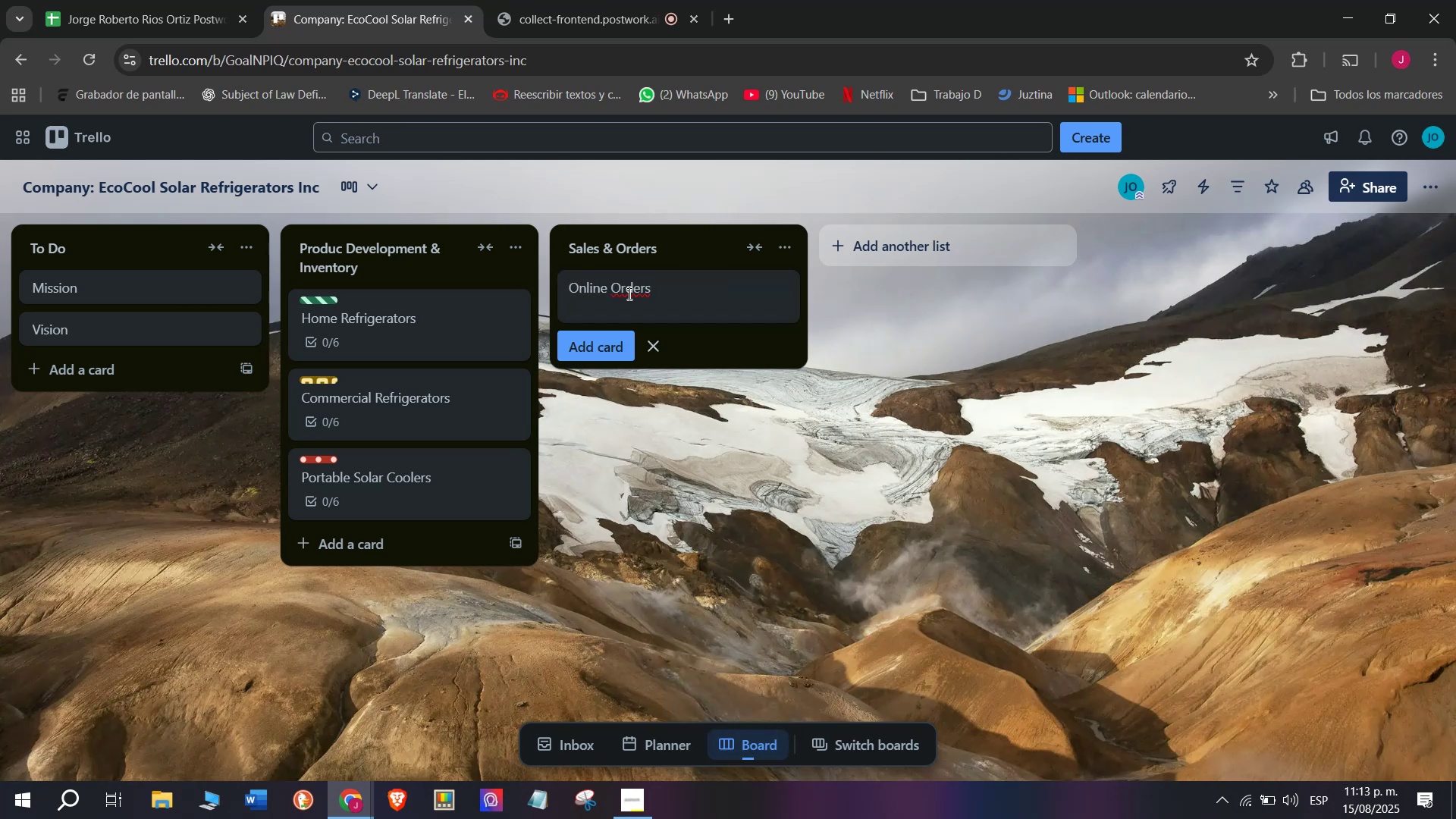 
key(Enter)
 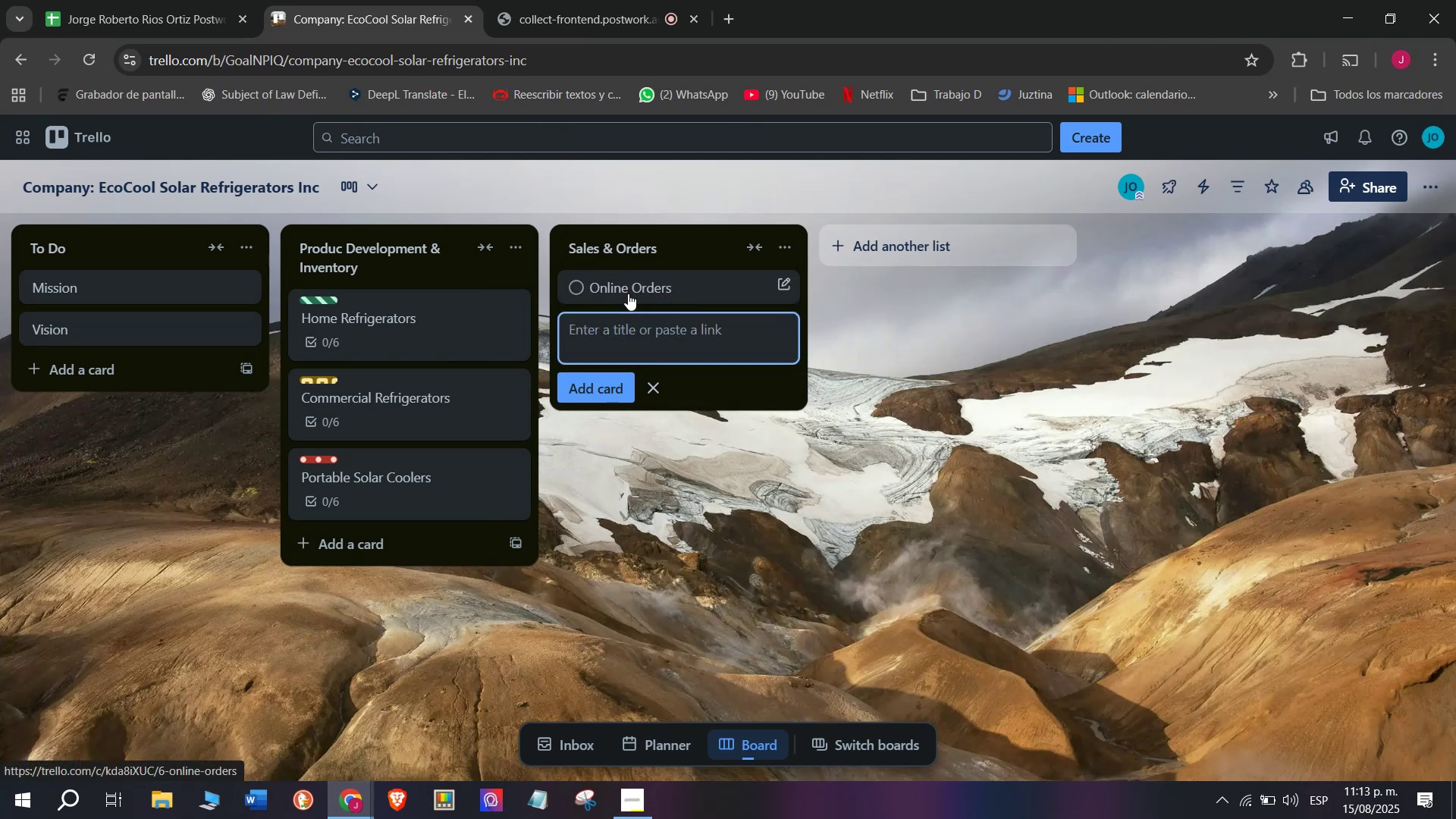 
left_click([628, 293])
 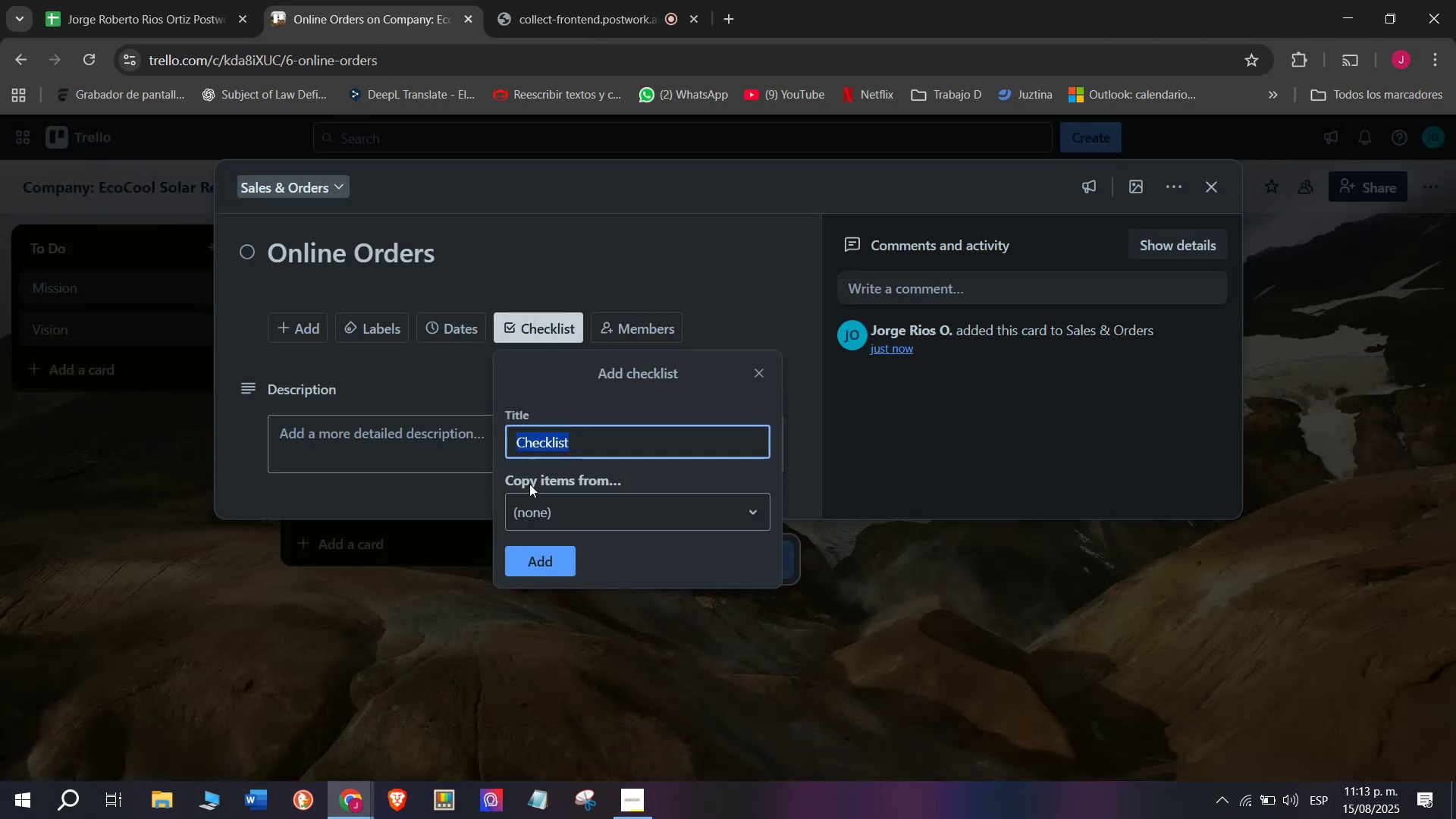 
left_click([541, 572])
 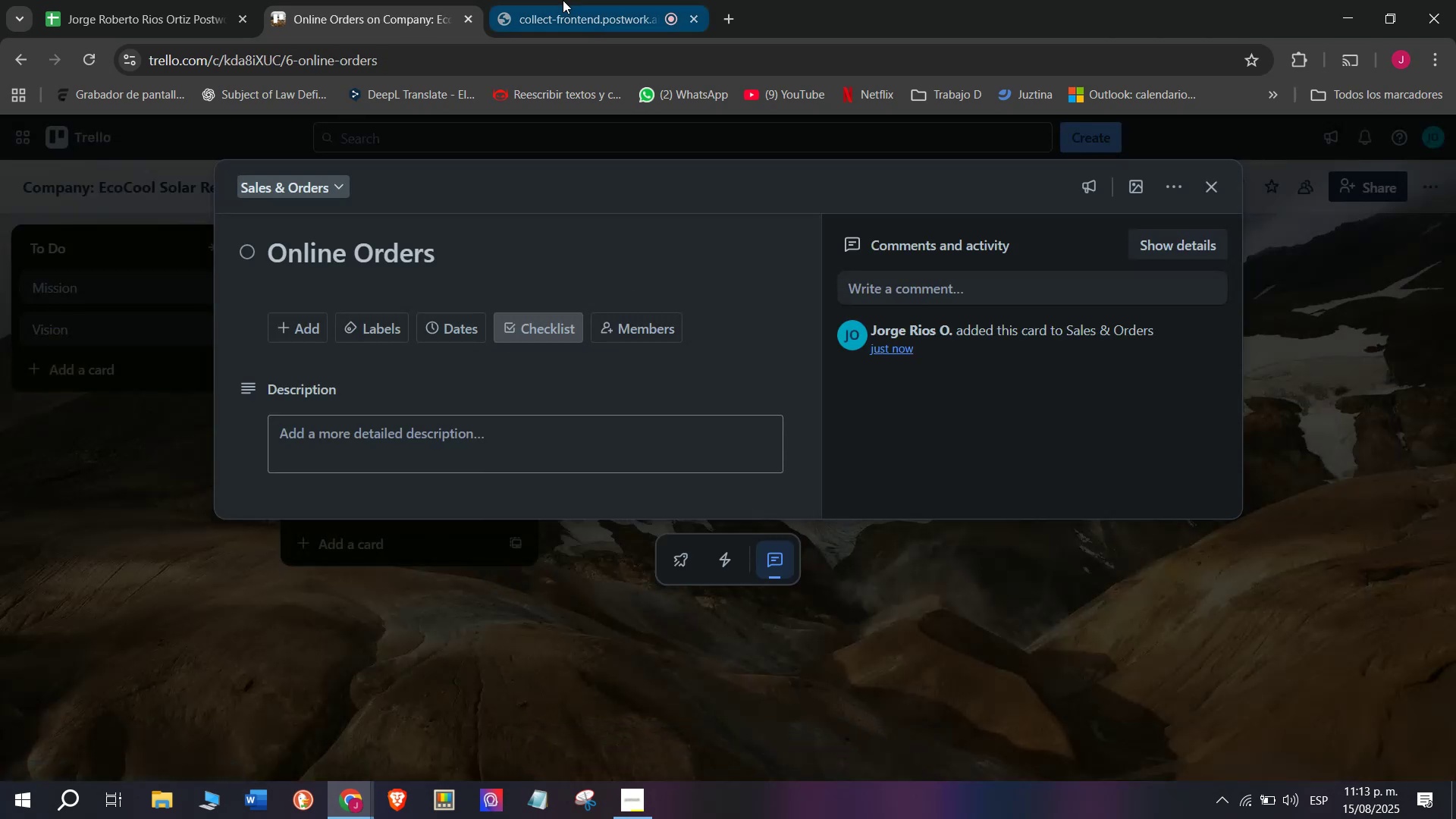 
left_click([563, 0])
 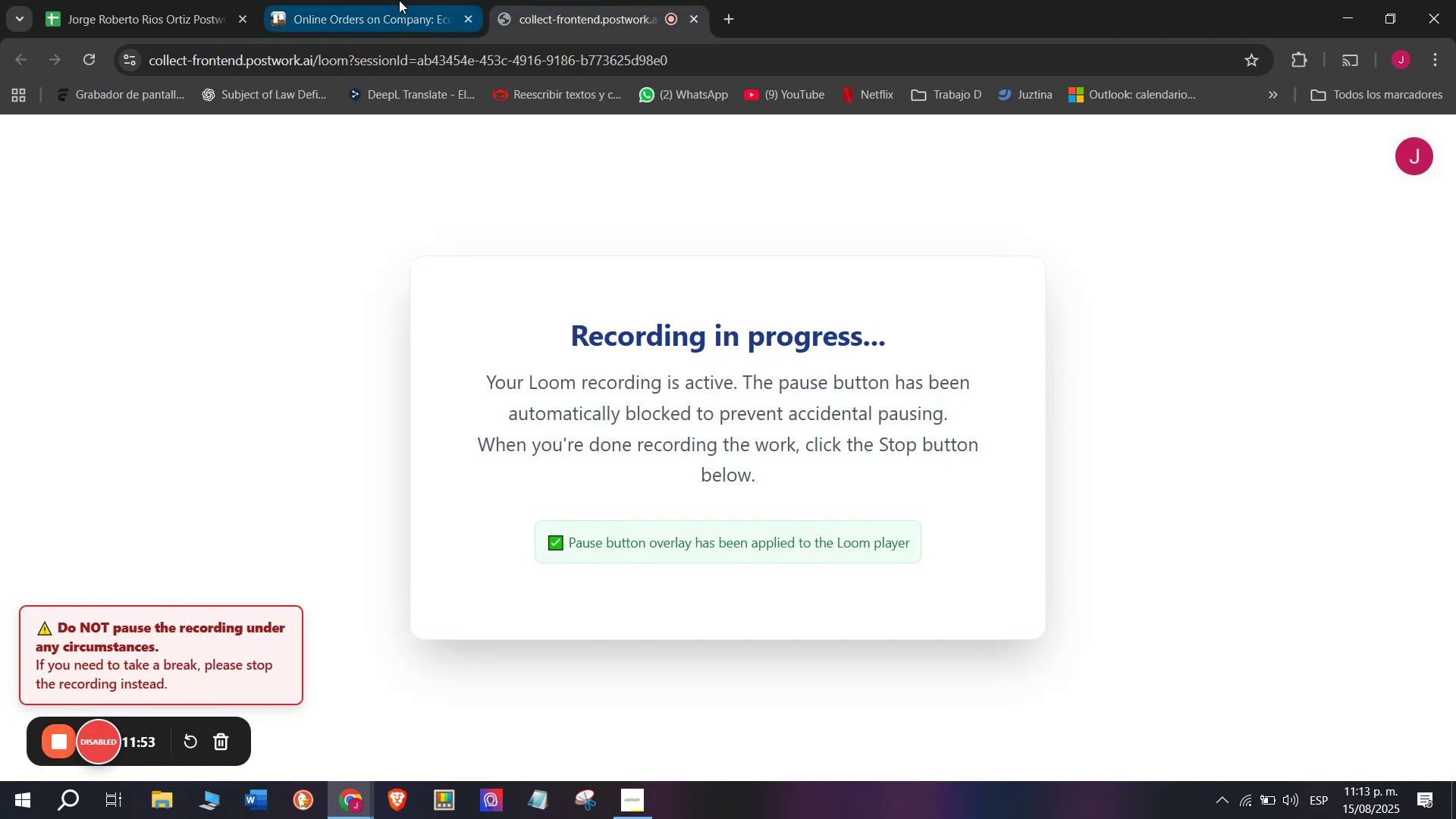 
left_click([398, 0])
 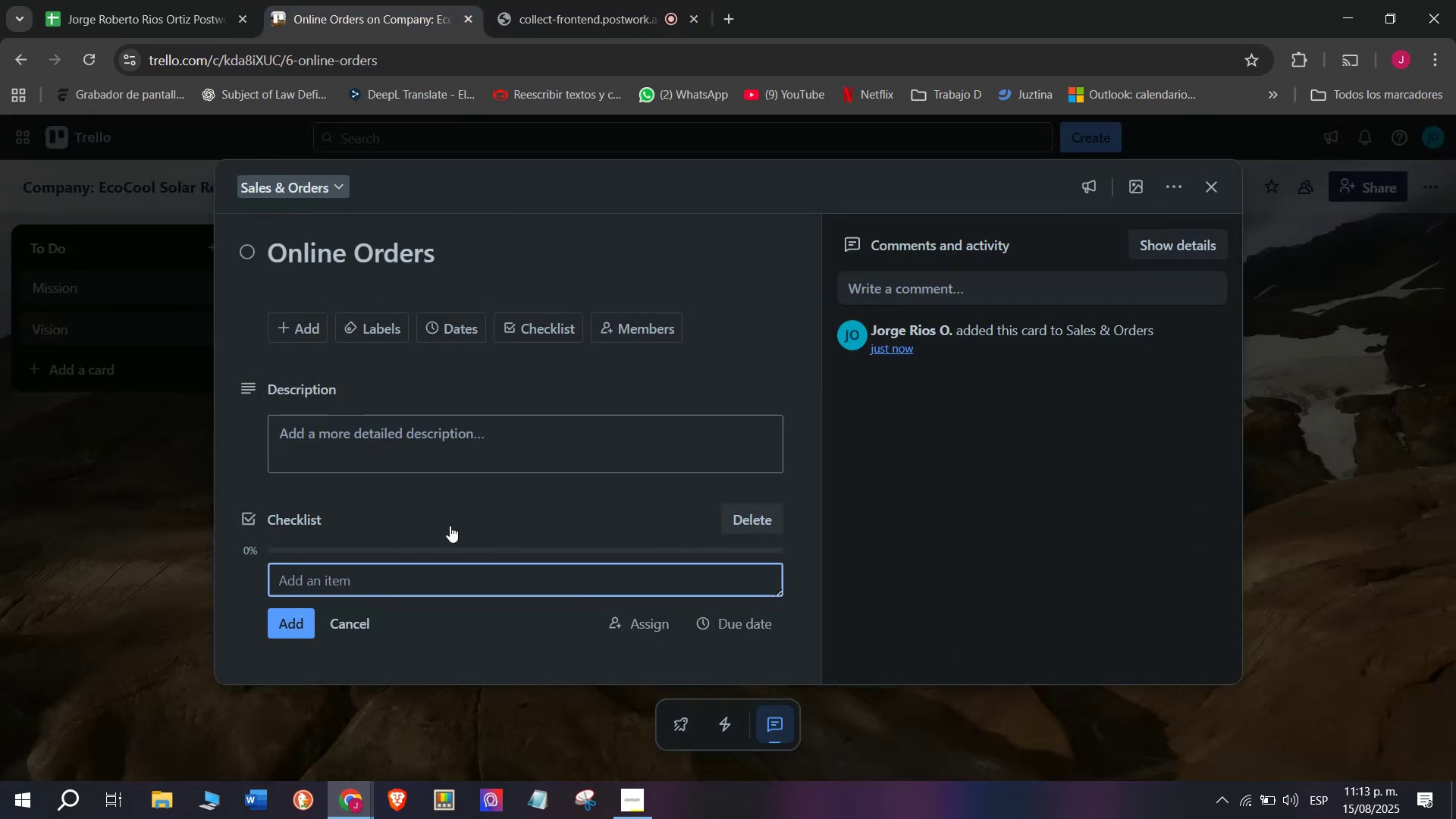 
left_click([449, 570])
 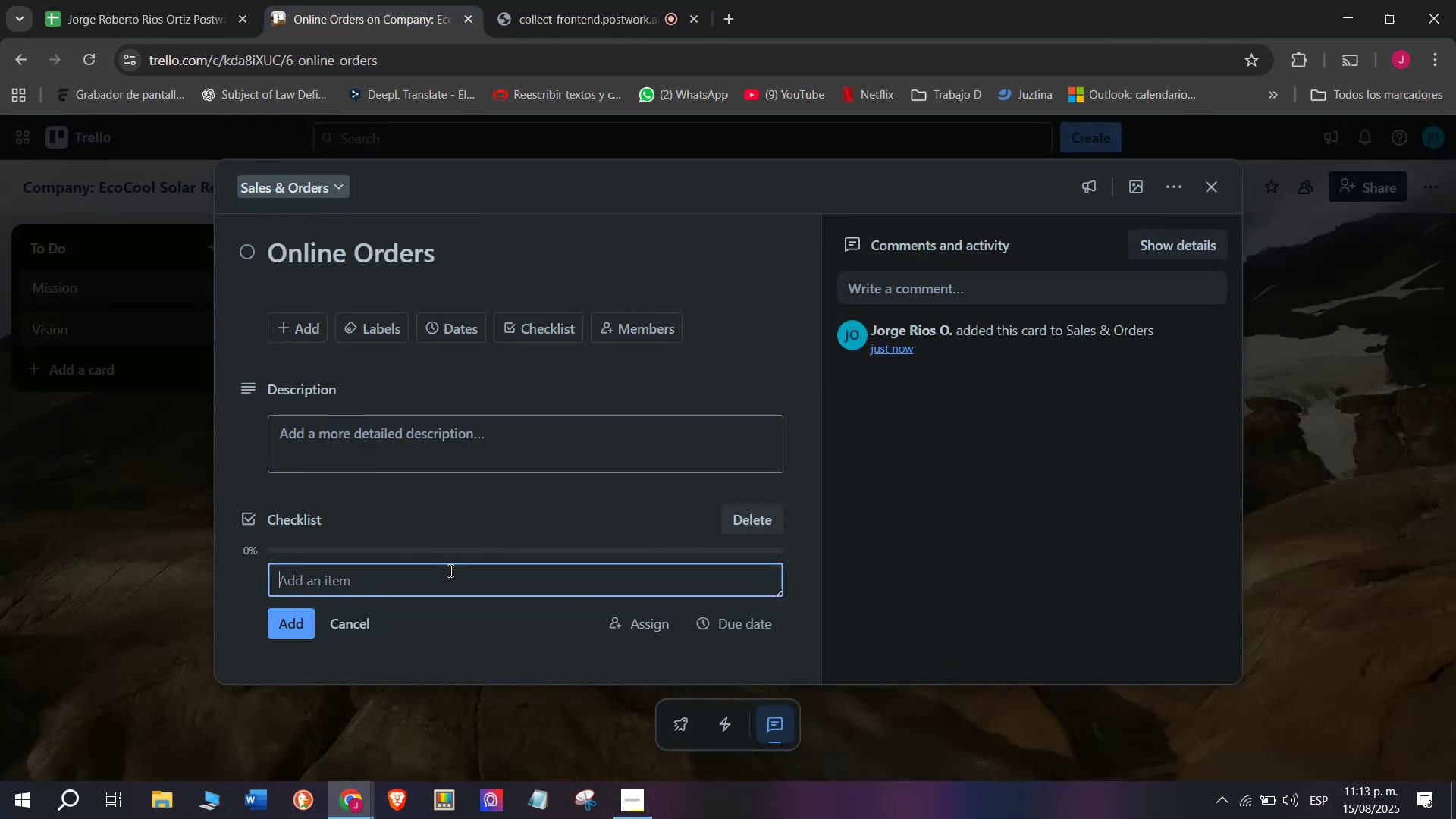 
type(Review daily websui)
key(Backspace)
key(Backspace)
type(ite orders)
 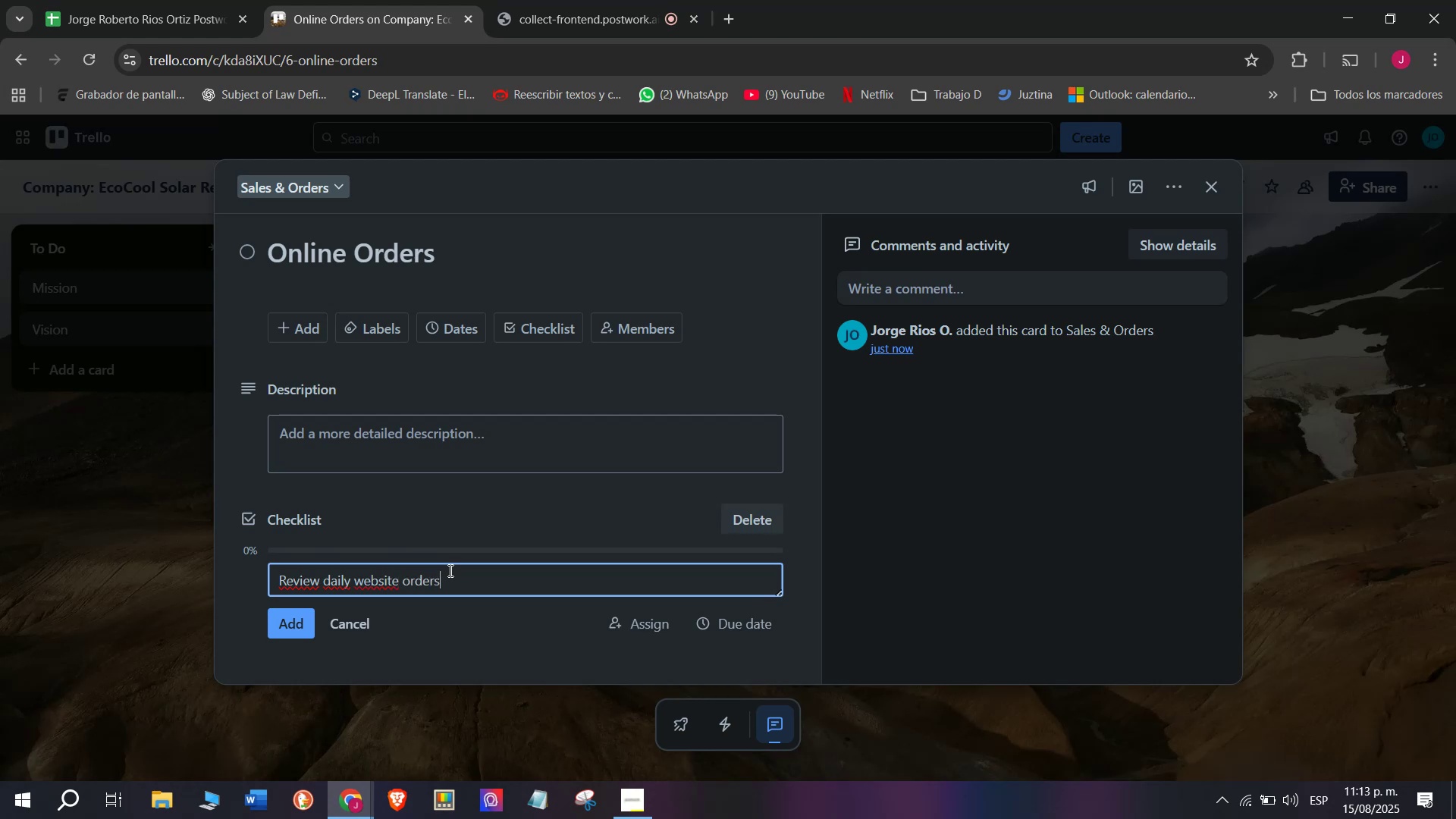 
key(Enter)
 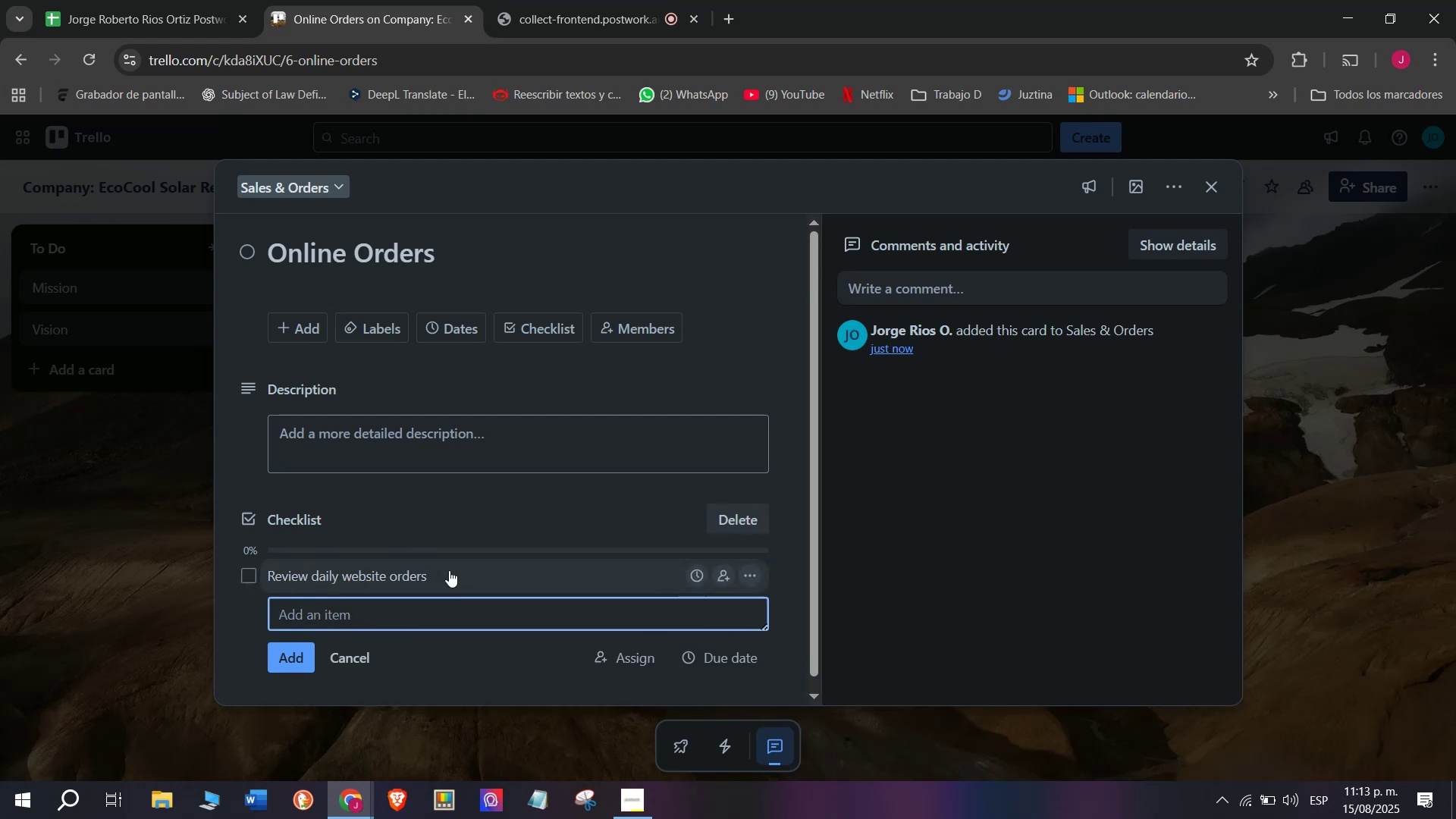 
type(Confrim)
key(Backspace)
key(Backspace)
key(Backspace)
type(irm payment received)
 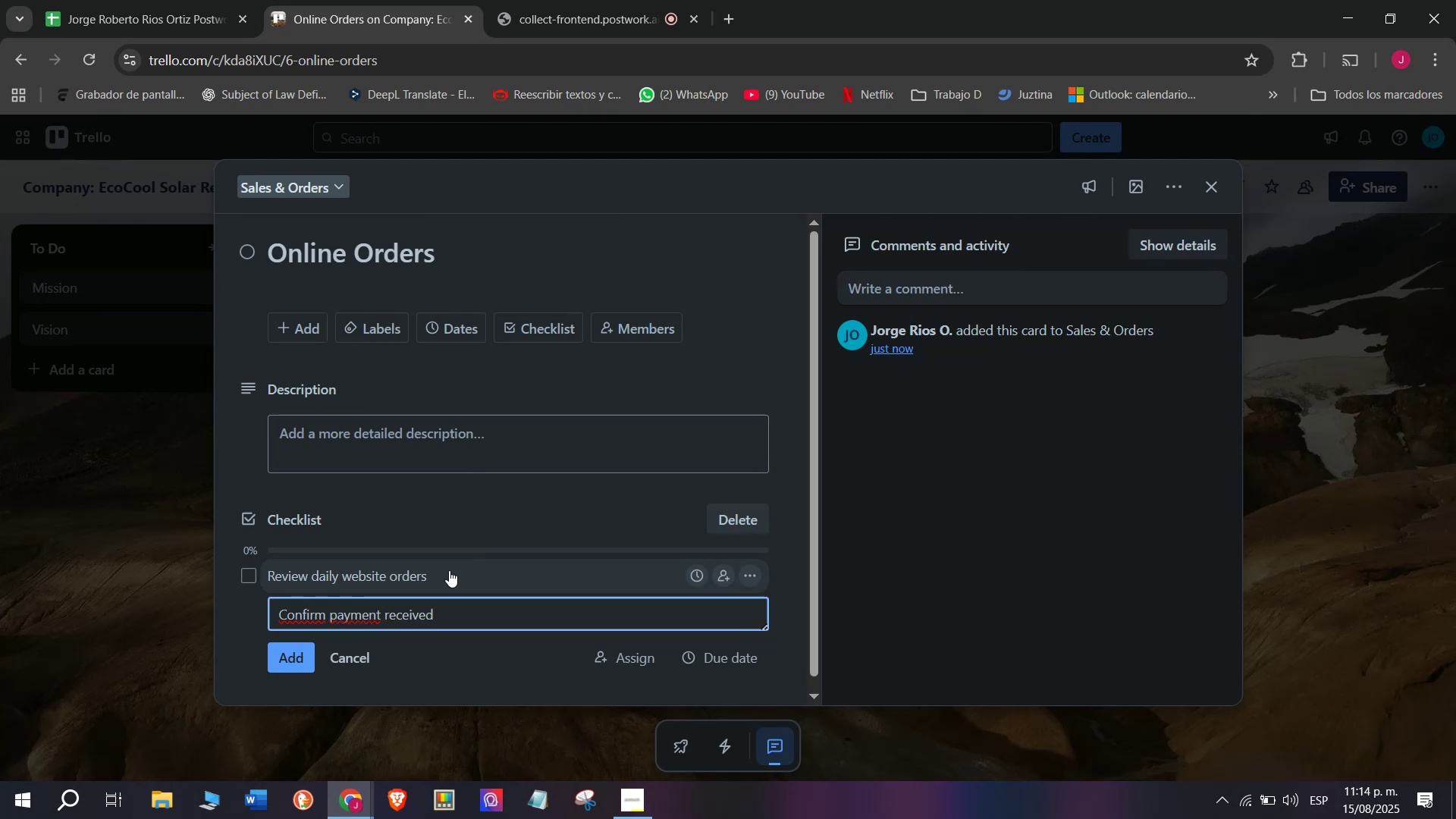 
key(Enter)
 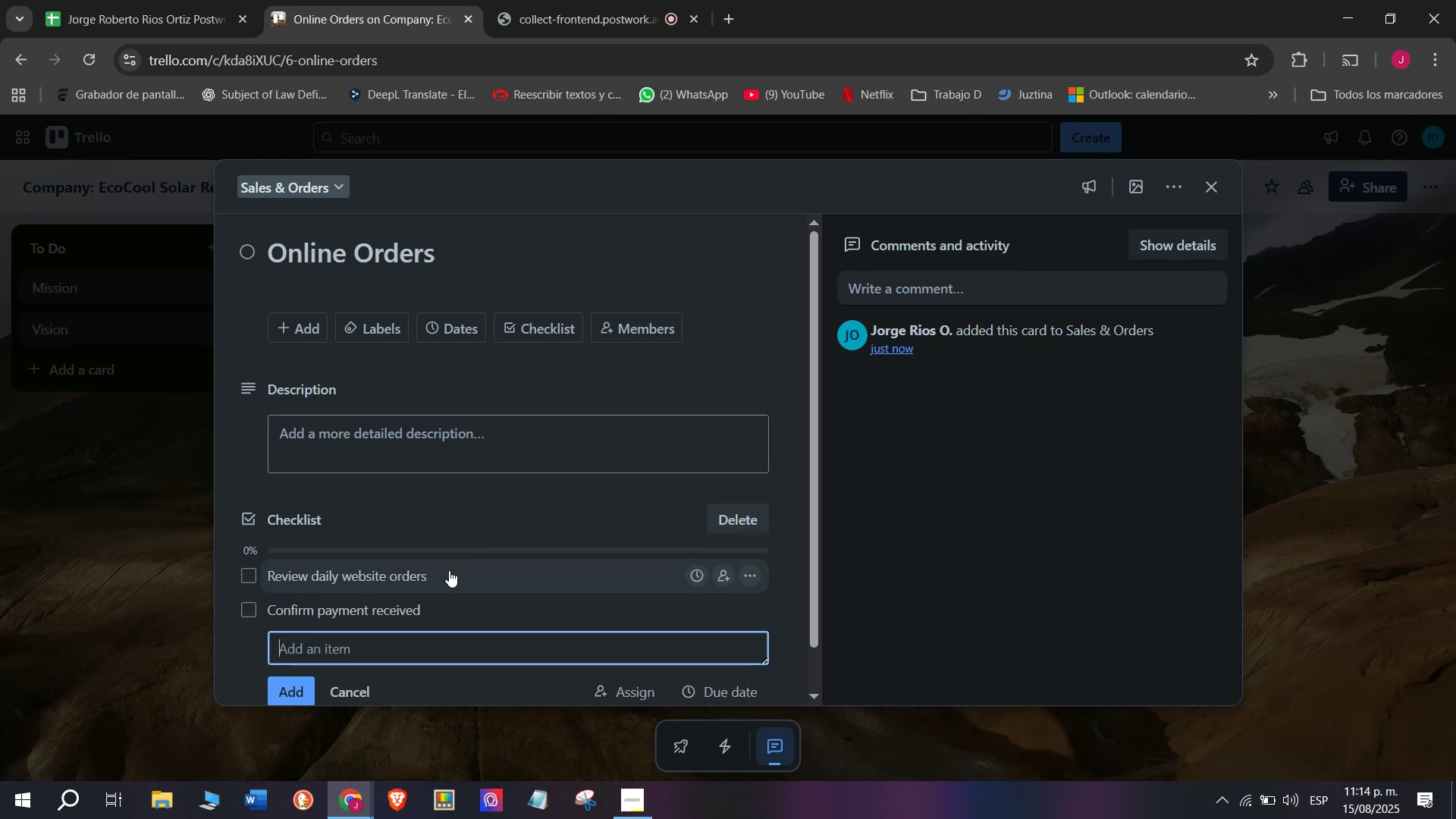 
scroll: coordinate [449, 570], scroll_direction: down, amount: 1.0
 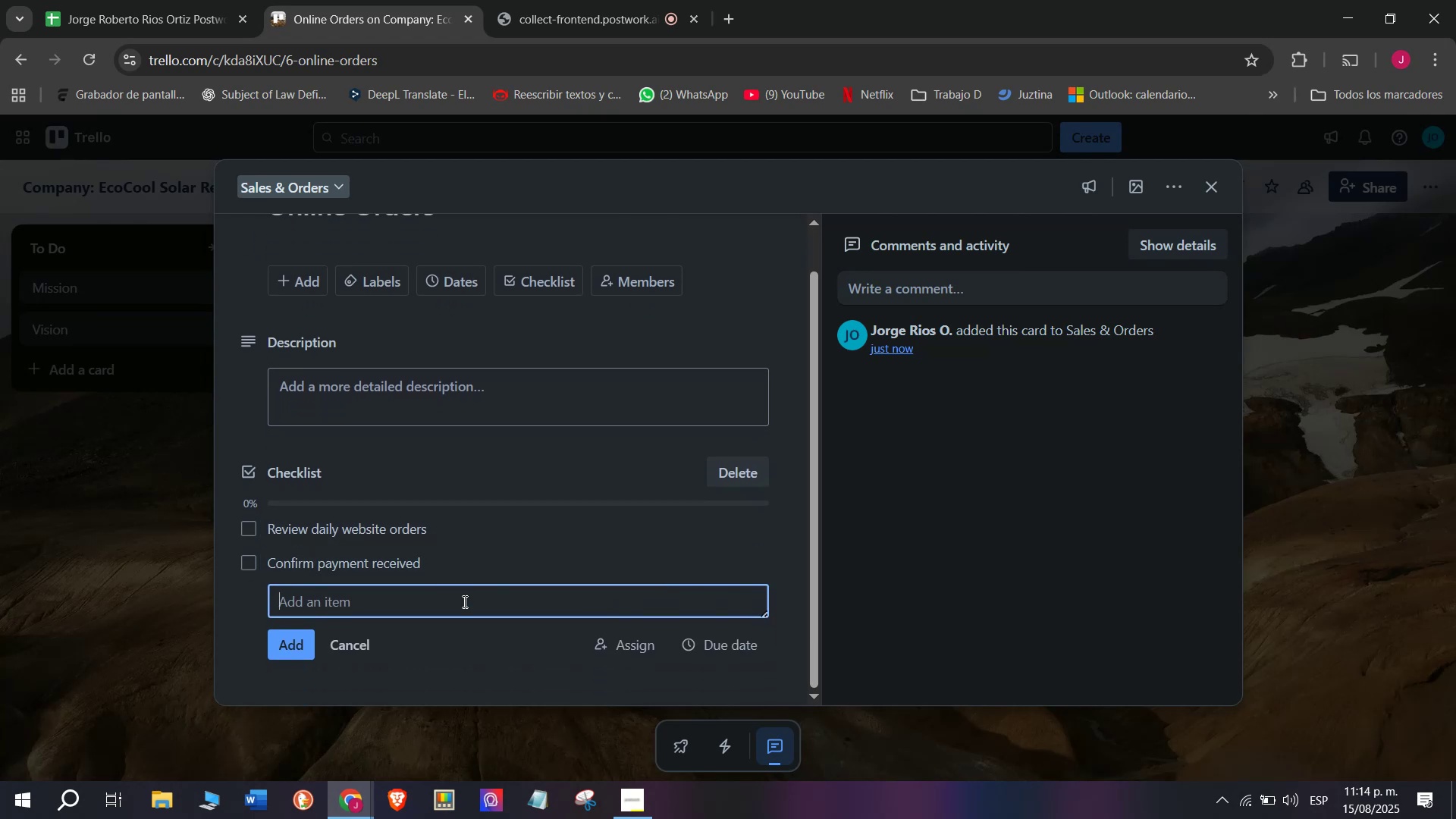 
scroll: coordinate [463, 601], scroll_direction: up, amount: 1.0
 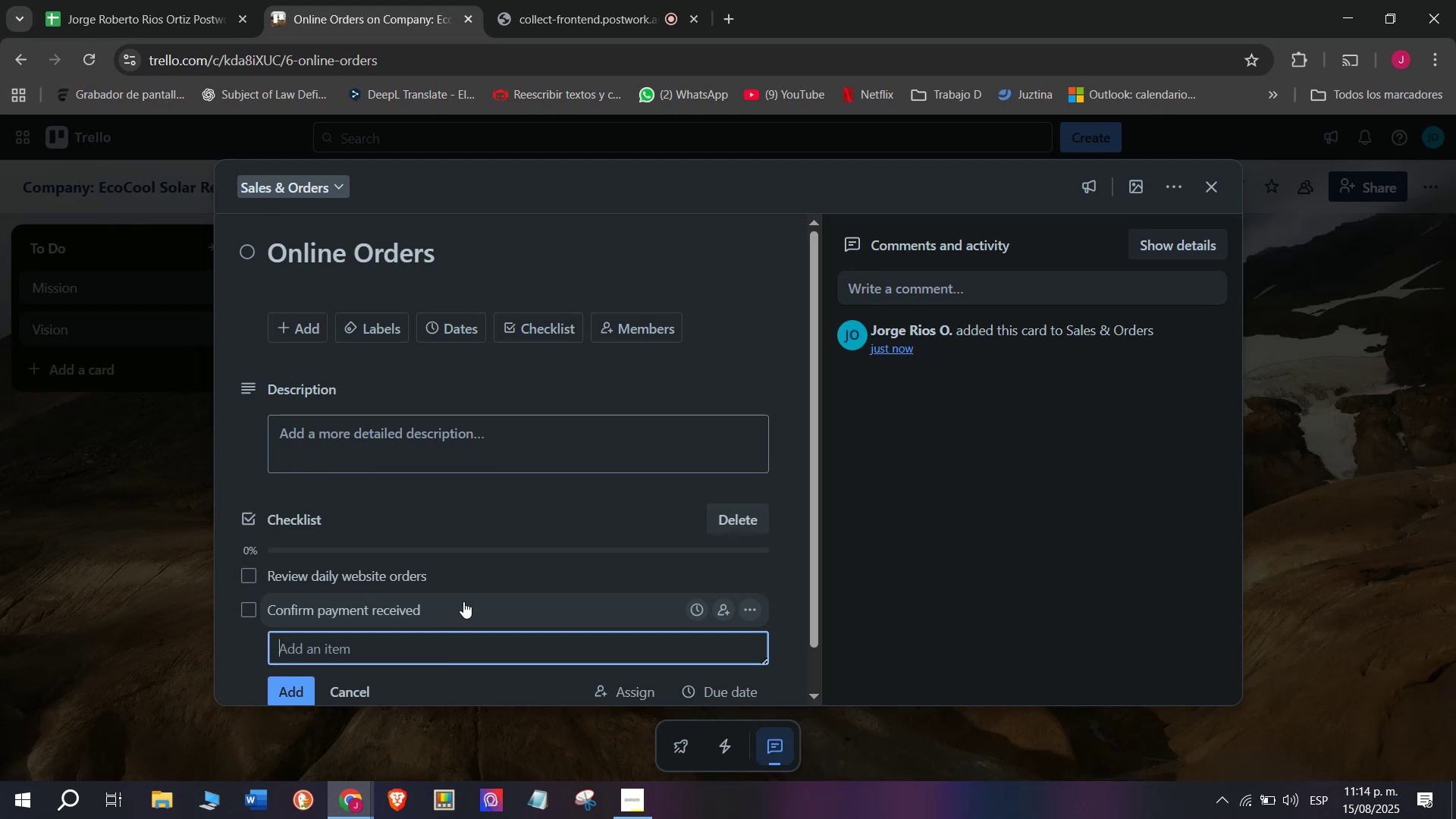 
wait(9.27)
 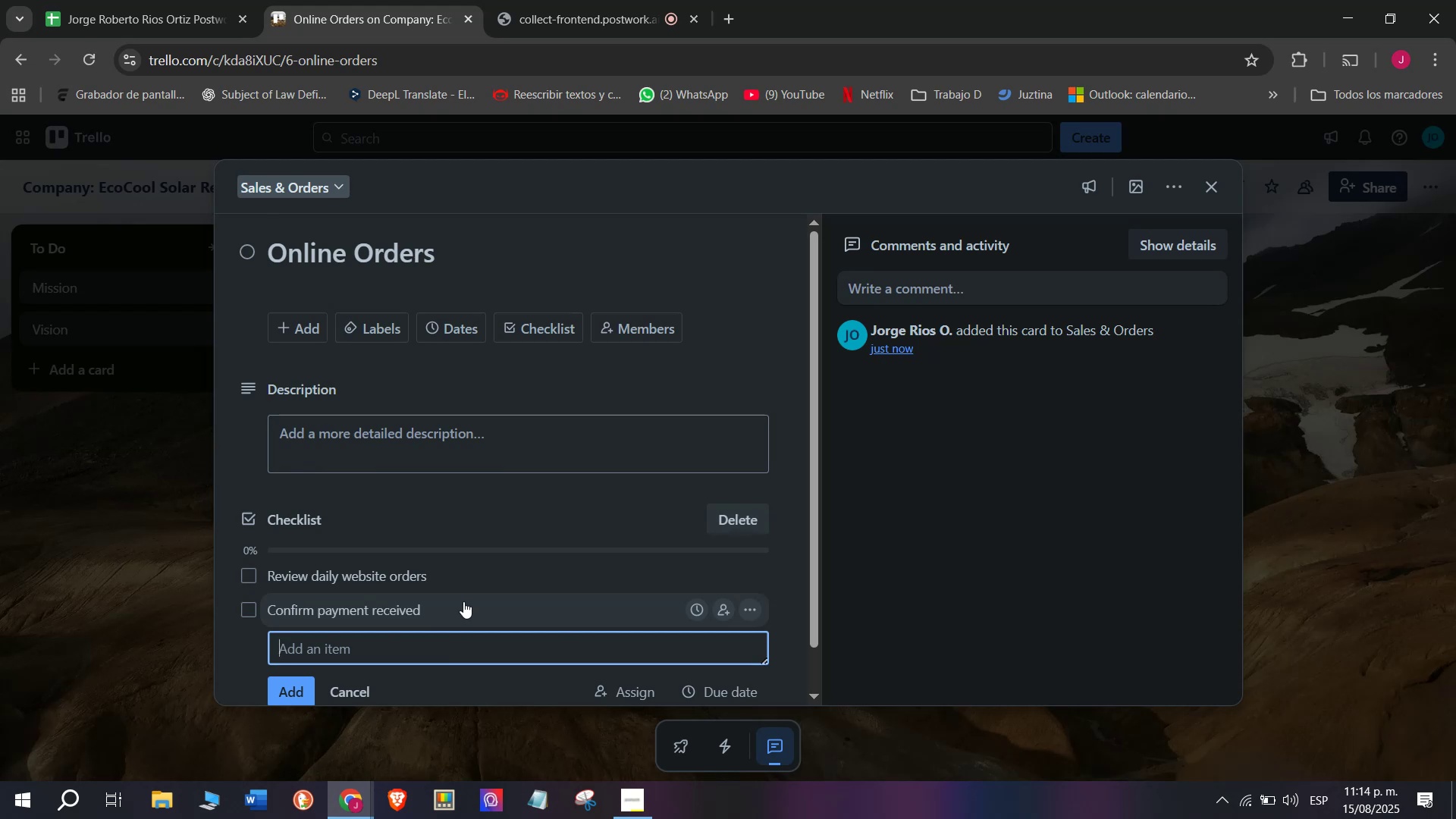 
type(Prer)
key(Backspace)
key(Backspace)
type(int onvoices)
key(Backspace)
key(Backspace)
type(i)
key(Backspace)
type(invoices)
 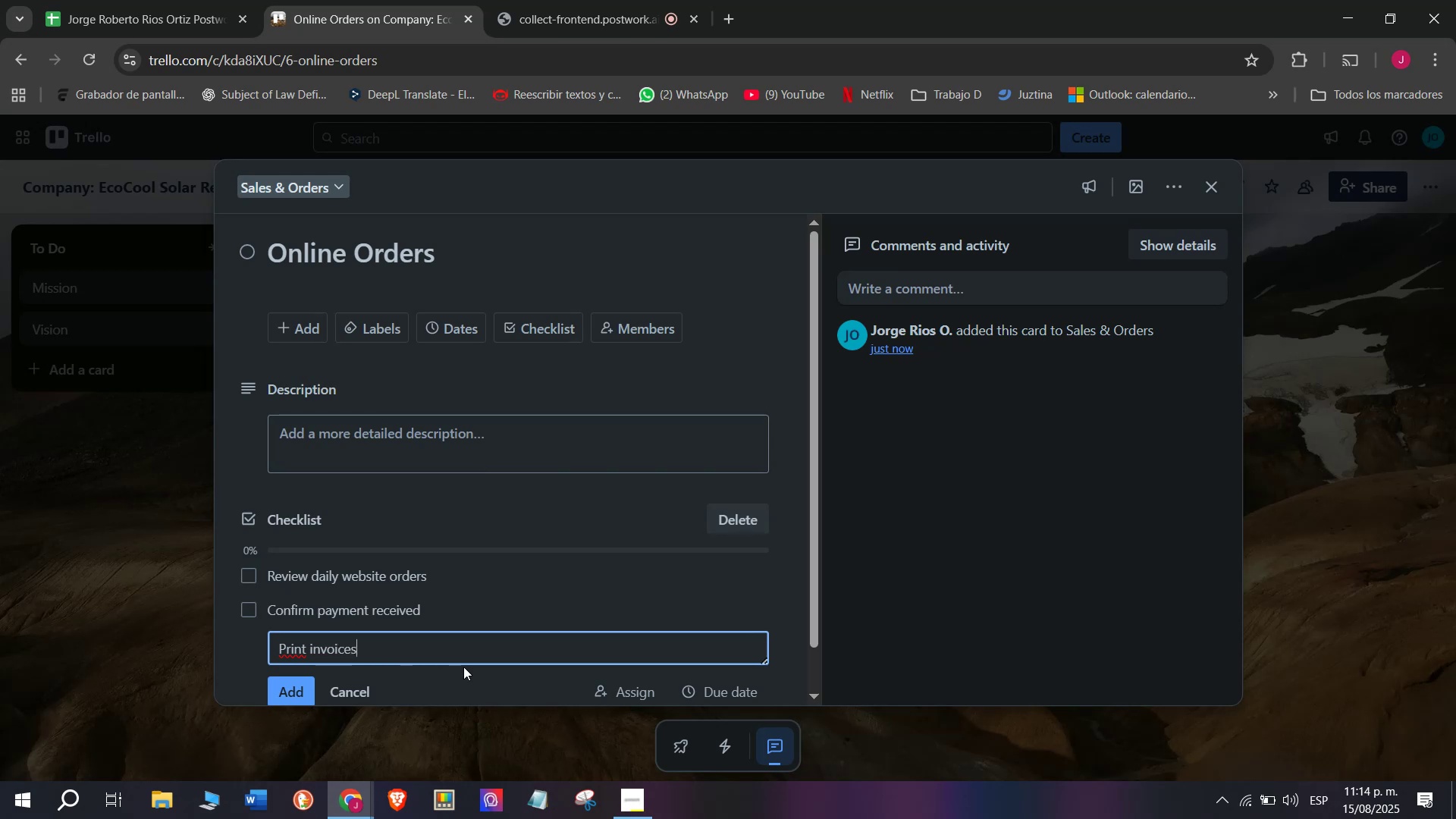 
key(Space)
 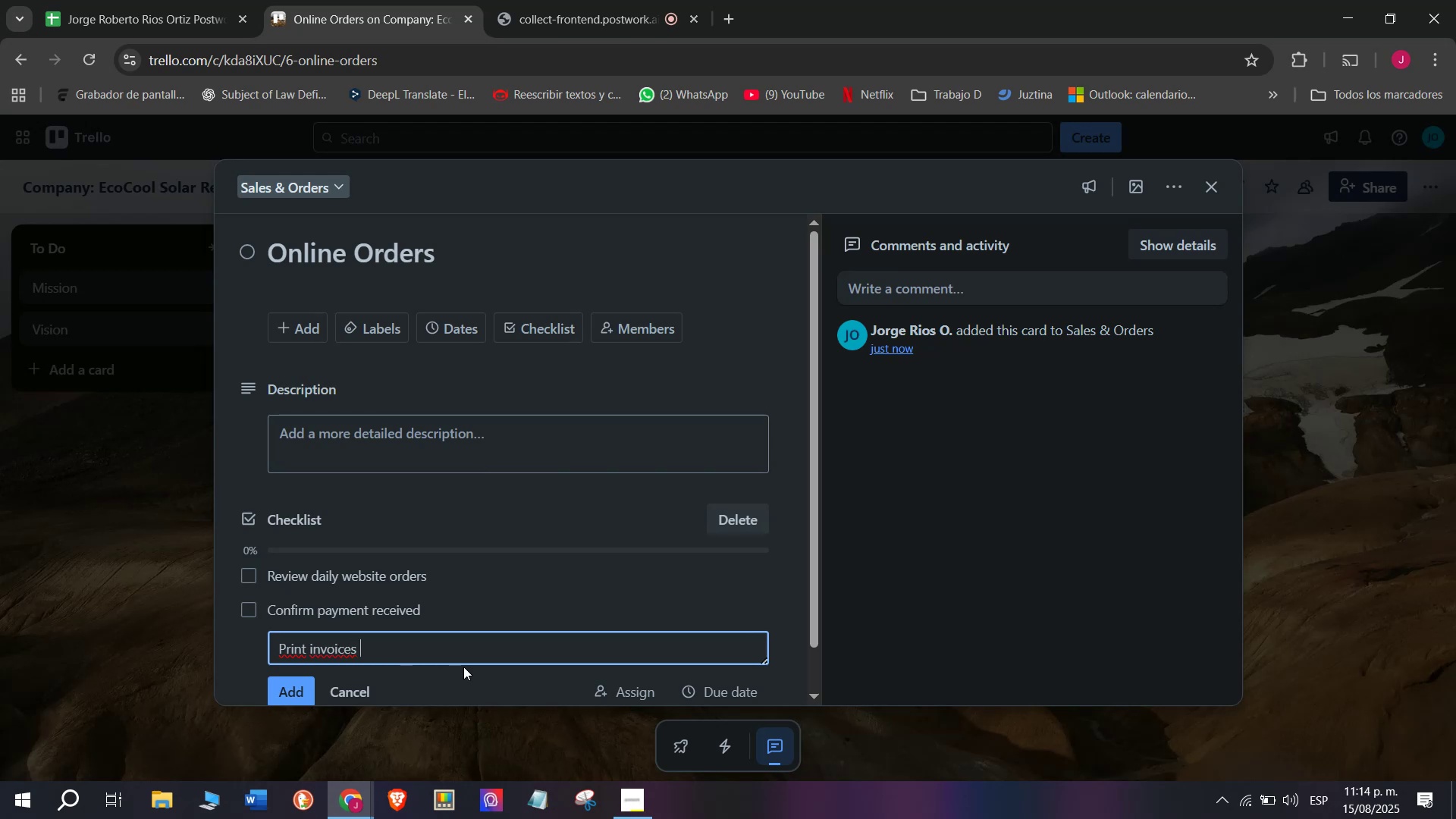 
key(Enter)
 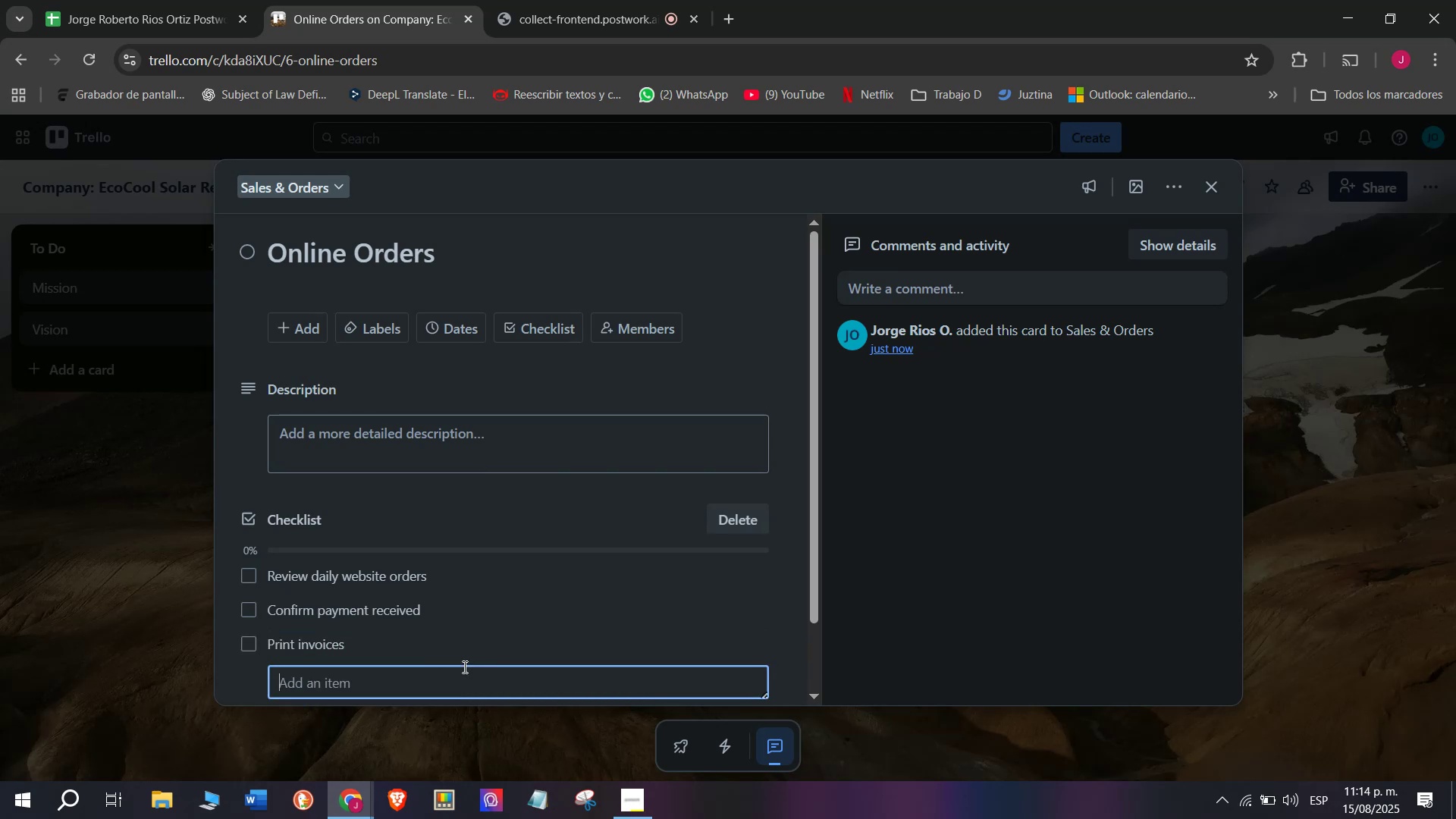 
scroll: coordinate [541, 671], scroll_direction: down, amount: 2.0
 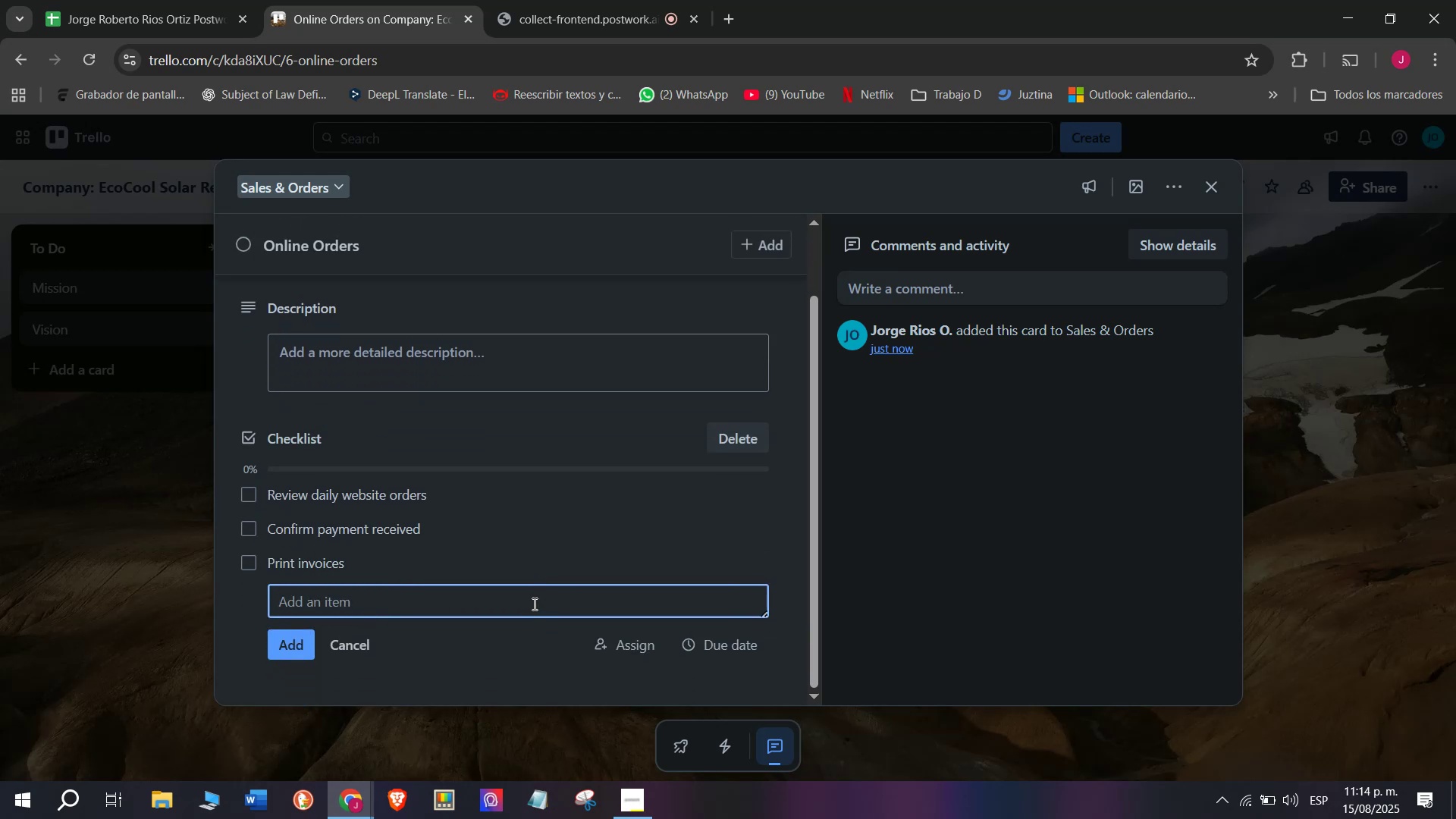 
left_click([533, 604])
 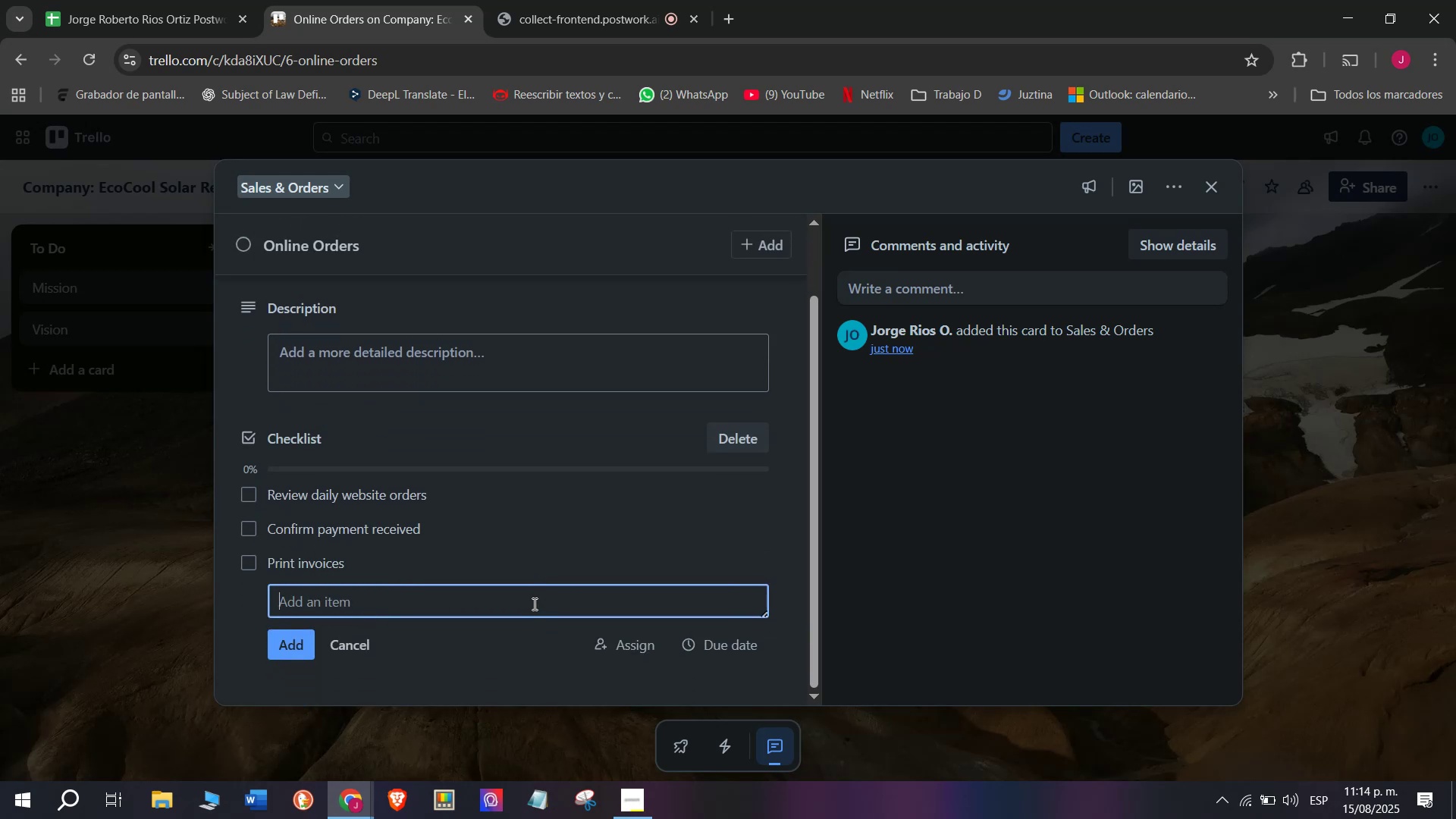 
type(ASss)
key(Backspace)
key(Backspace)
key(Backspace)
type(ssign delivery logistics)
 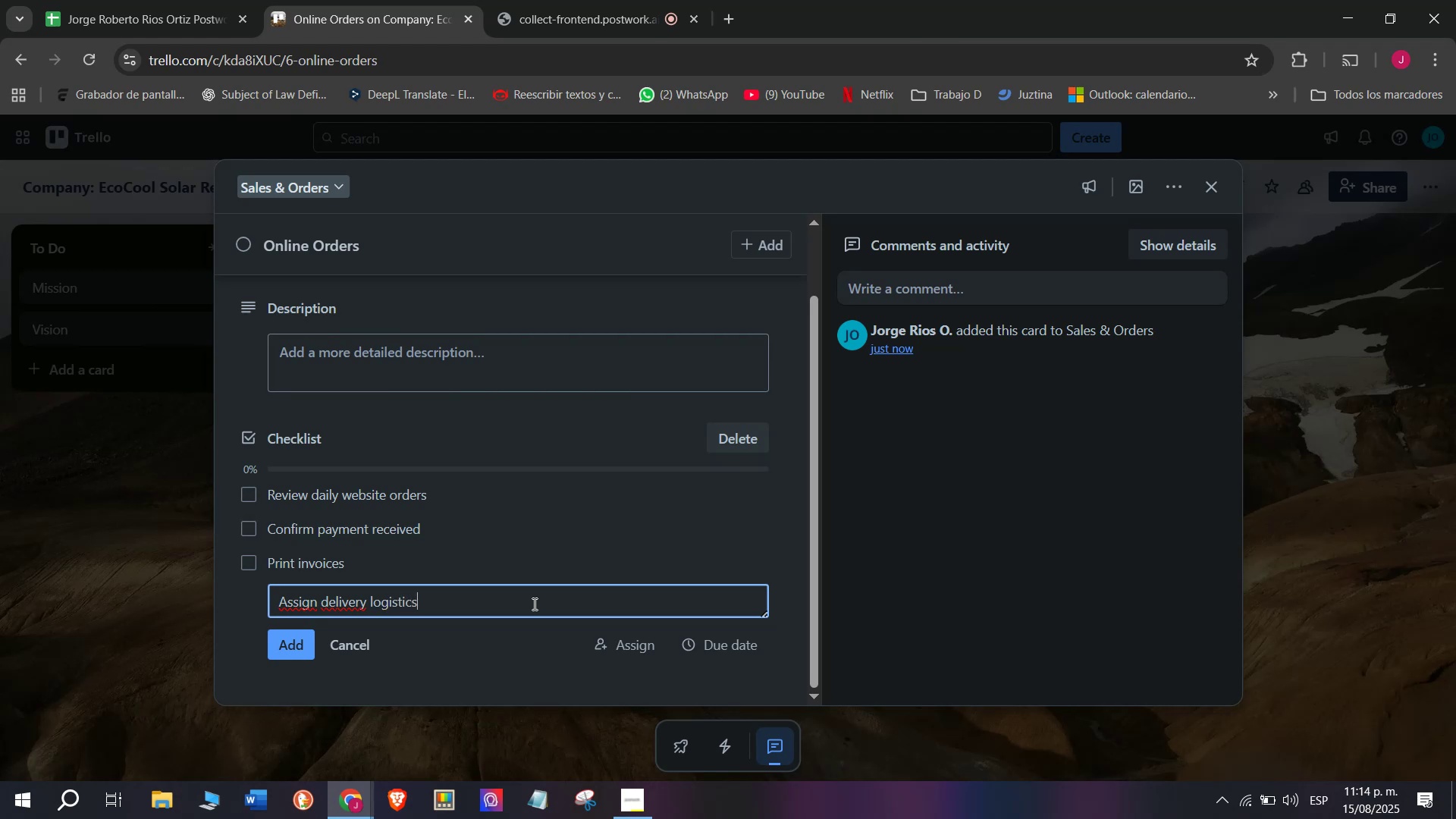 
key(Enter)
 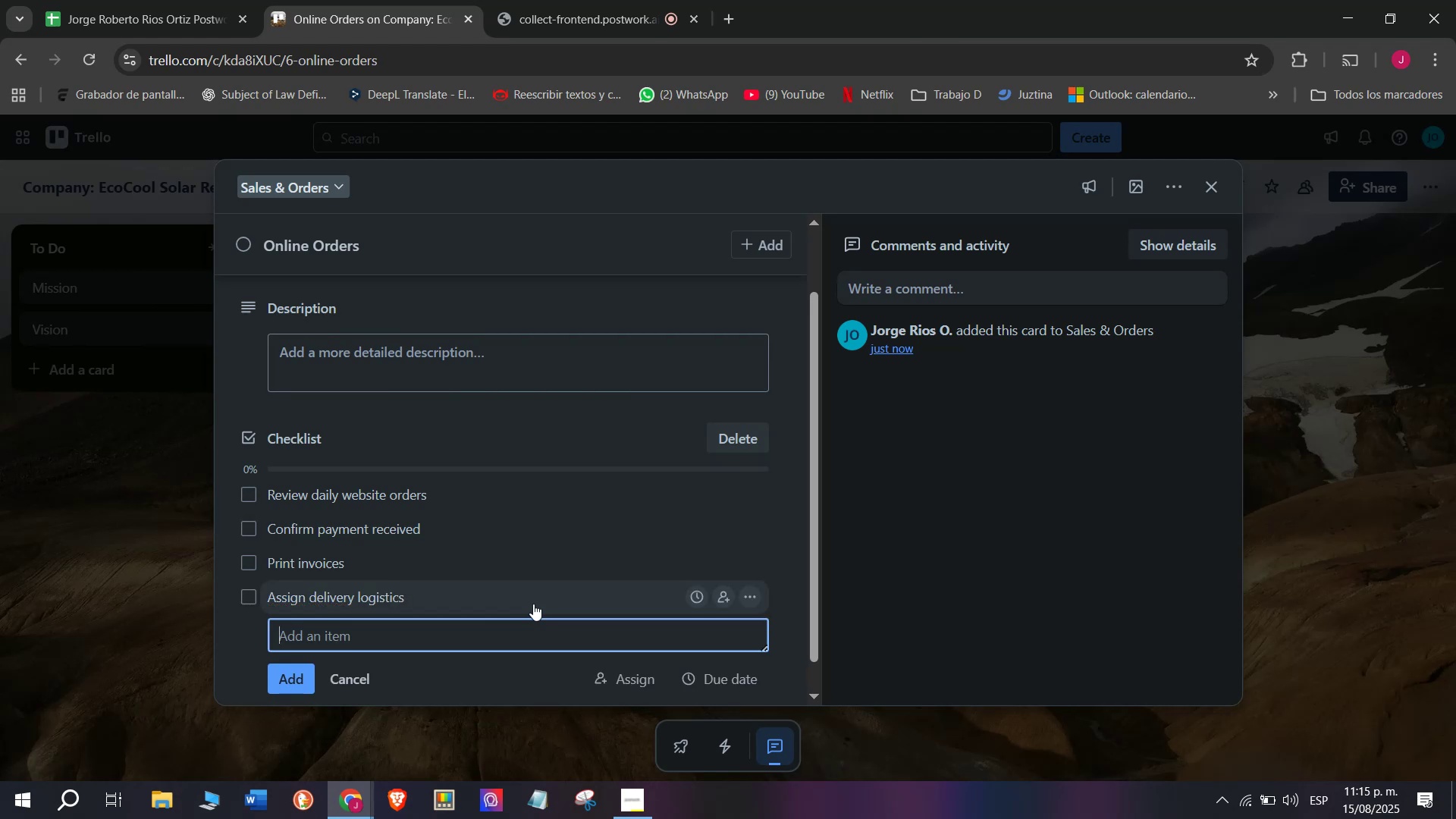 
scroll: coordinate [522, 538], scroll_direction: down, amount: 1.0
 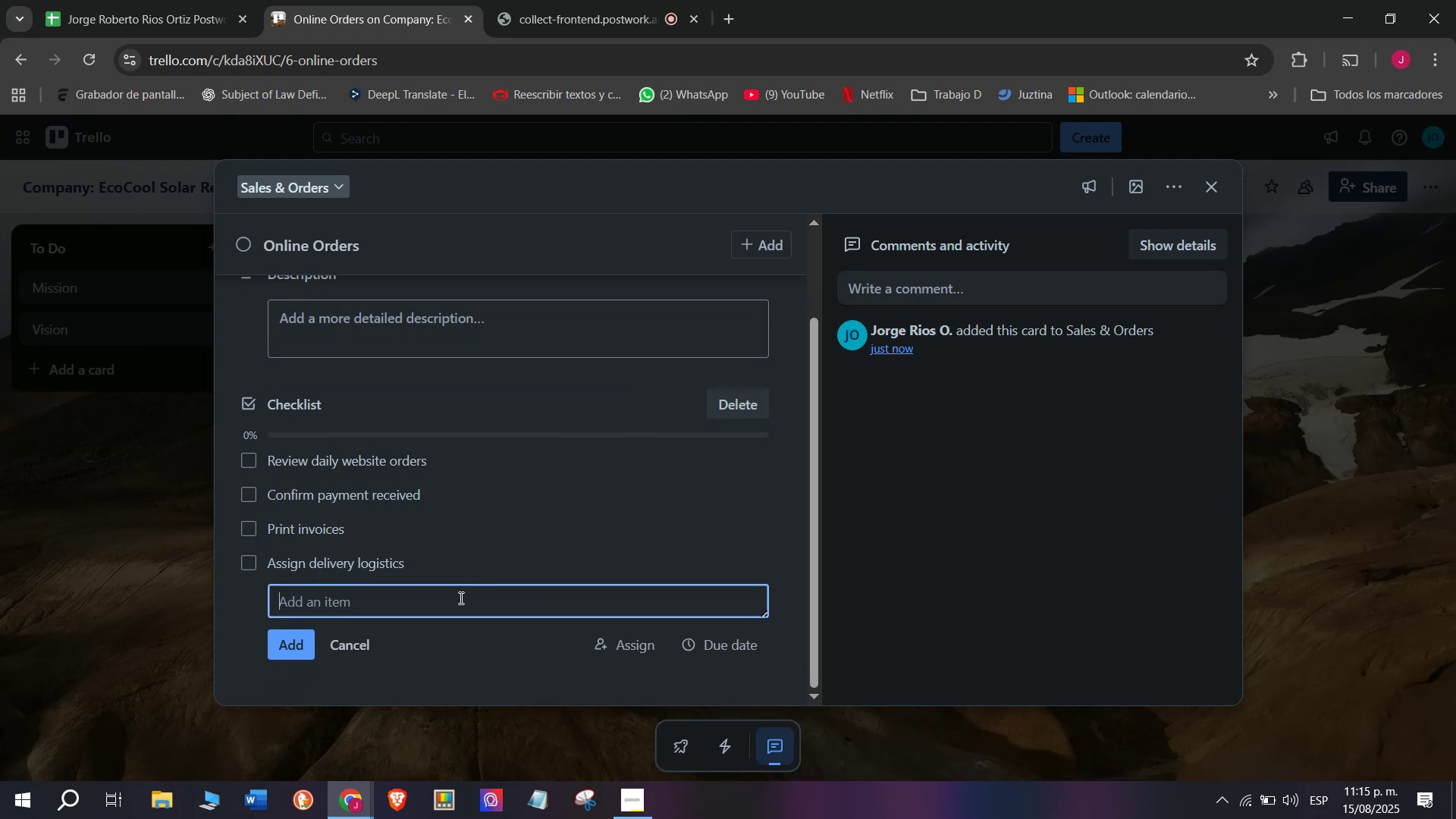 
type(Send )
 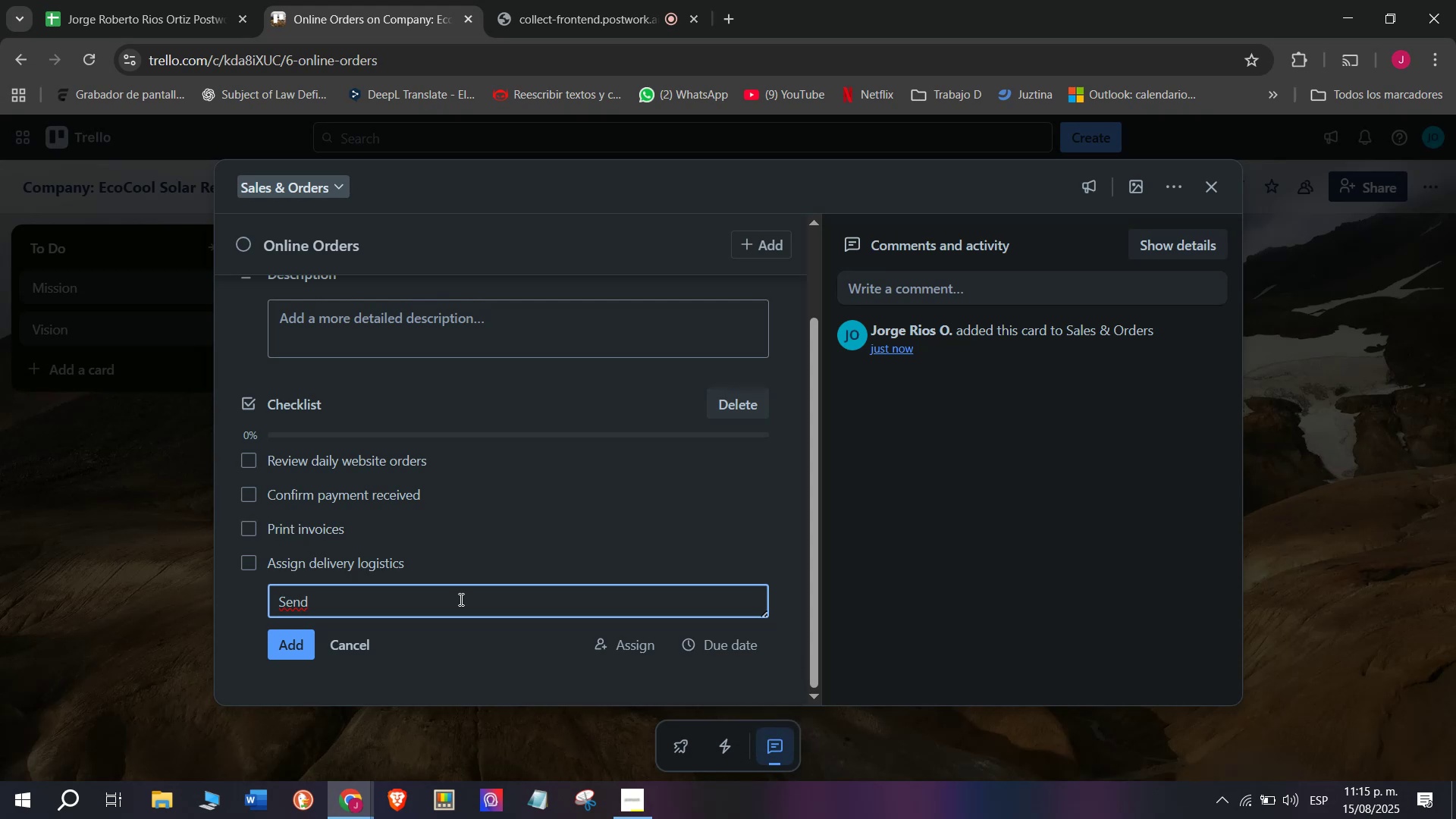 
wait(5.29)
 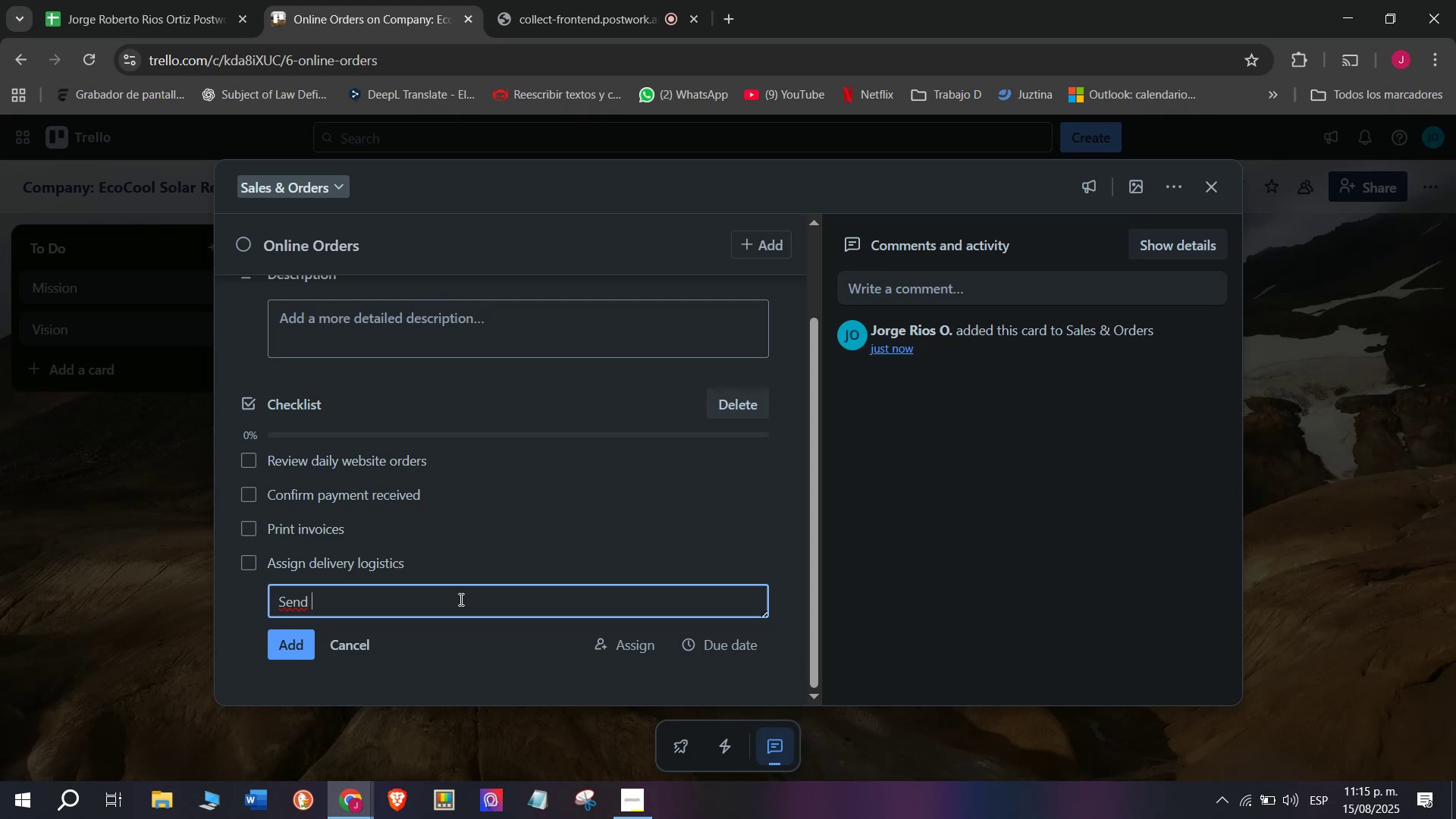 
type(Condf)
key(Backspace)
key(Backspace)
type(firmation emails)
 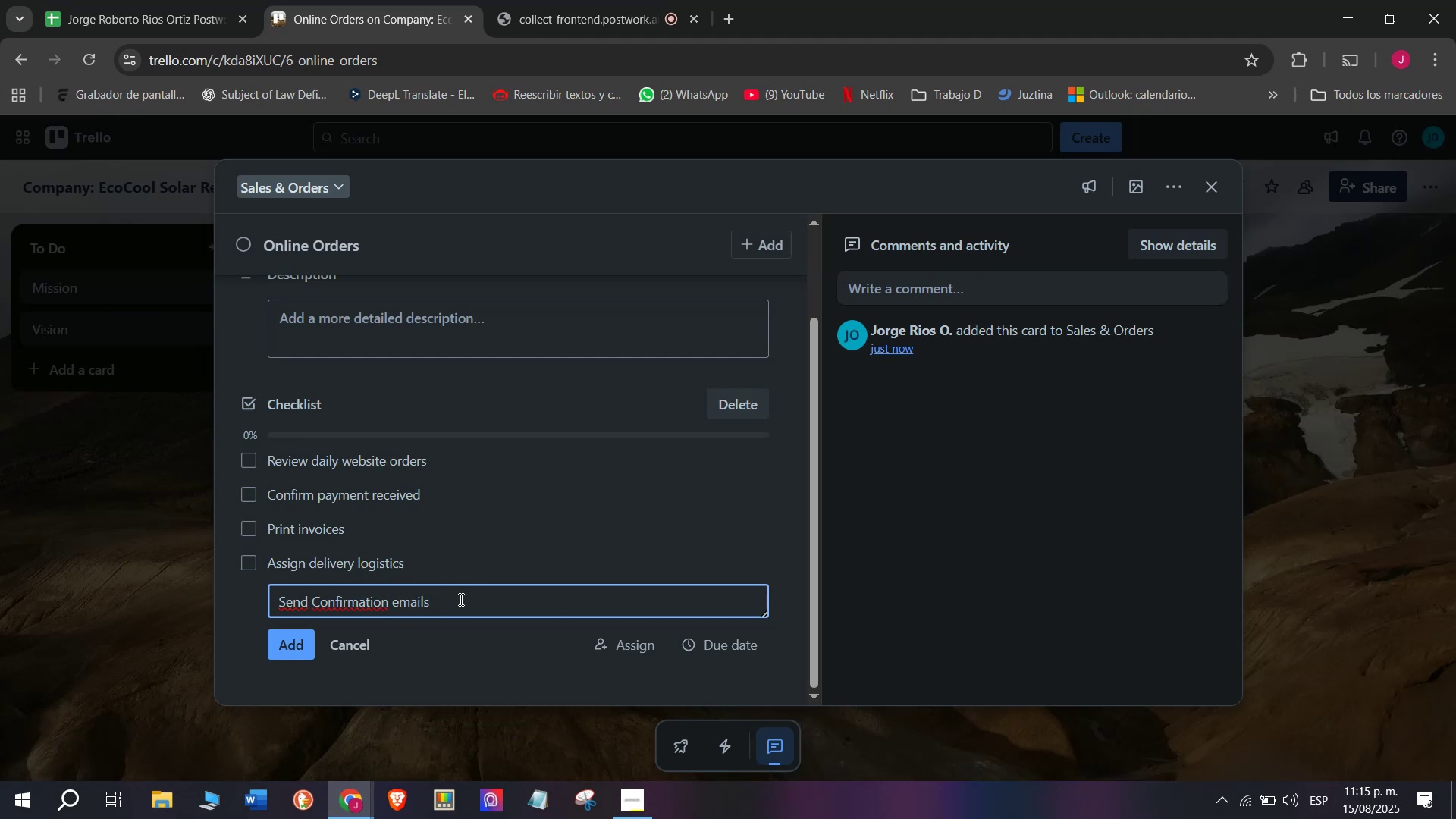 
key(Enter)
 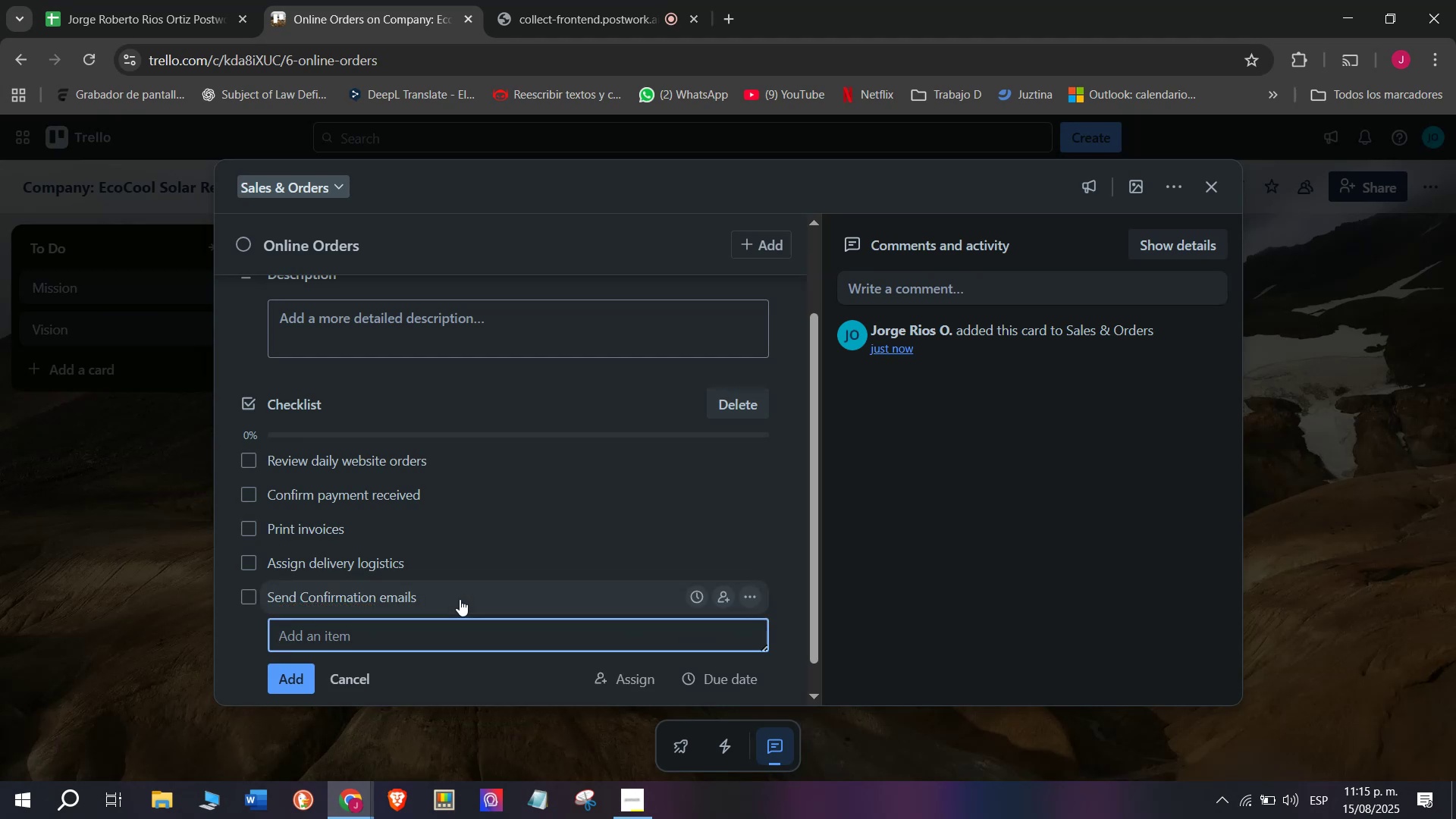 
type(Update CRM)
 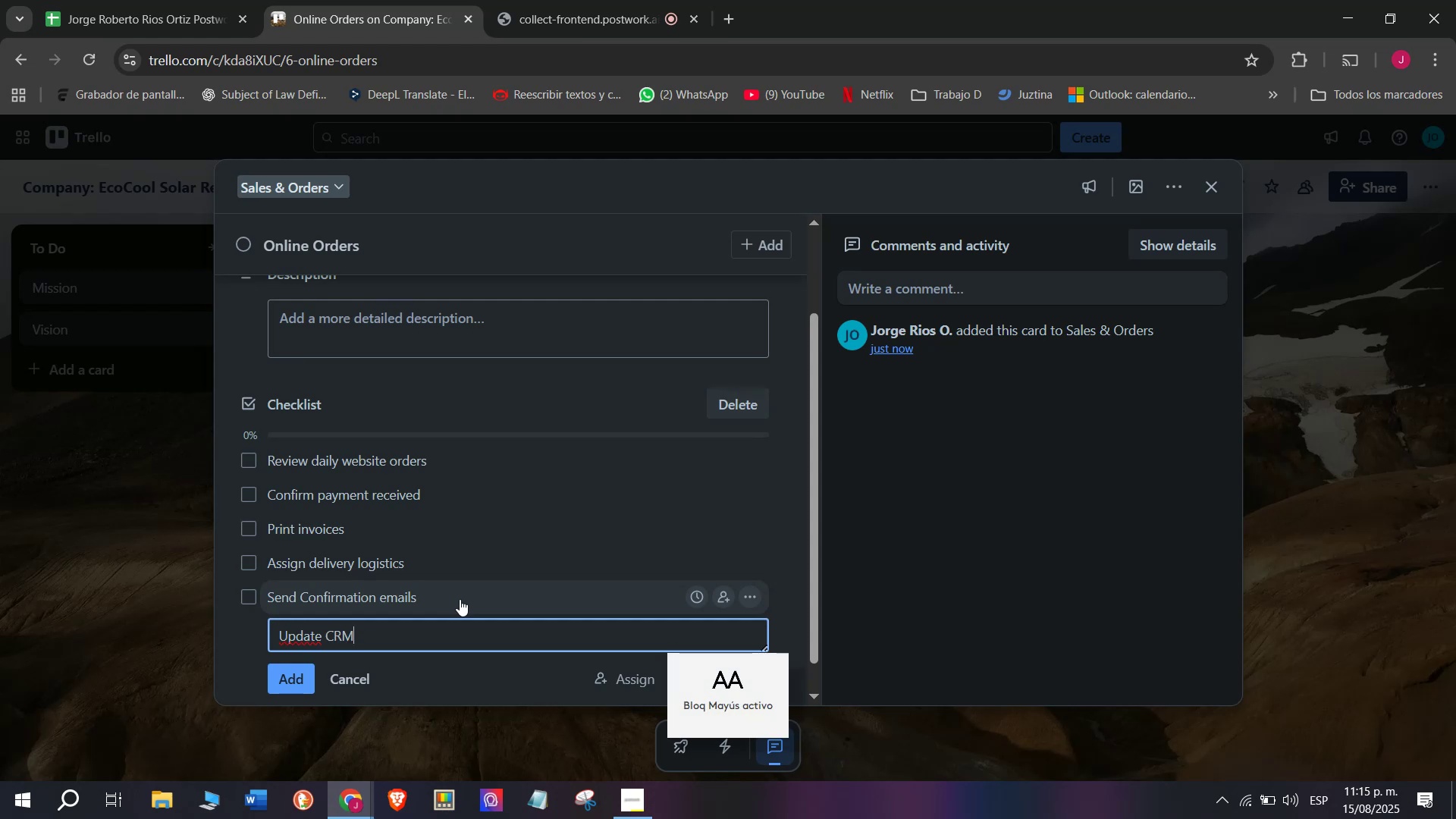 
key(Enter)
 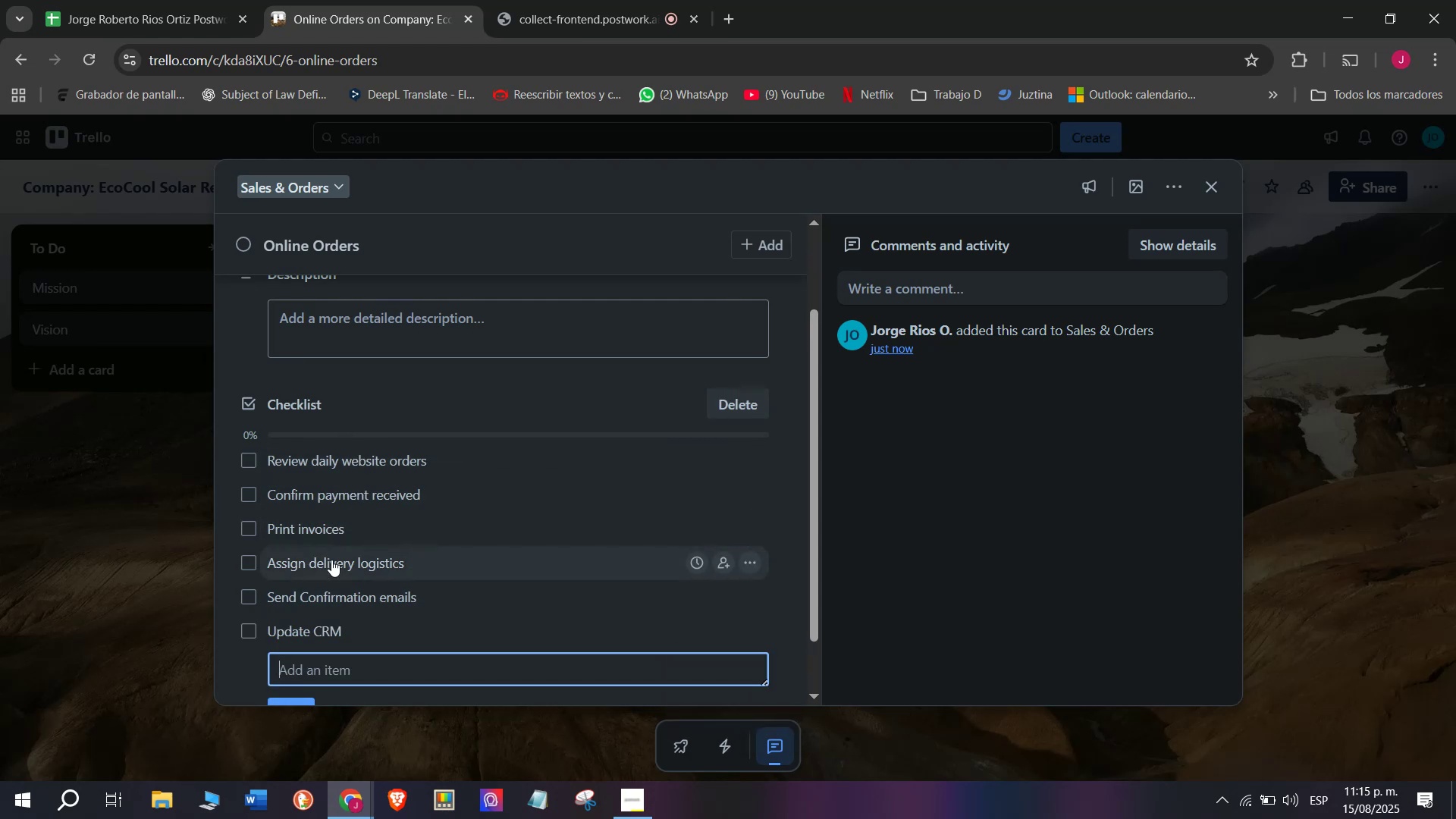 
scroll: coordinate [508, 490], scroll_direction: up, amount: 3.0
 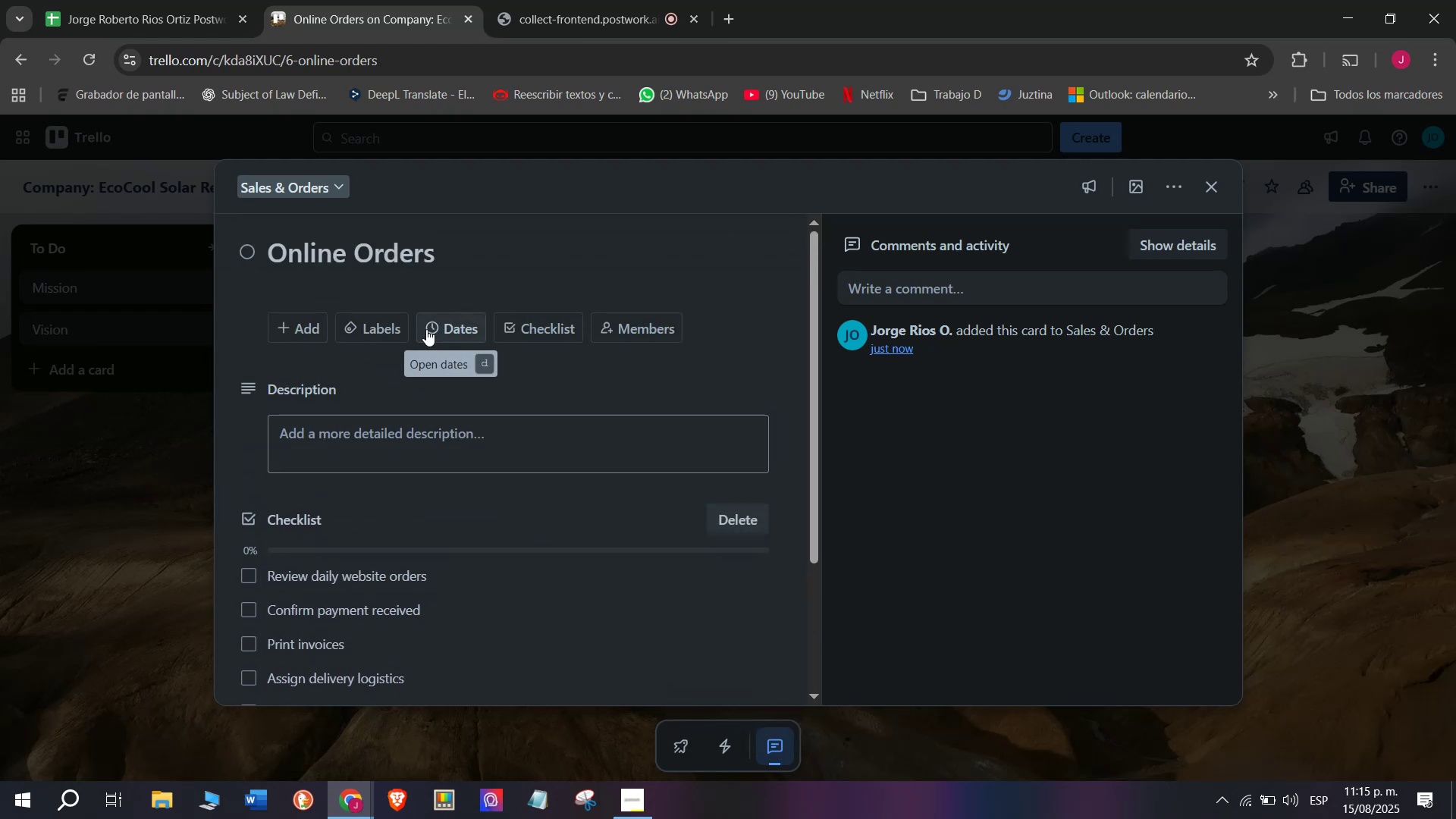 
left_click([417, 329])
 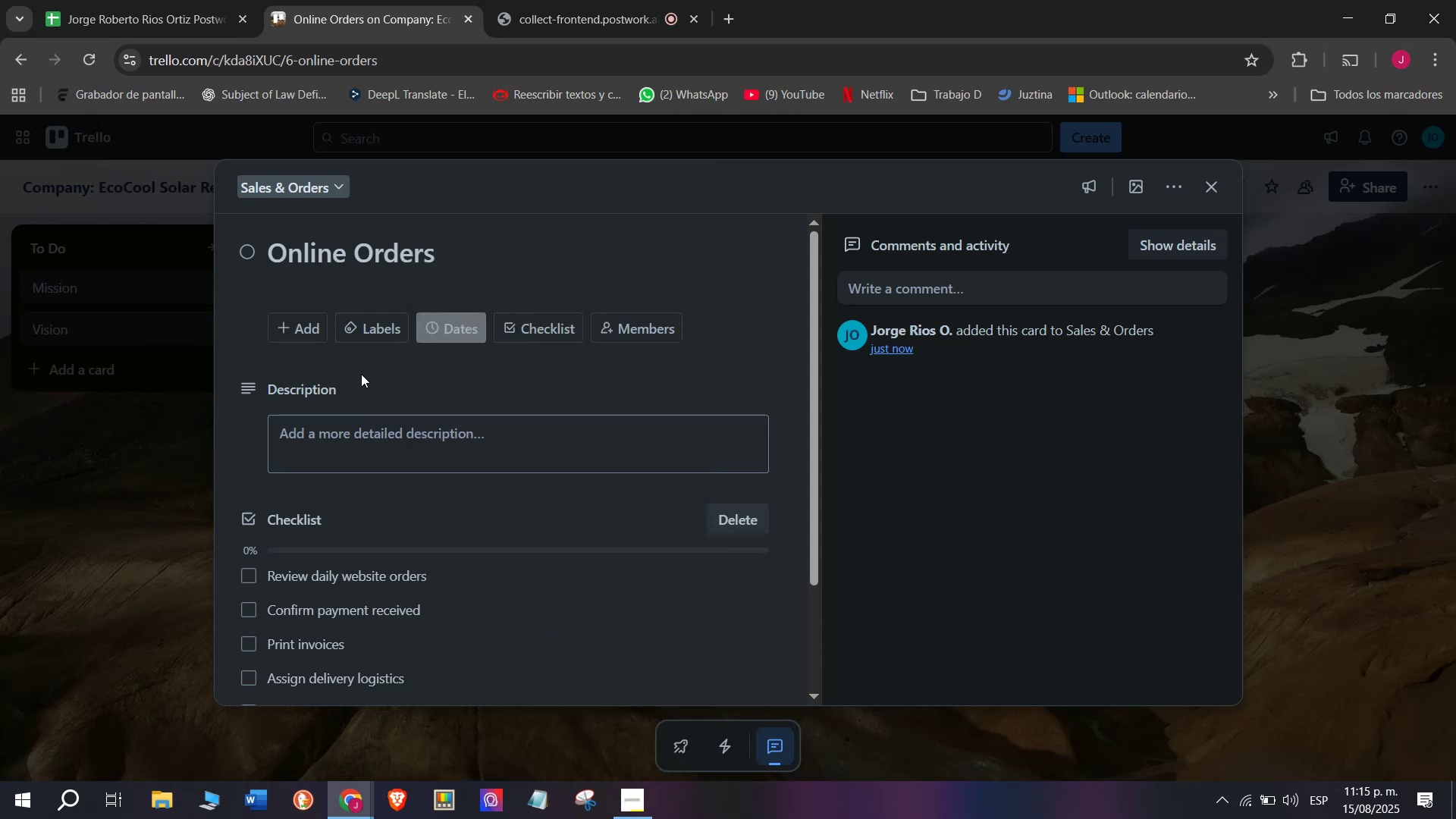 
double_click([383, 333])
 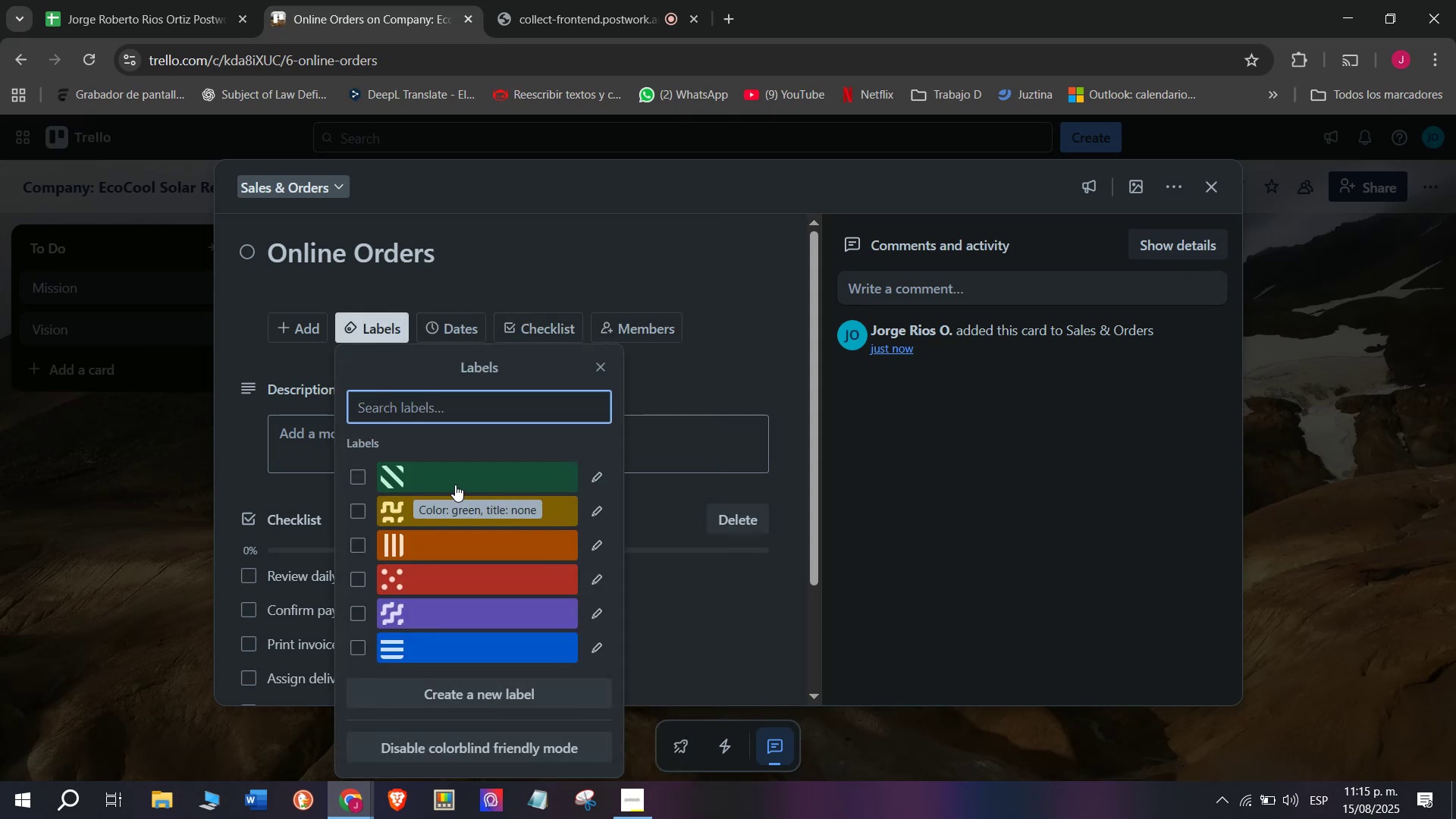 
left_click([455, 485])
 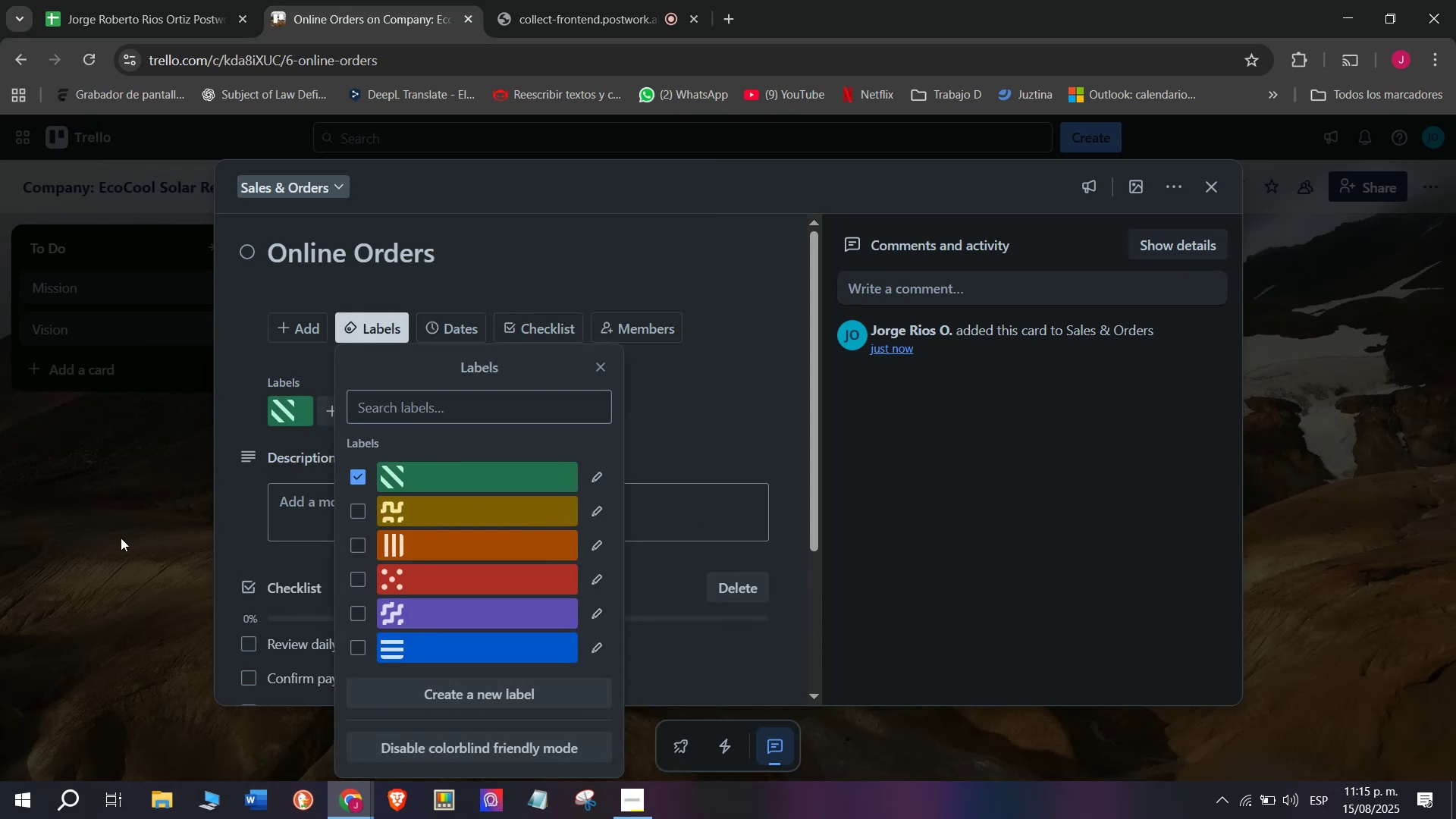 
double_click([121, 538])
 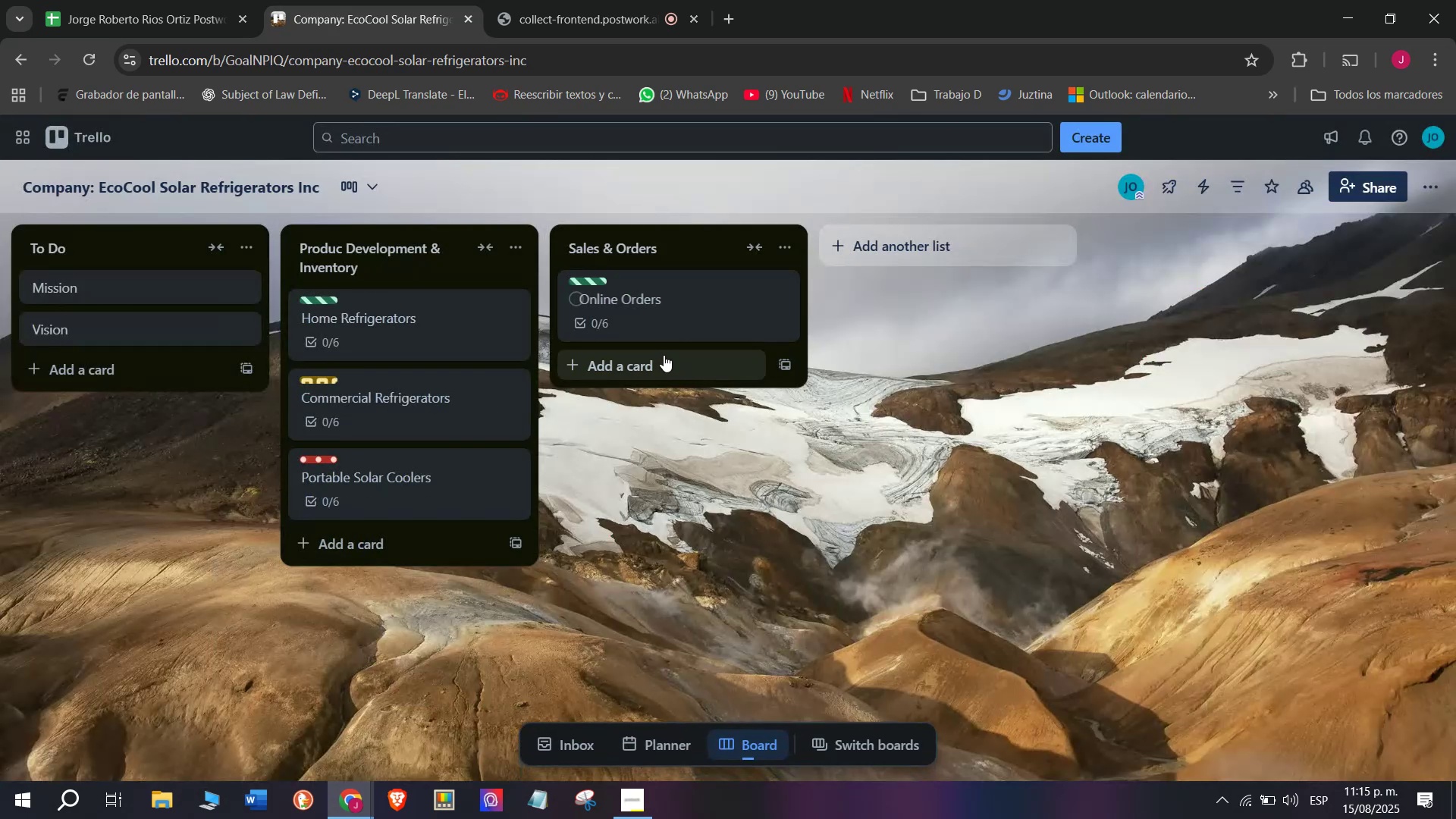 
left_click([664, 355])
 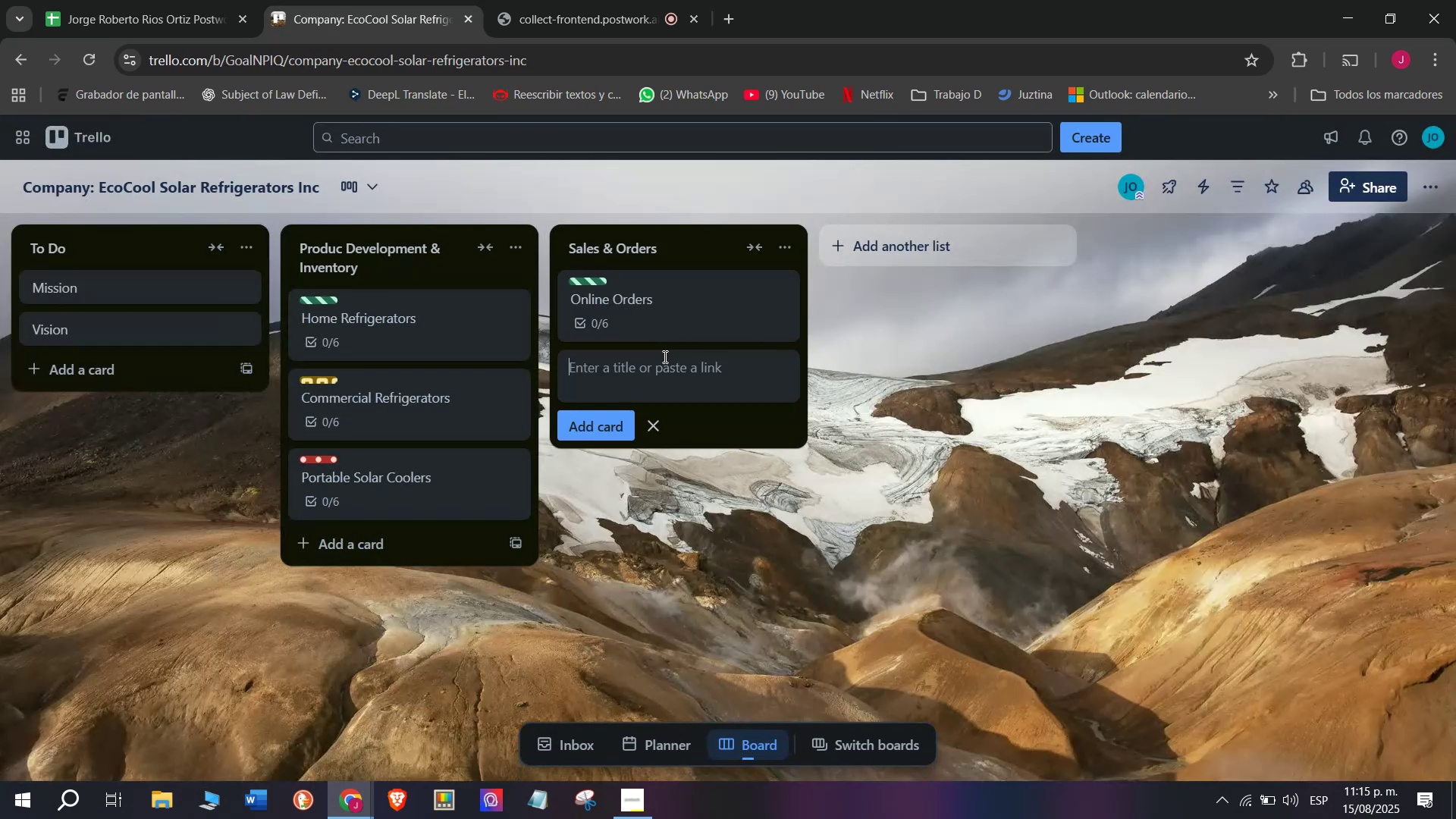 
left_click([664, 356])
 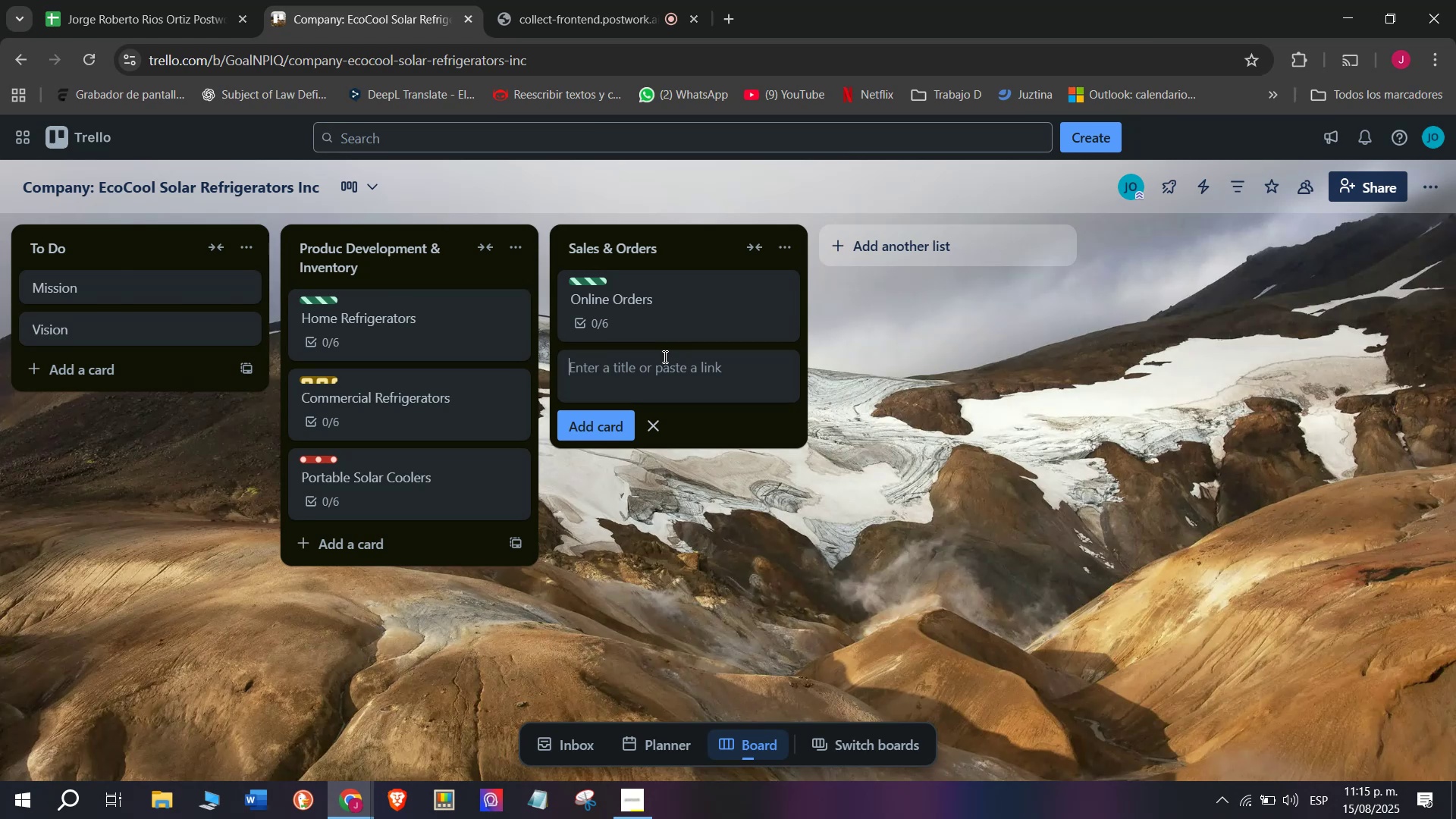 
wait(7.27)
 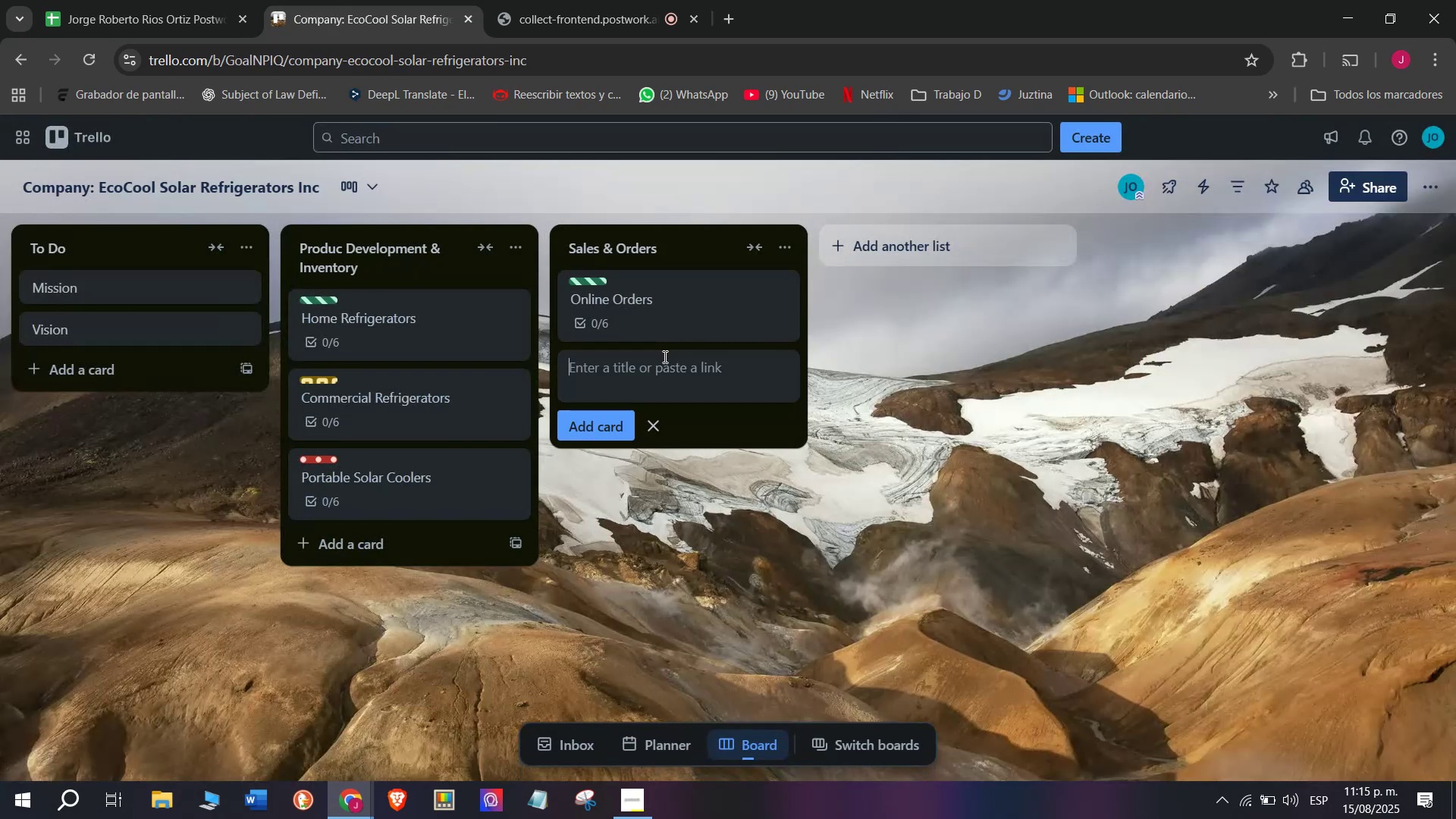 
left_click([664, 356])
 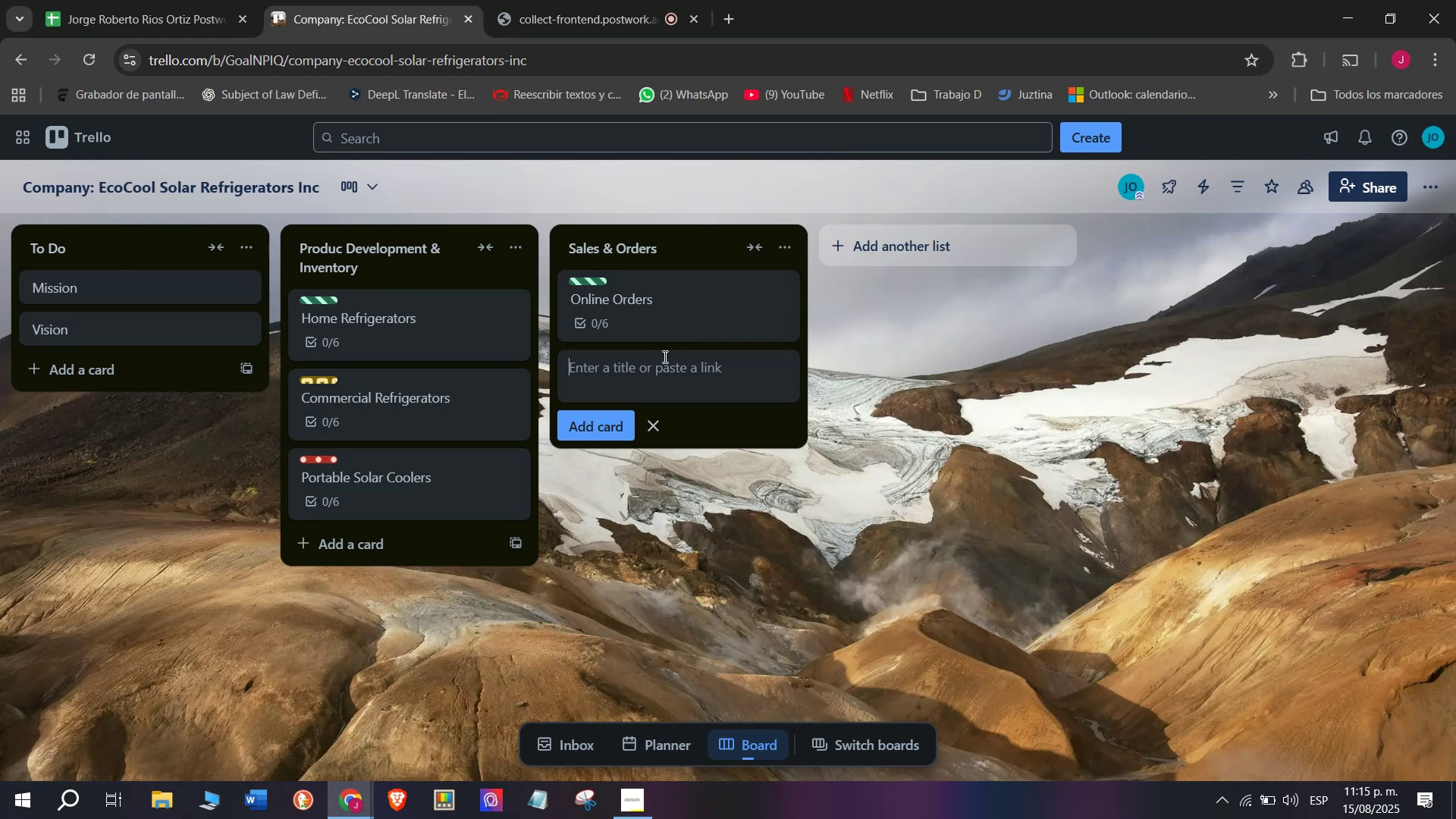 
type(rETA)
key(Backspace)
key(Backspace)
key(Backspace)
key(Backspace)
type(Retail Styorwe)
key(Backspace)
key(Backspace)
key(Backspace)
key(Backspace)
key(Backspace)
type(ore)
 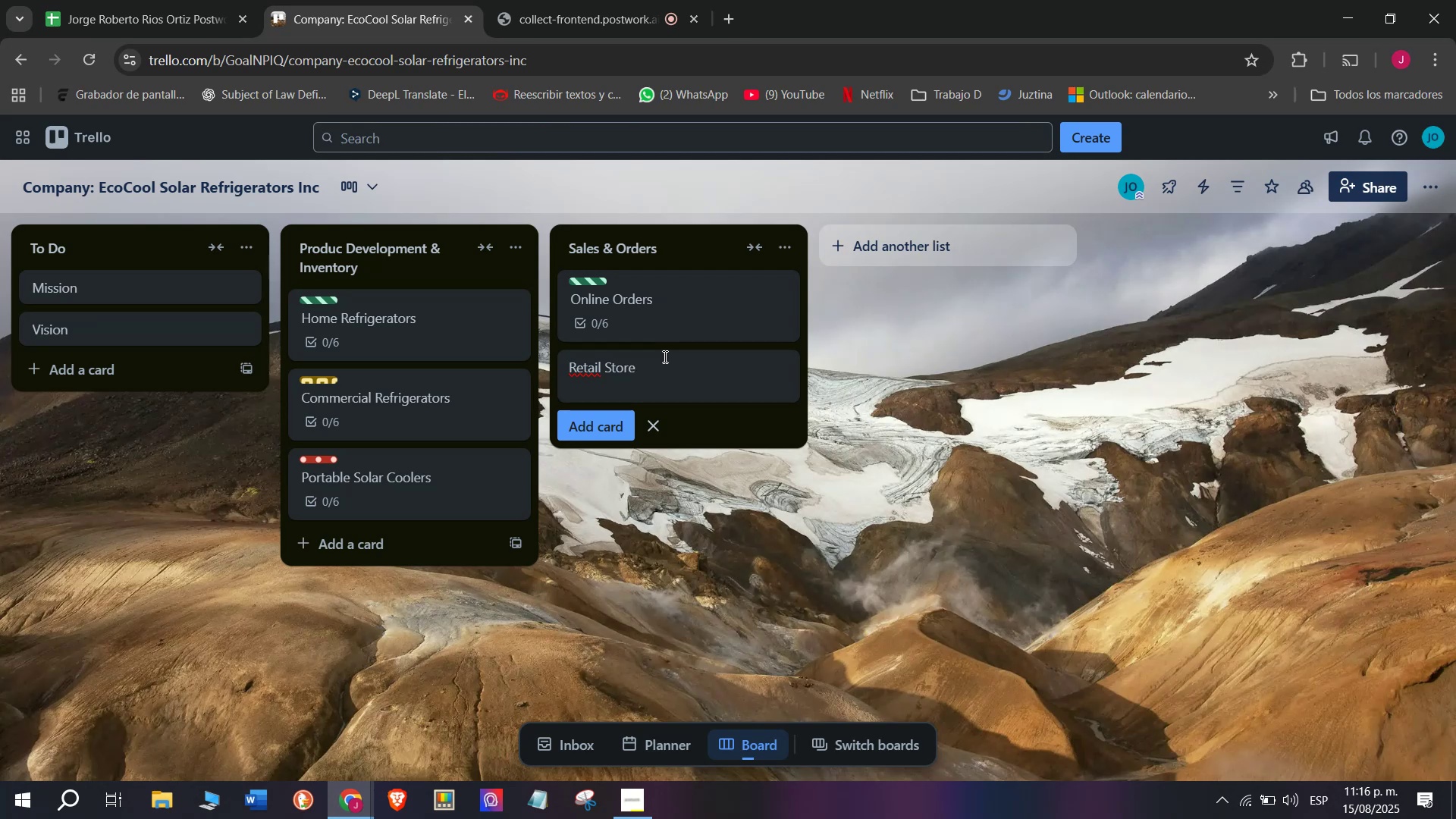 
wait(6.83)
 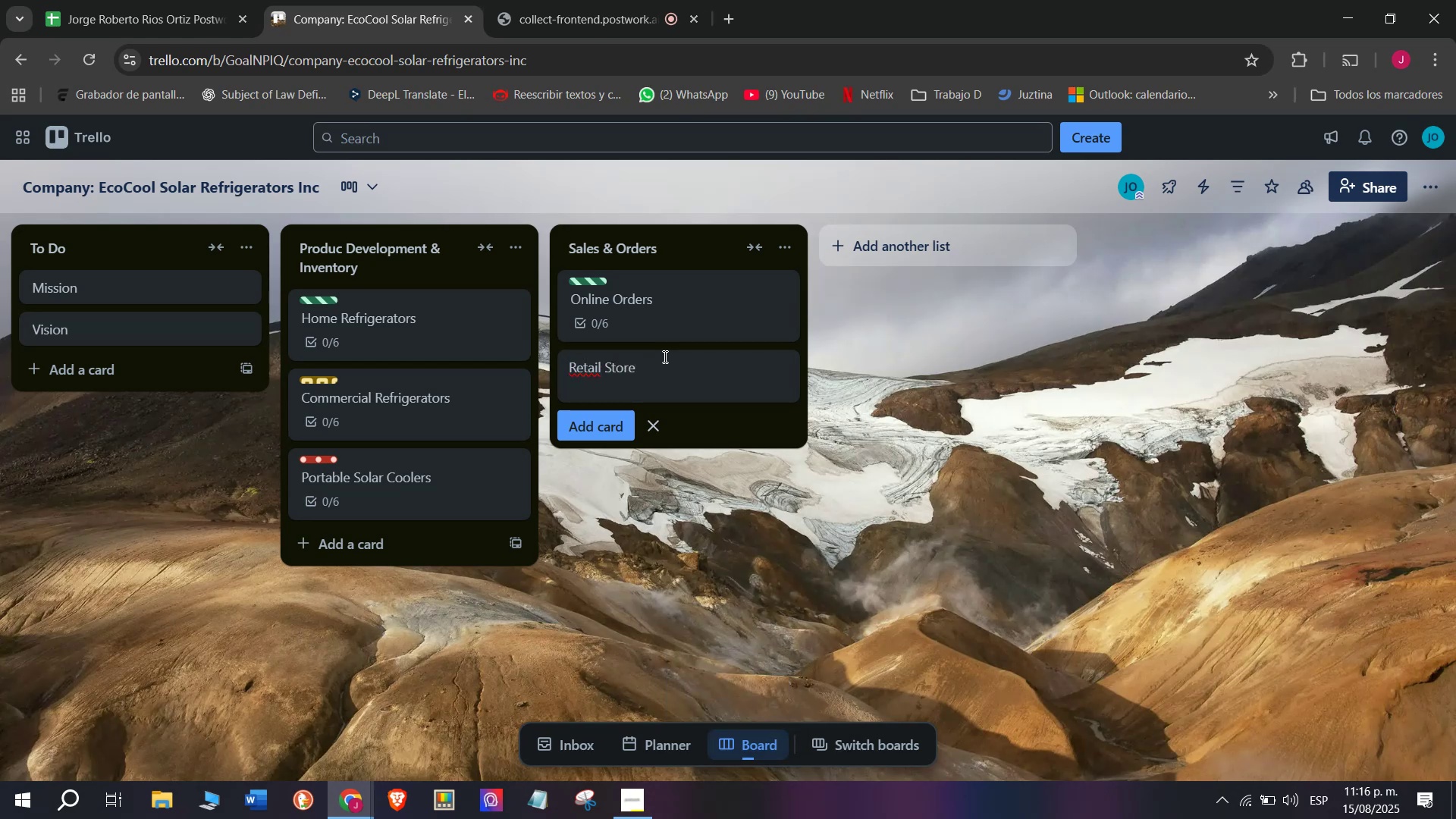 
type( Sales)
 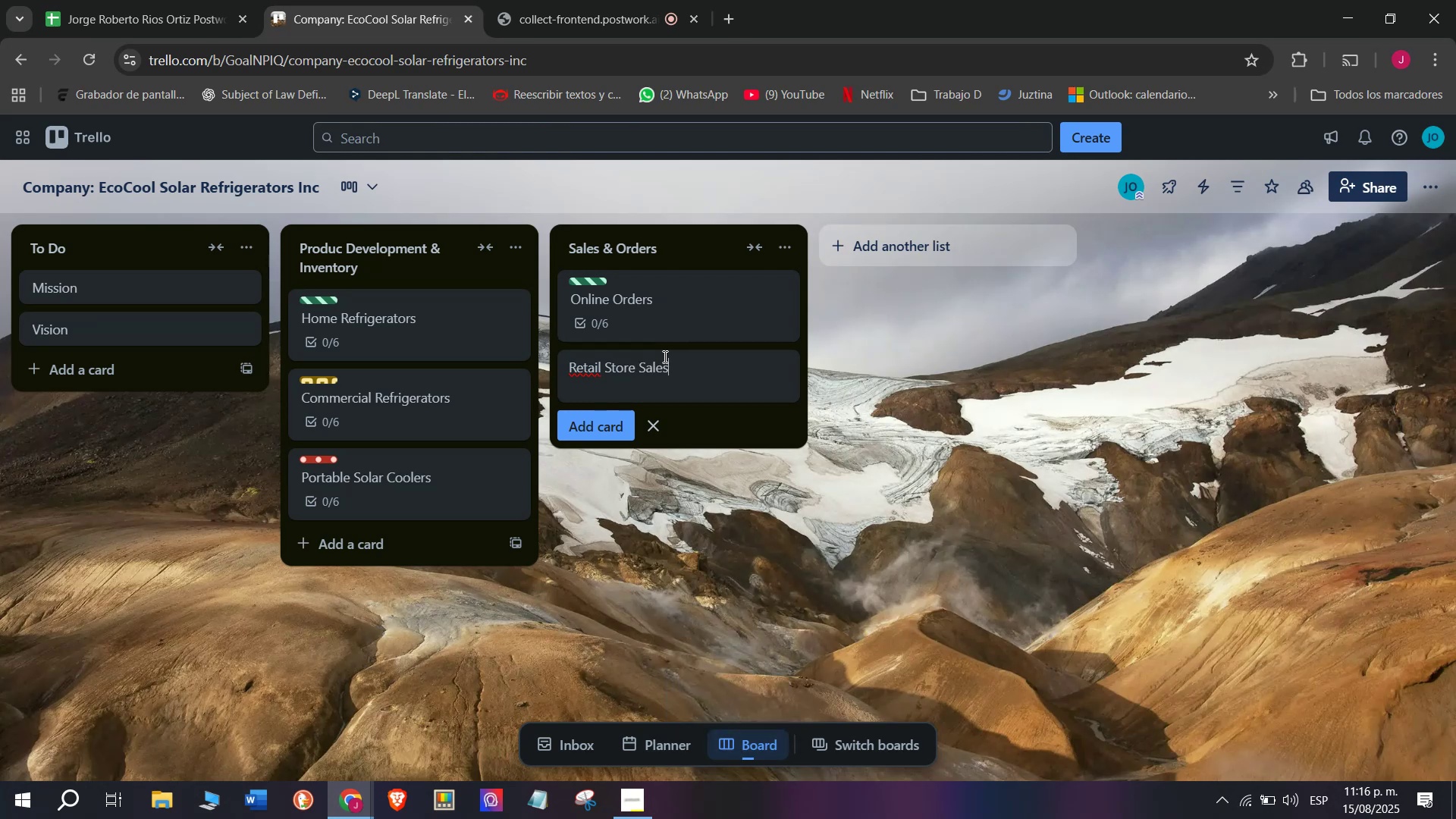 
key(Enter)
 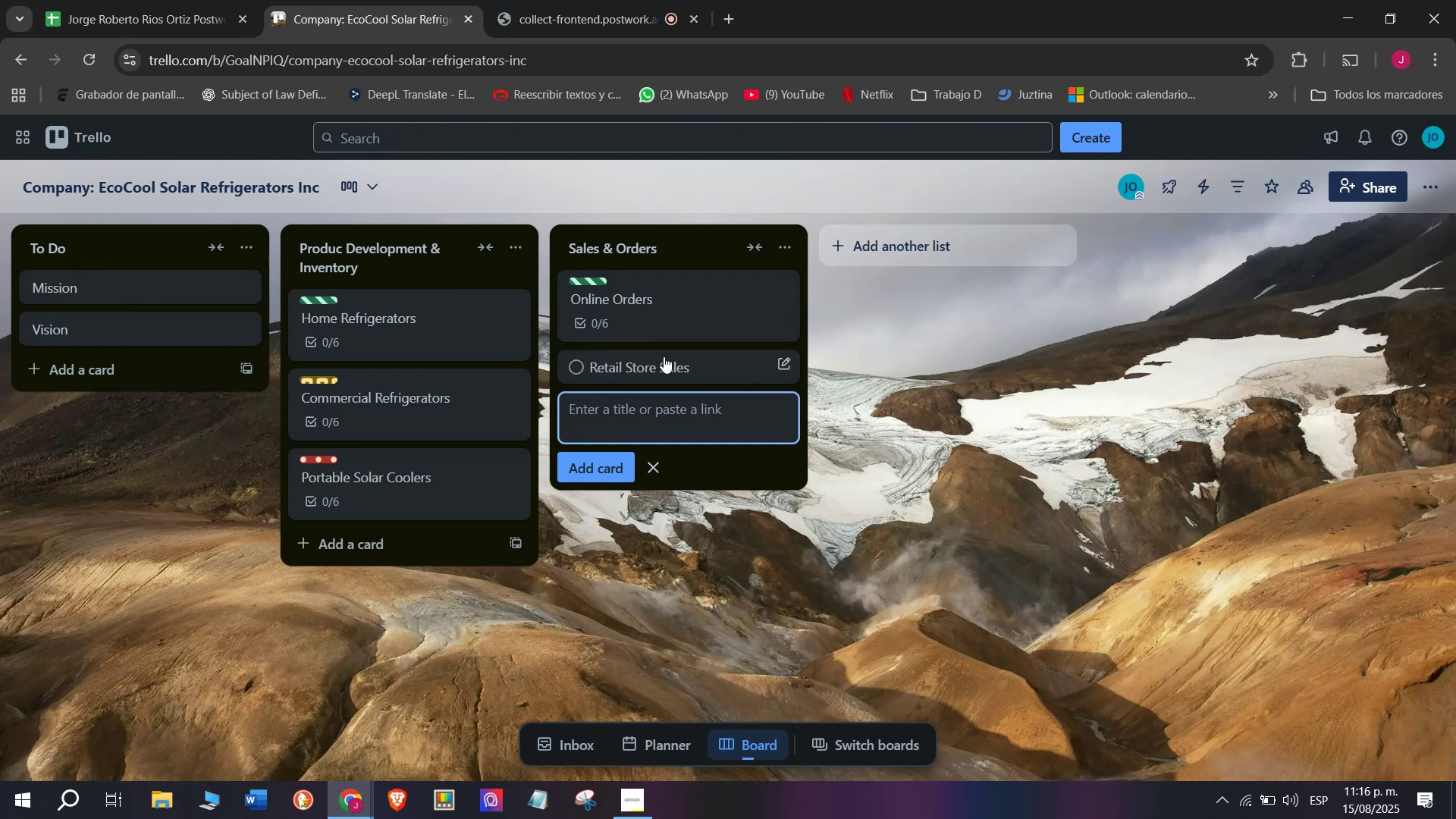 
left_click([664, 356])
 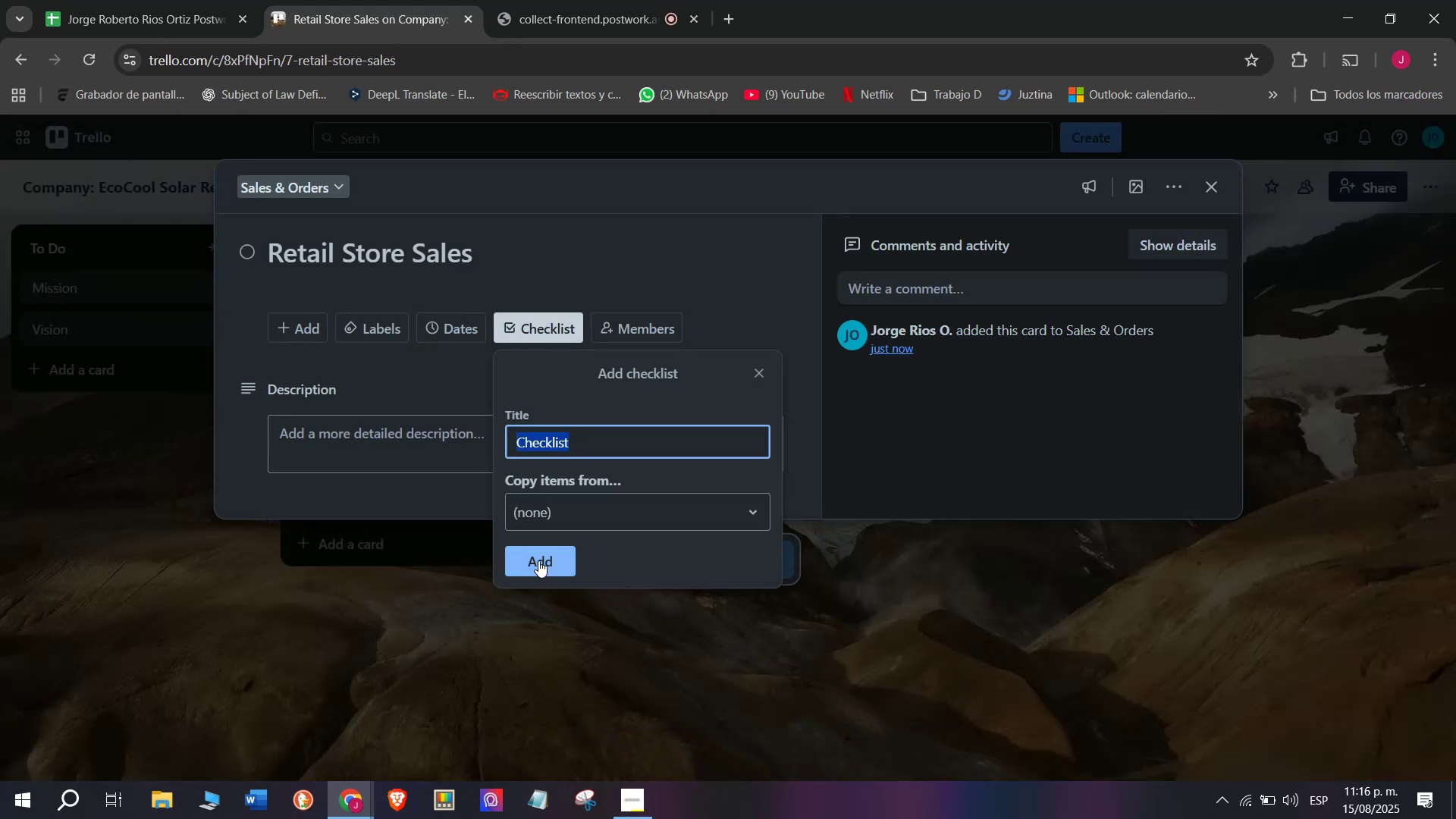 
scroll: coordinate [472, 516], scroll_direction: down, amount: 1.0
 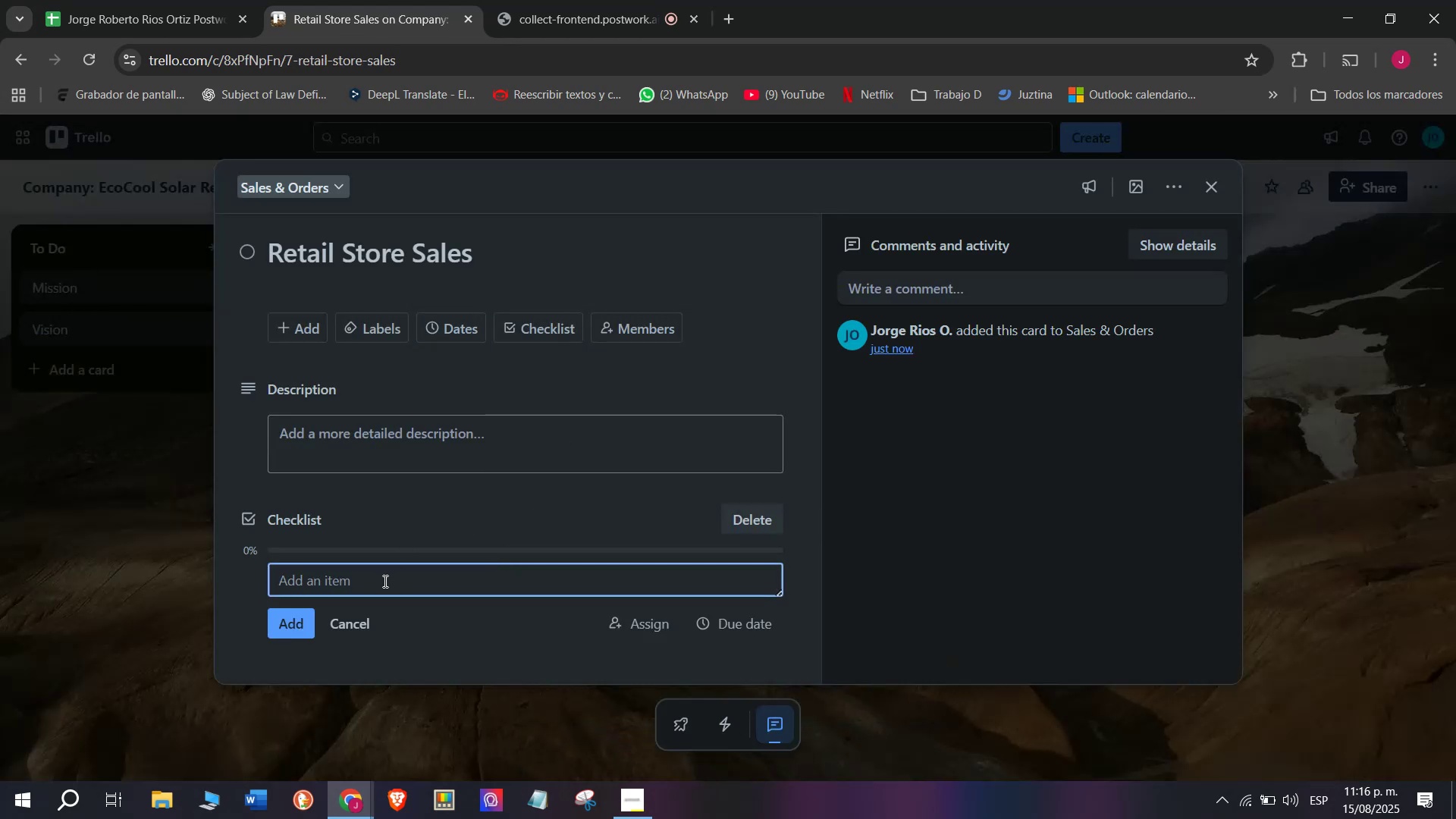 
left_click([384, 581])
 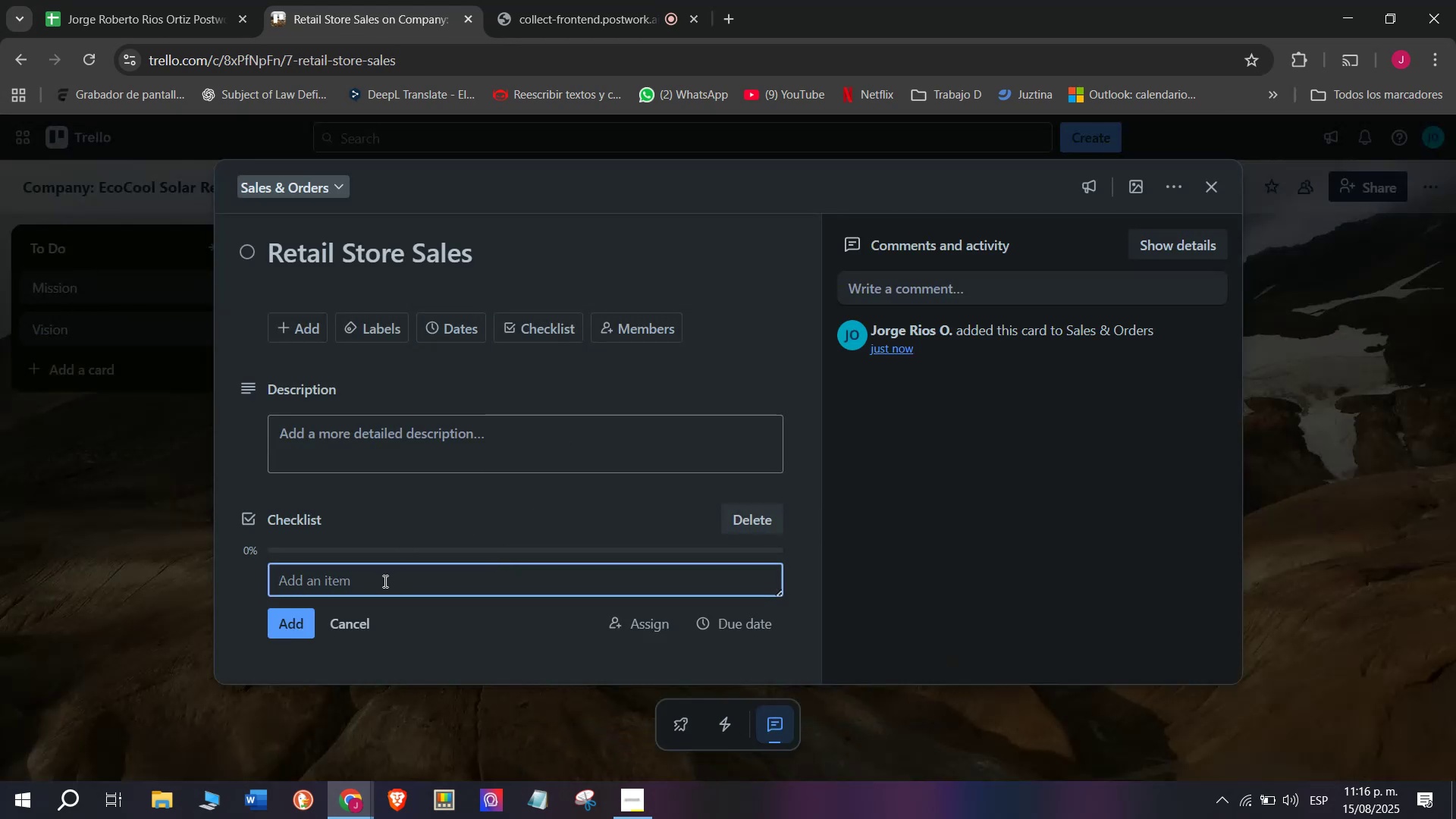 
wait(5.47)
 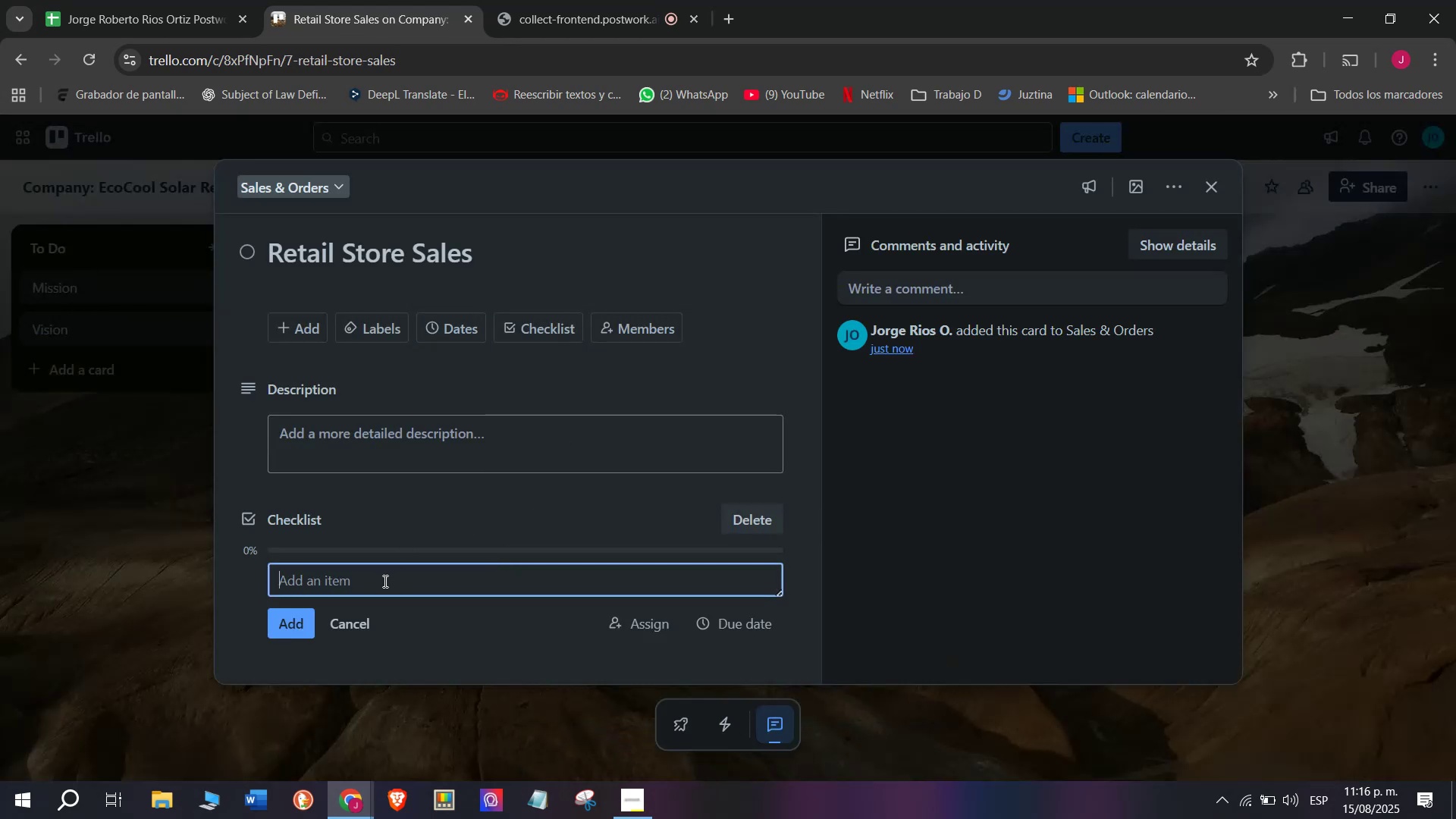 
left_click([384, 581])
 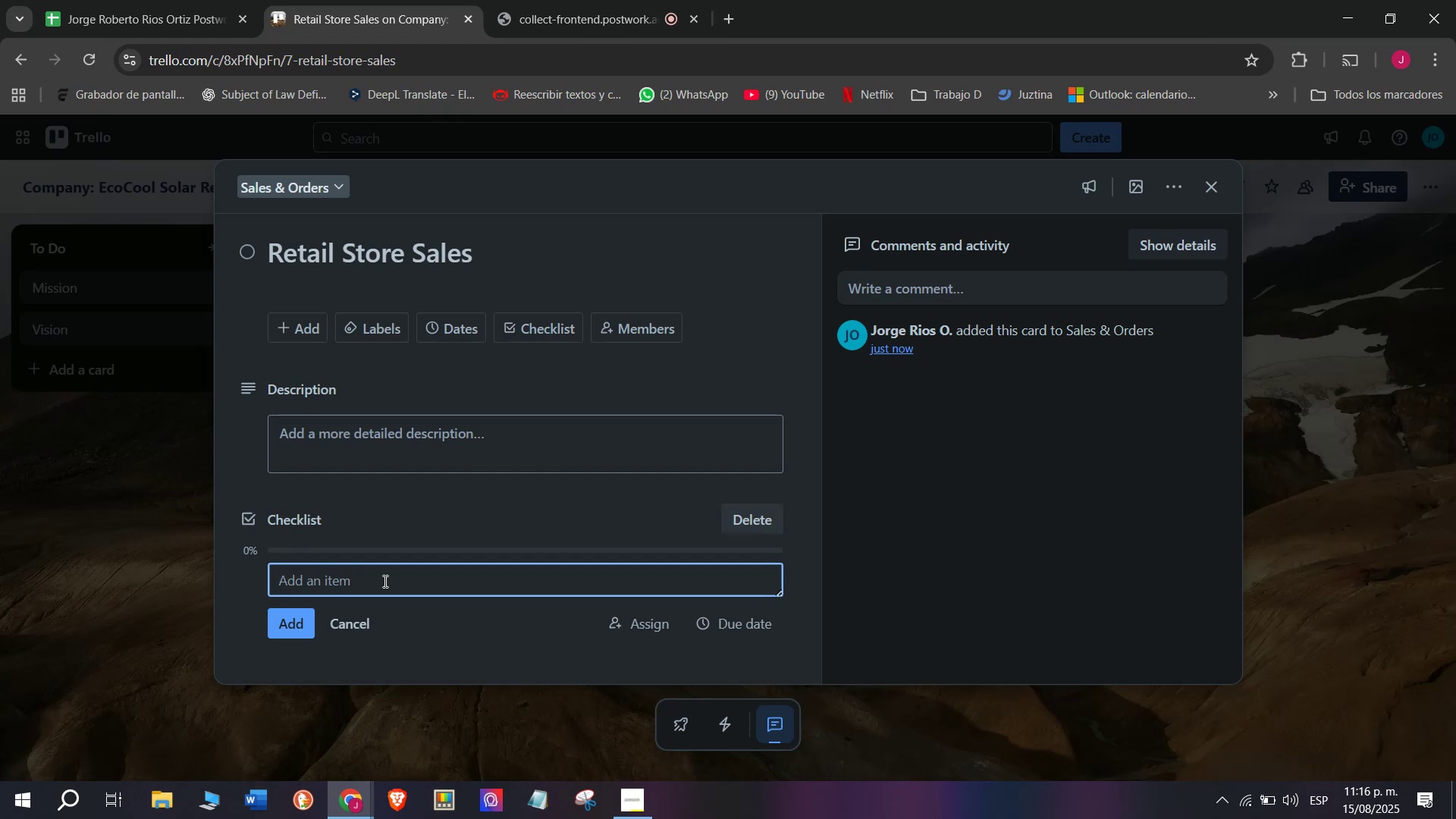 
type(Ri)
key(Backspace)
type(egister e)
key(Backspace)
type(walk-in salkes)
key(Backspace)
key(Backspace)
key(Backspace)
type(es )
 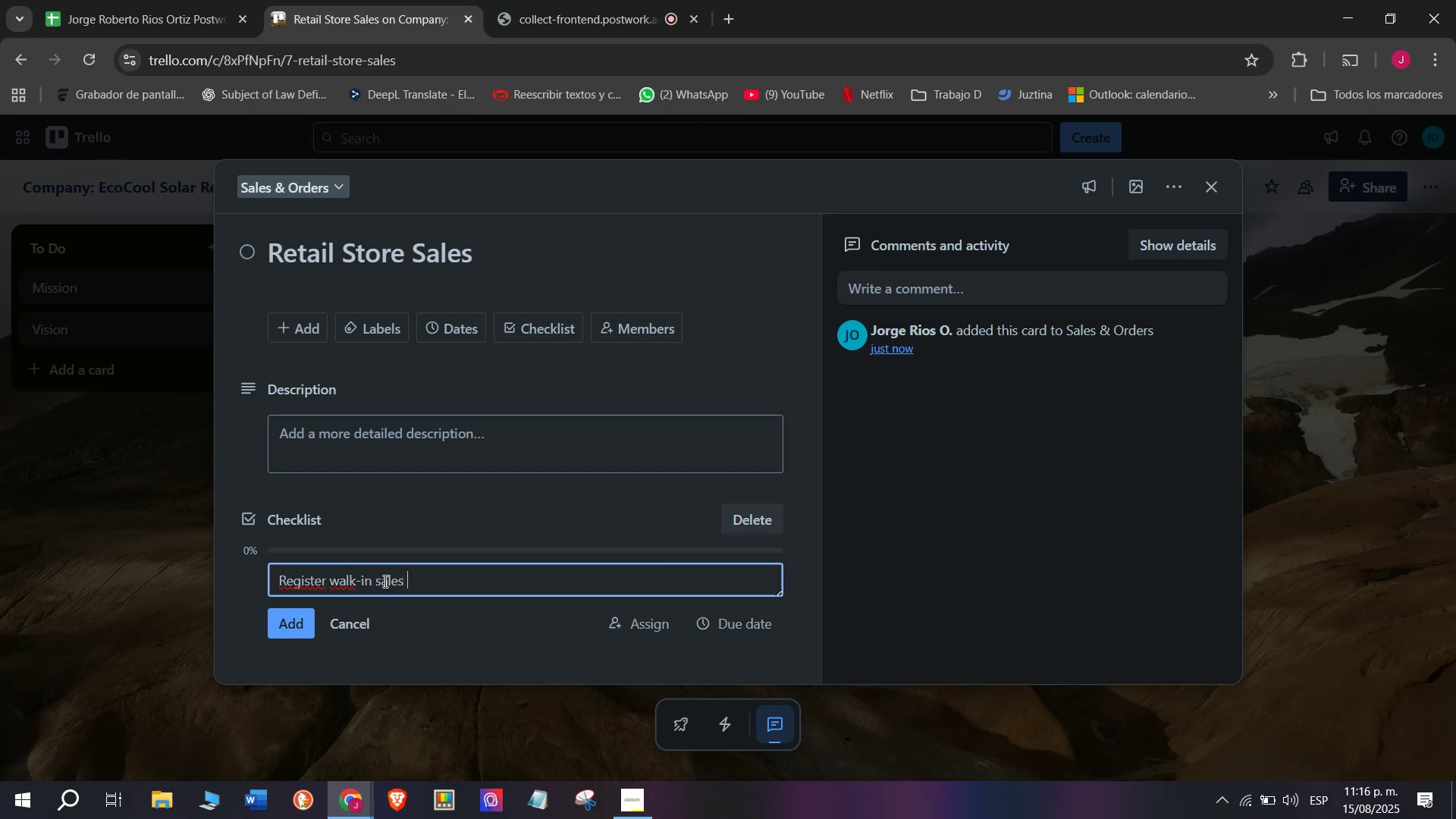 
key(Enter)
 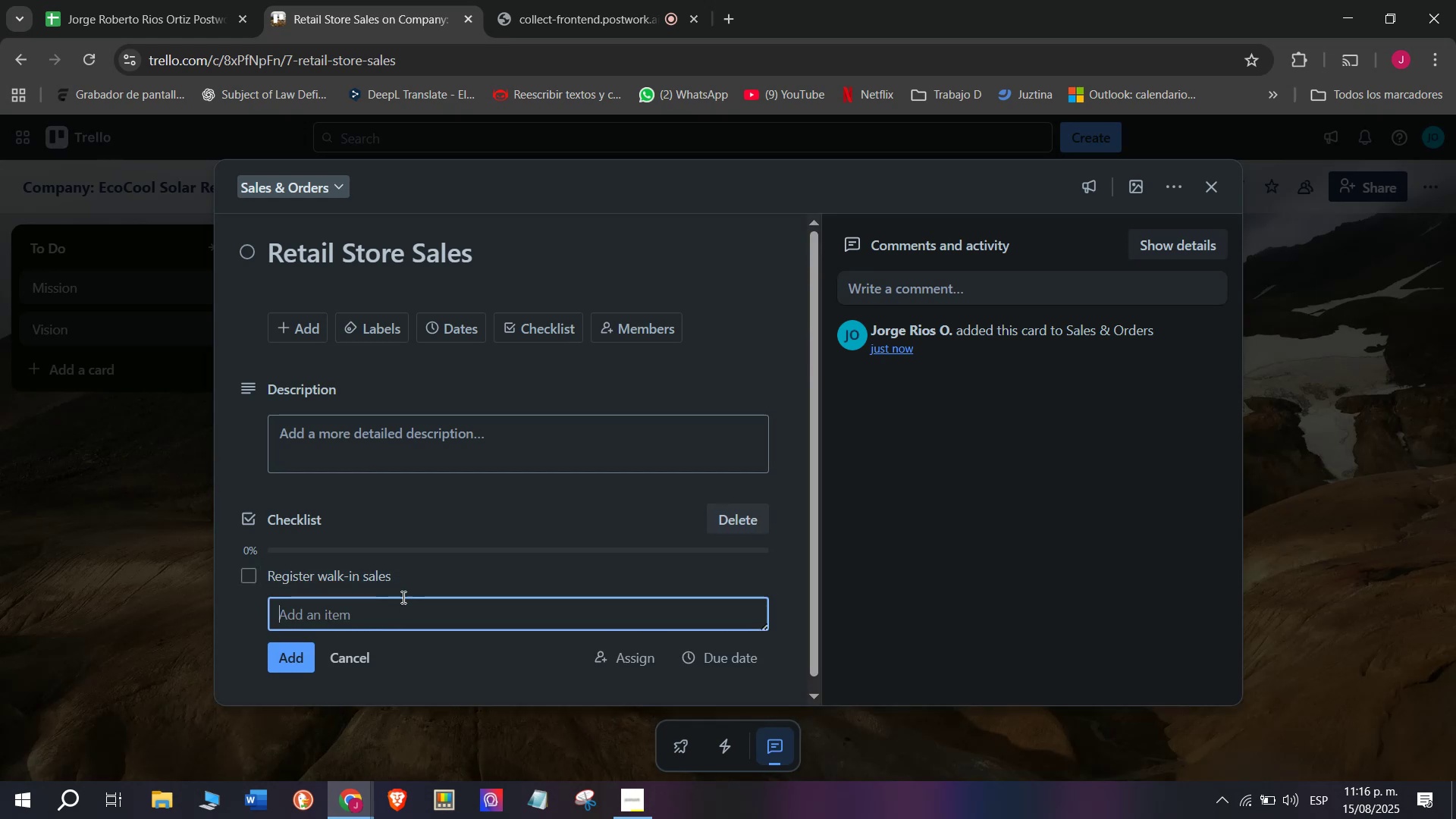 
left_click([403, 608])
 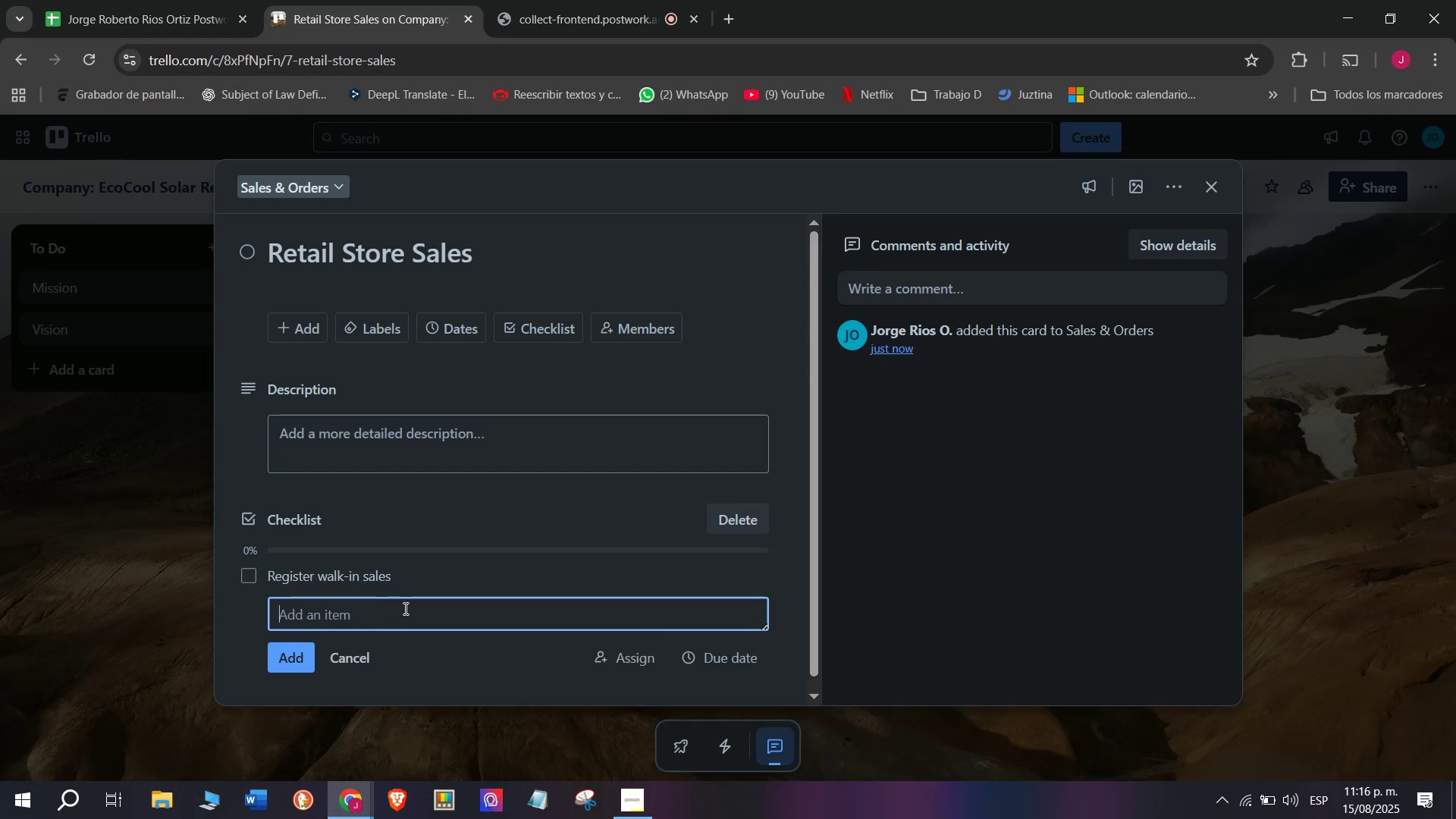 
type(Very)
key(Backspace)
type(ify sctock)
key(Backspace)
key(Backspace)
key(Backspace)
key(Backspace)
key(Backspace)
type(st)
key(Backspace)
key(Backspace)
type(tock befiore)
key(Backspace)
key(Backspace)
key(Backspace)
key(Backspace)
type(eroi)
key(Backspace)
key(Backspace)
key(Backspace)
key(Backspace)
type(ore sellki)
key(Backspace)
key(Backspace)
key(Backspace)
type(ling)
 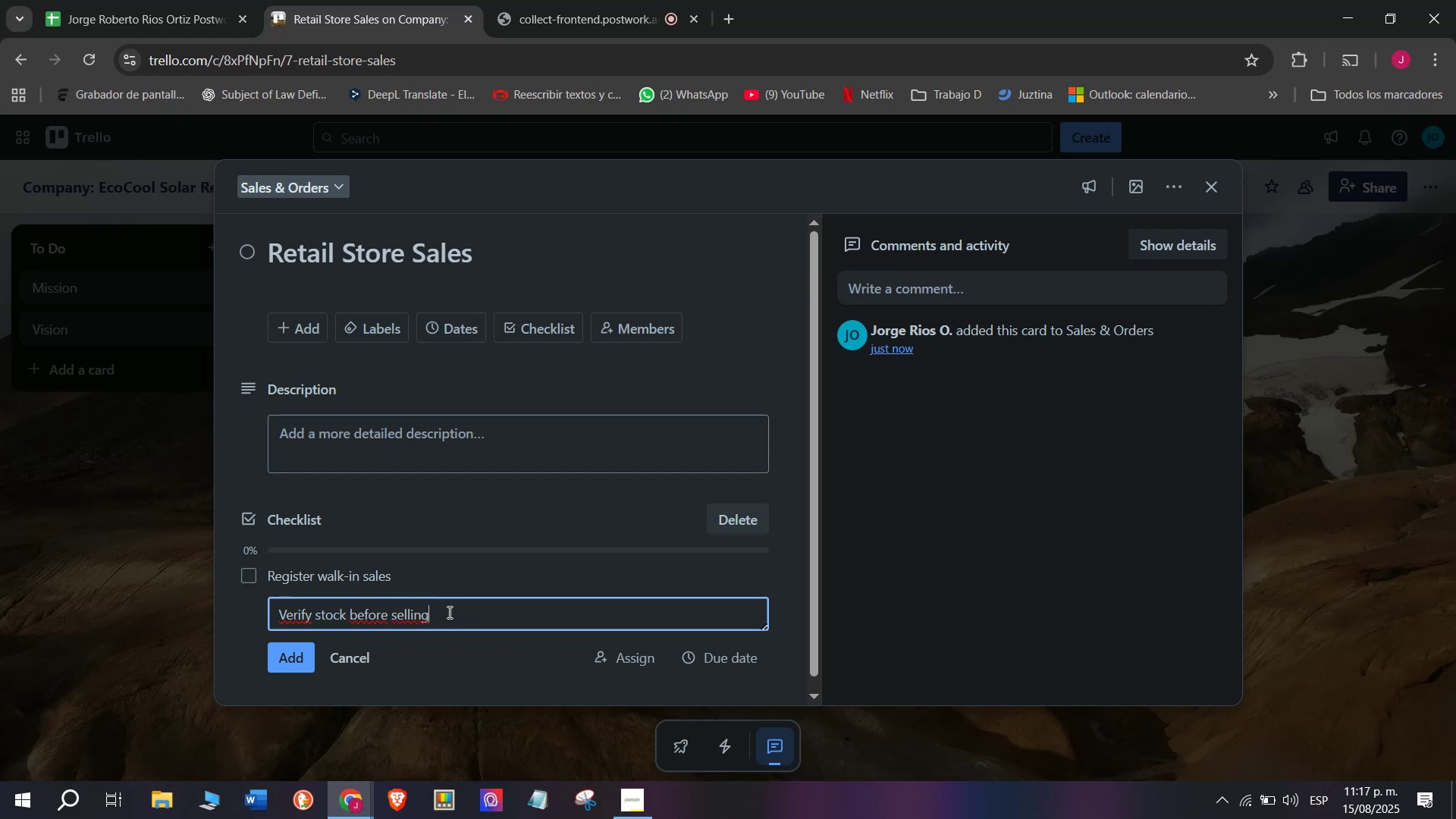 
wait(7.38)
 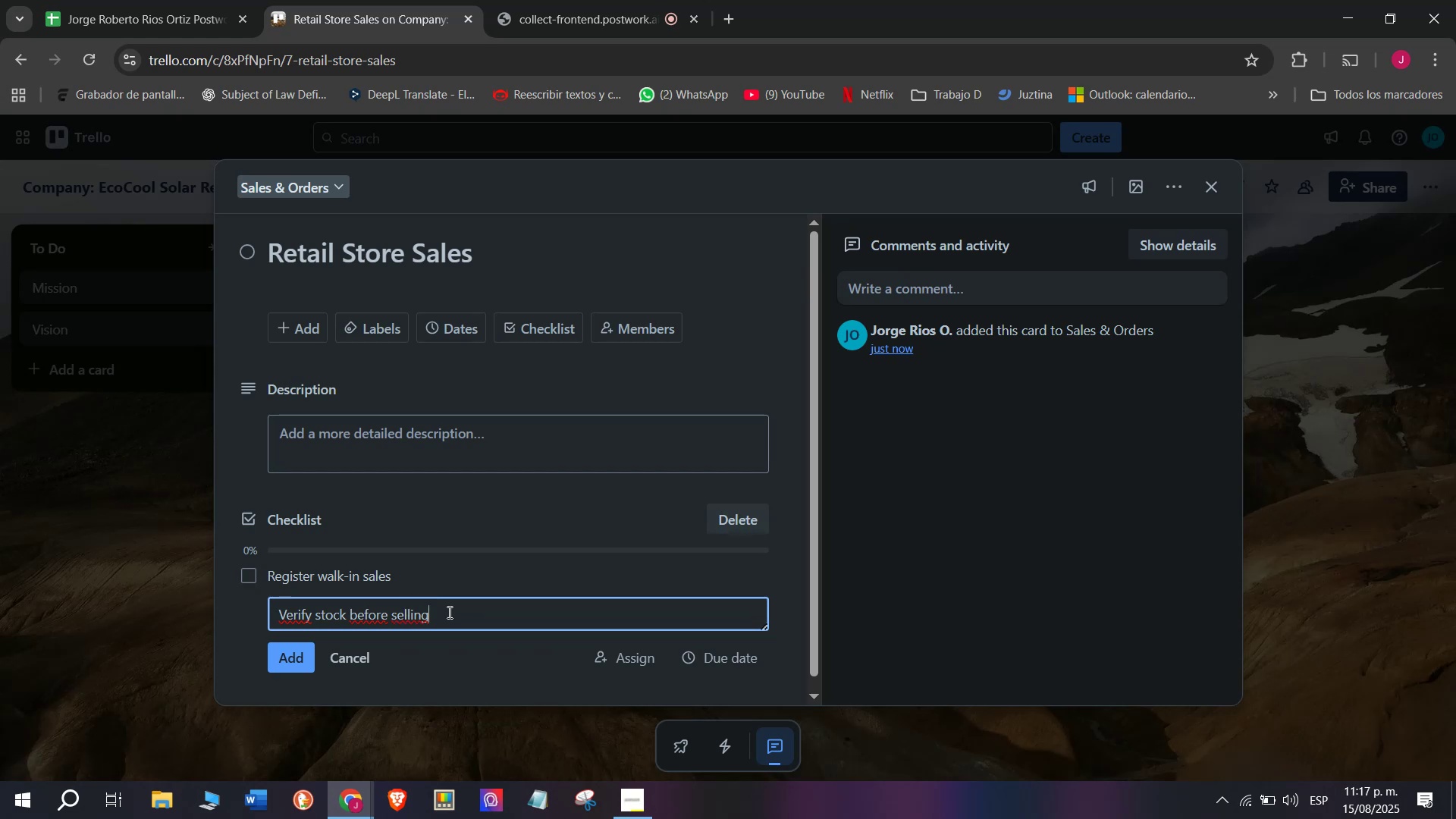 
key(Enter)
 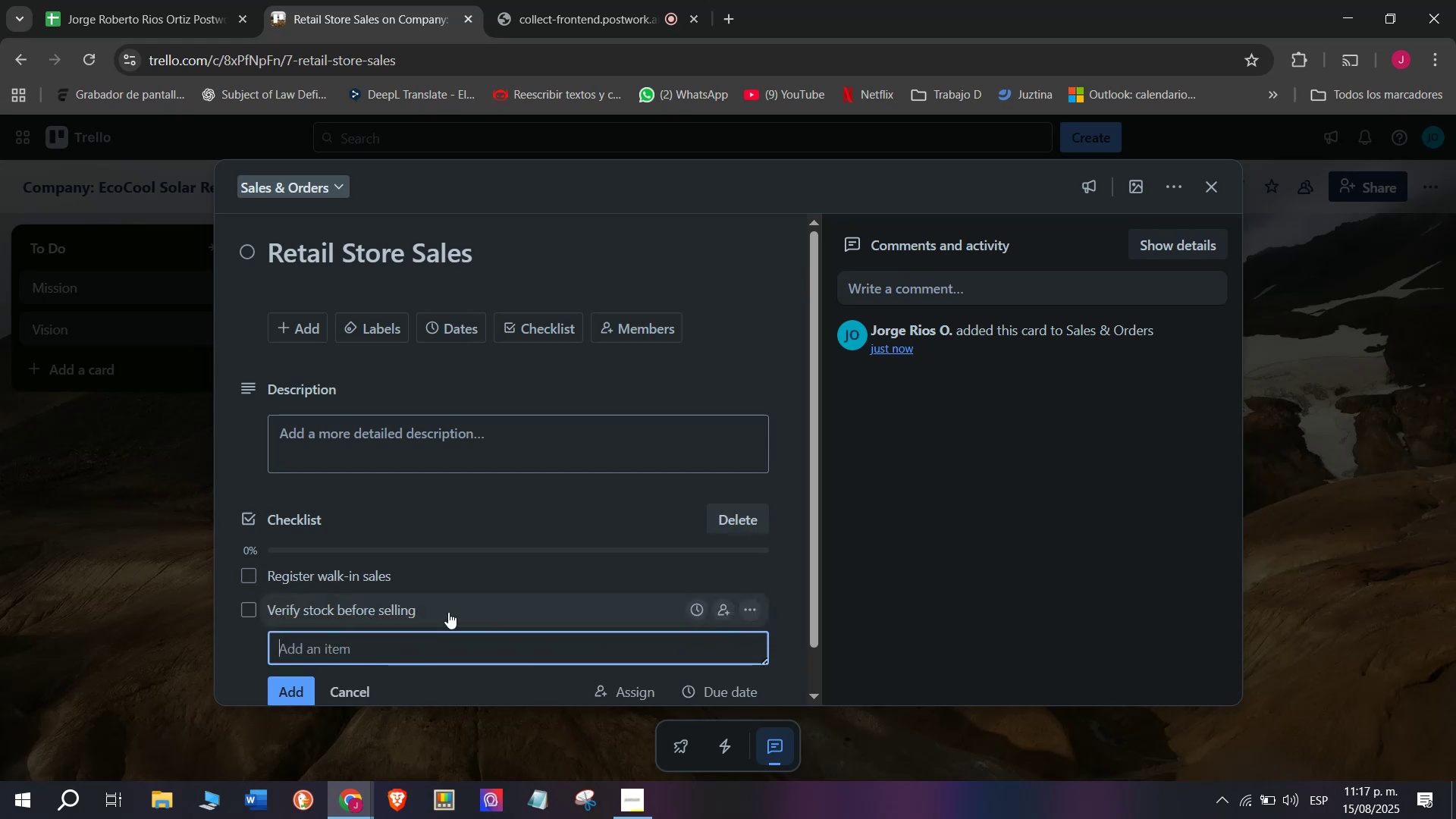 
type(Offer financing options)
 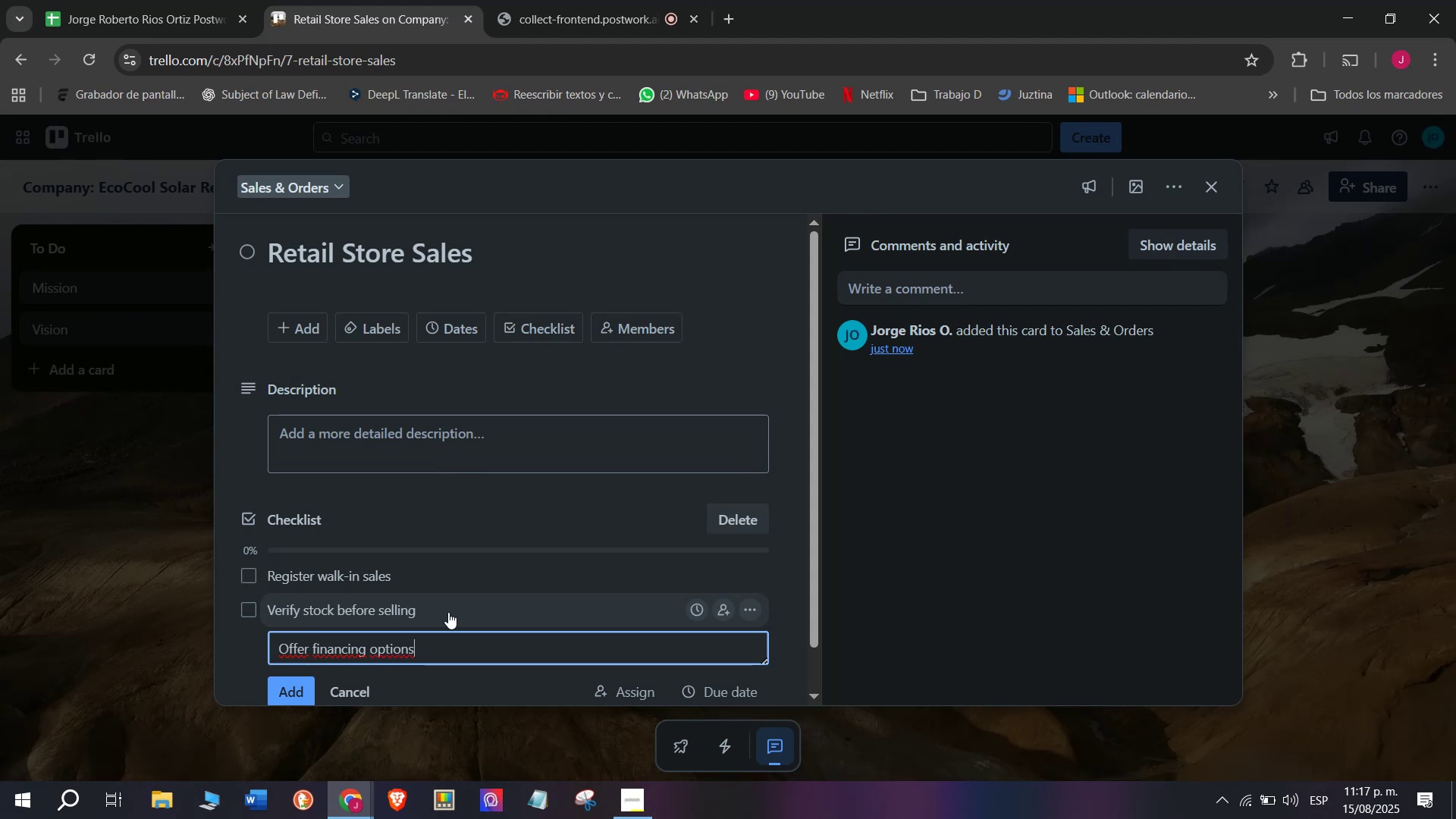 
key(Enter)
 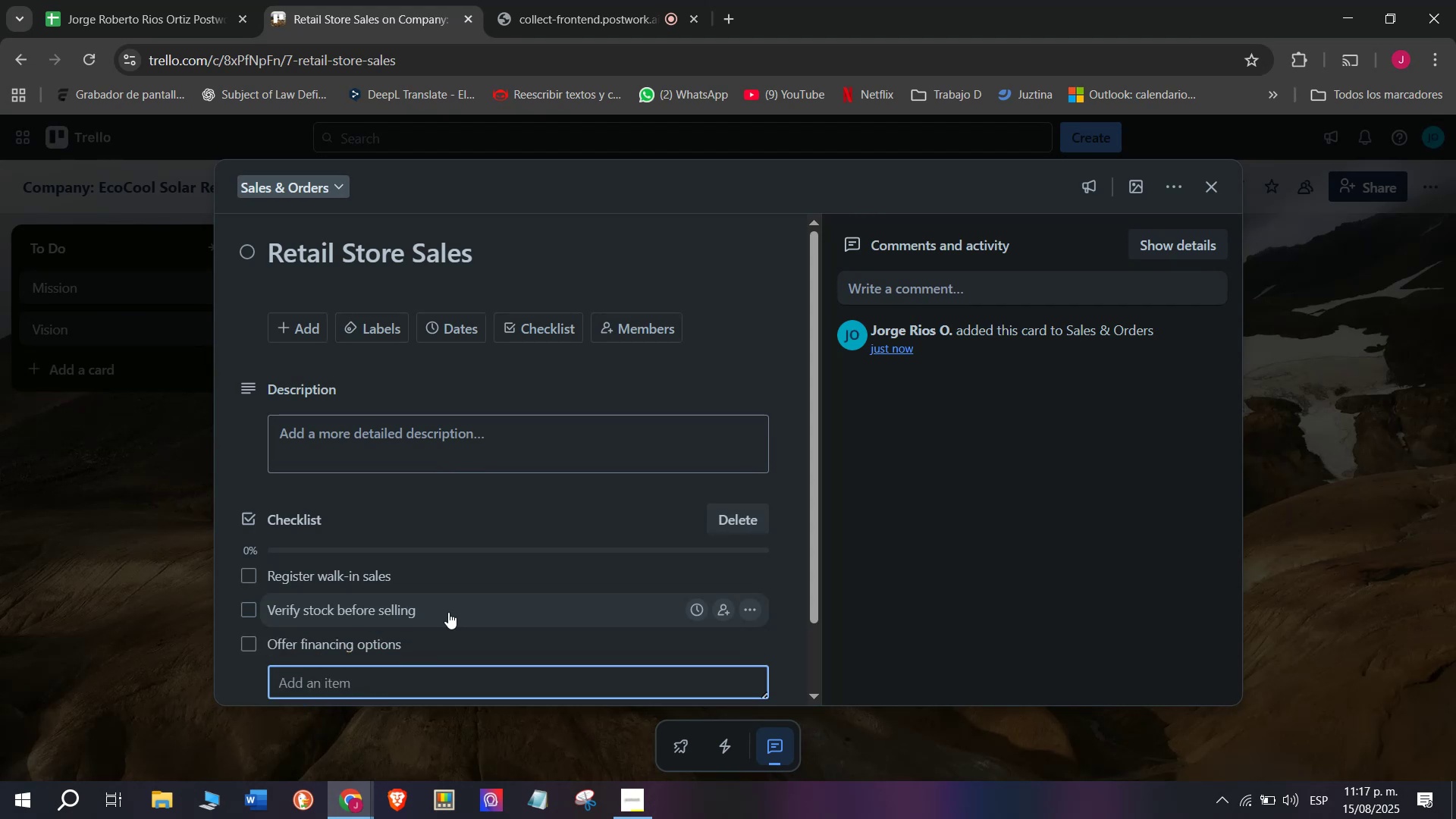 
type(Prin)
 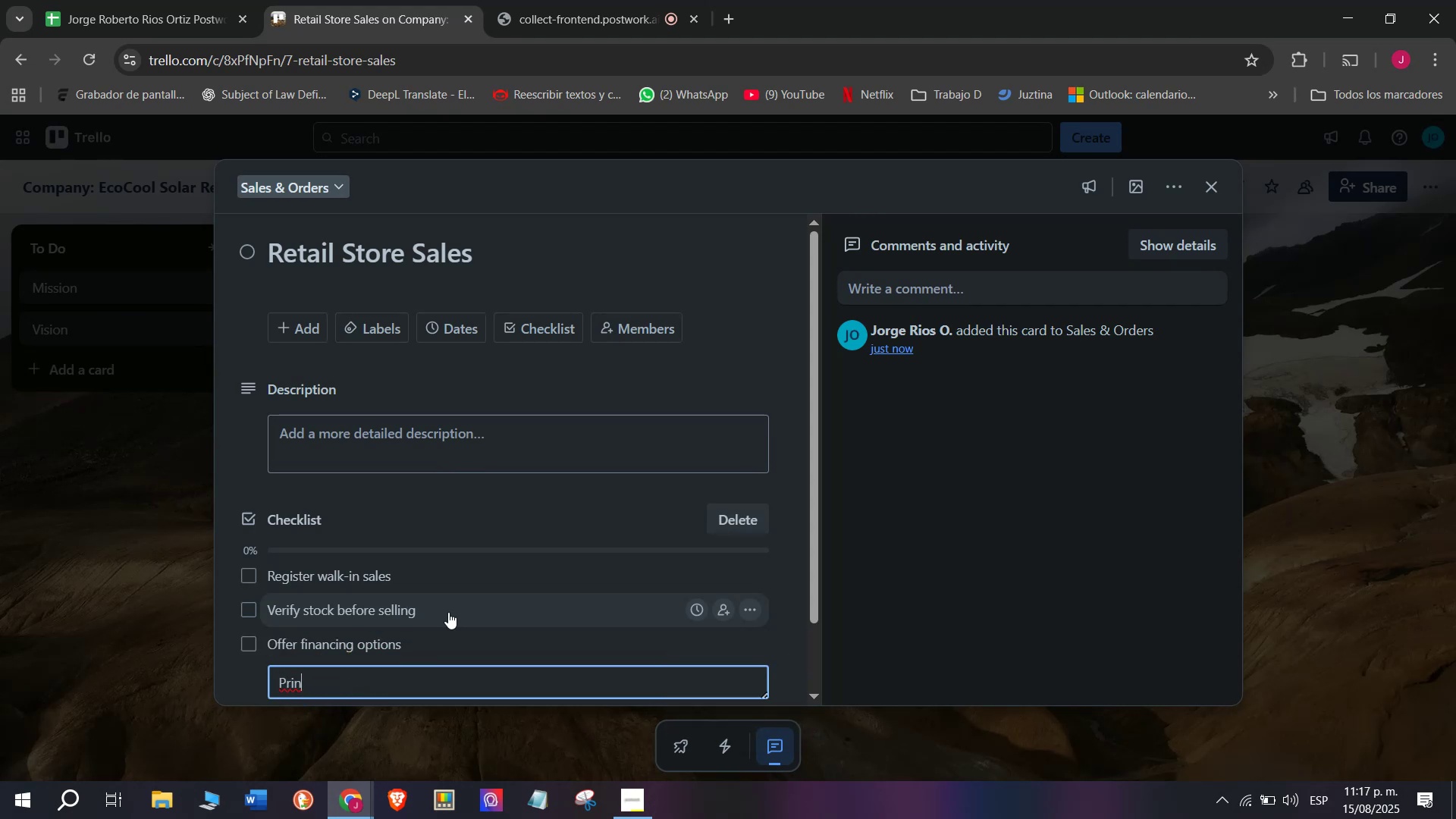 
wait(10.67)
 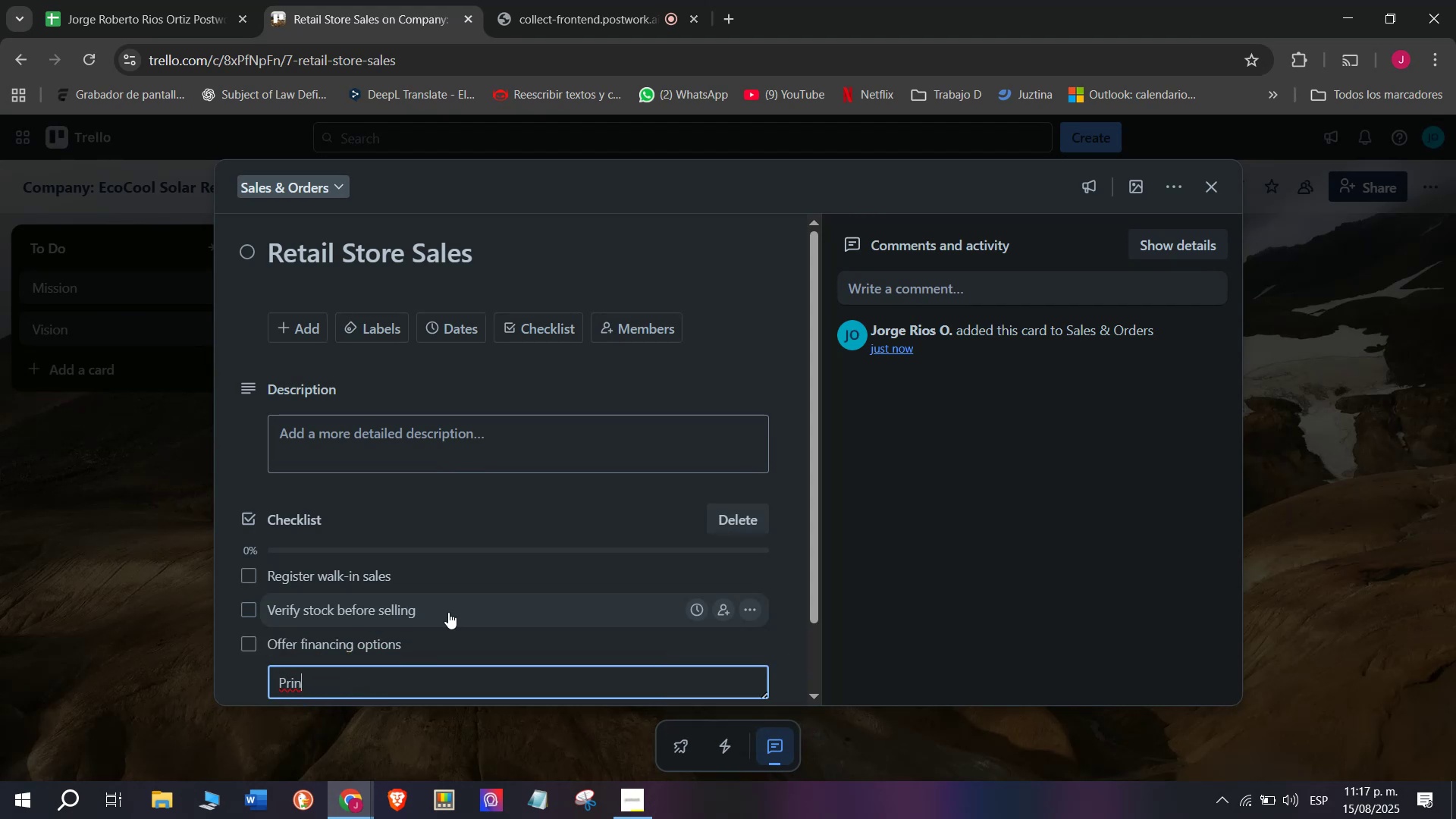 
type(t custio)
key(Backspace)
key(Backspace)
type(omert)
key(Backspace)
type( receiopts)
key(Backspace)
key(Backspace)
key(Backspace)
key(Backspace)
type(pts)
 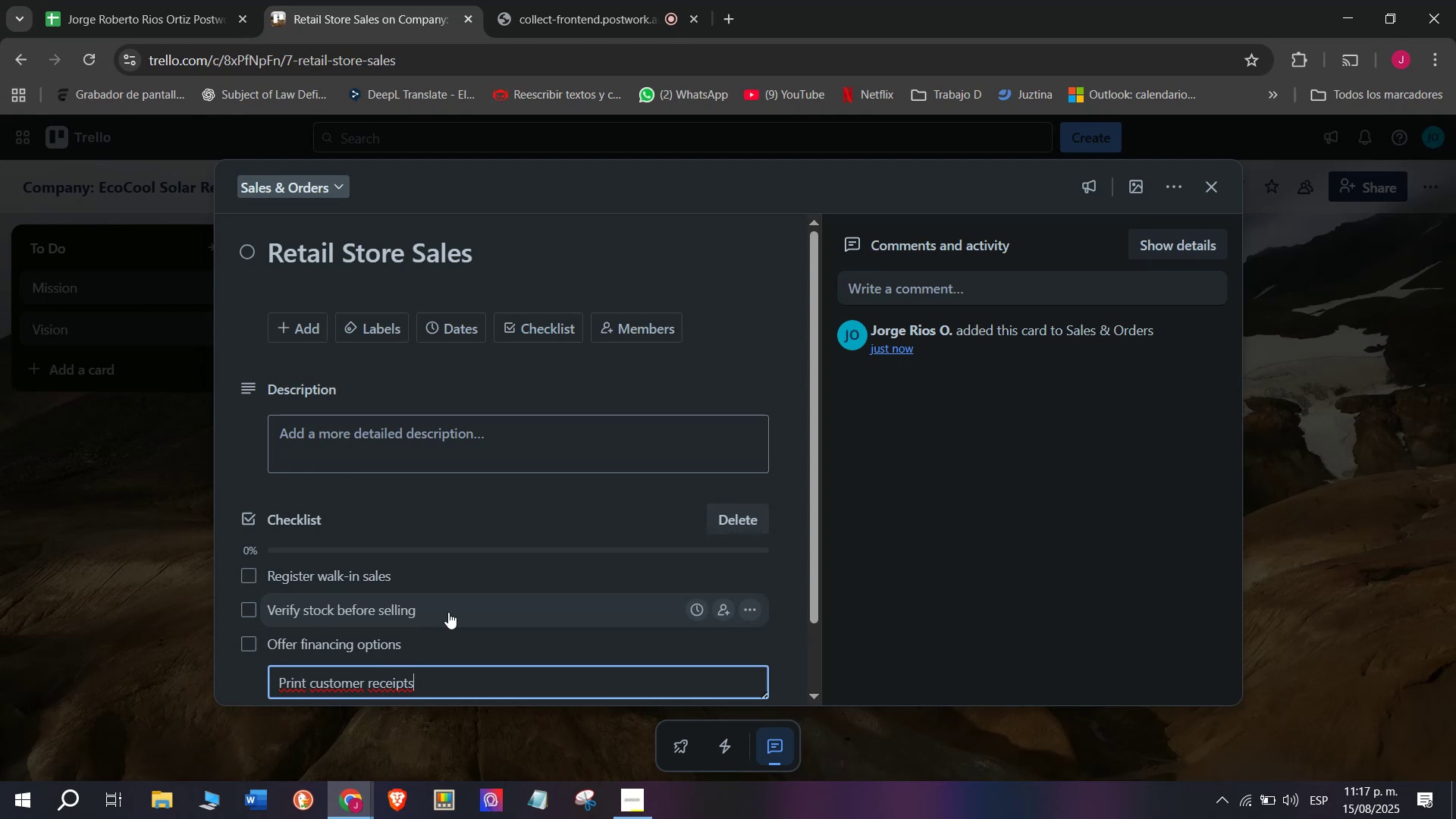 
wait(6.31)
 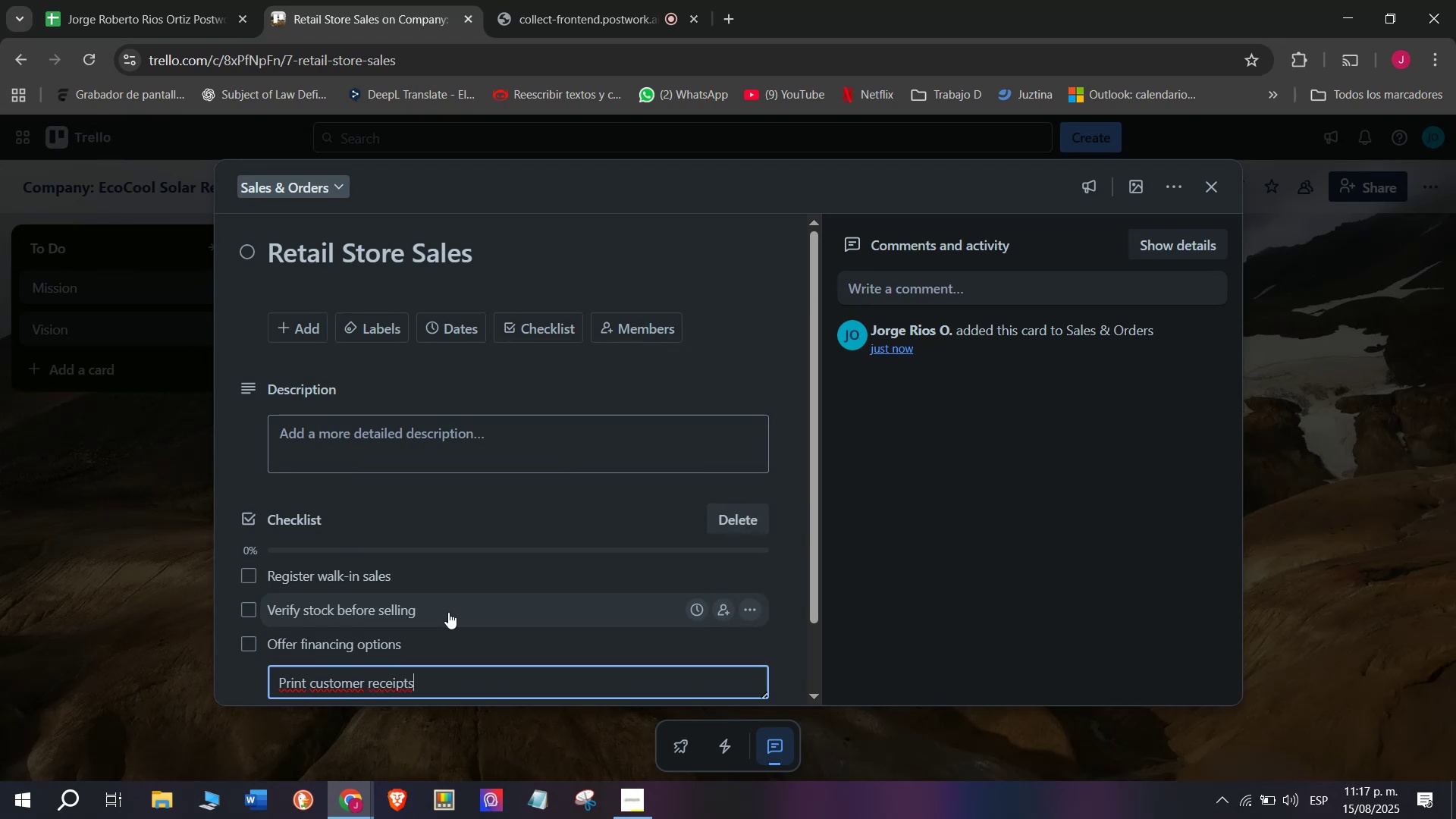 
key(Enter)
 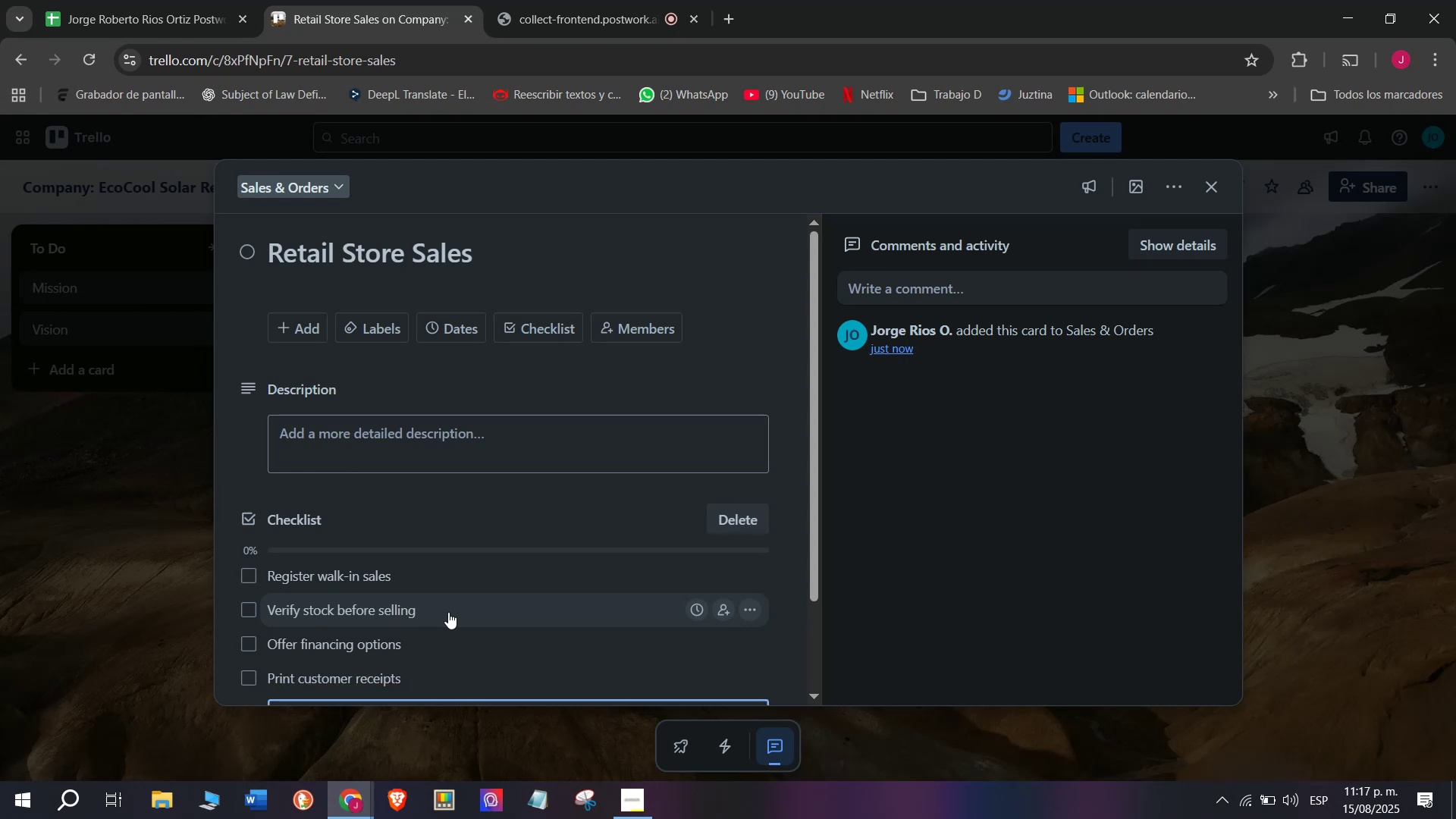 
scroll: coordinate [448, 612], scroll_direction: down, amount: 1.0
 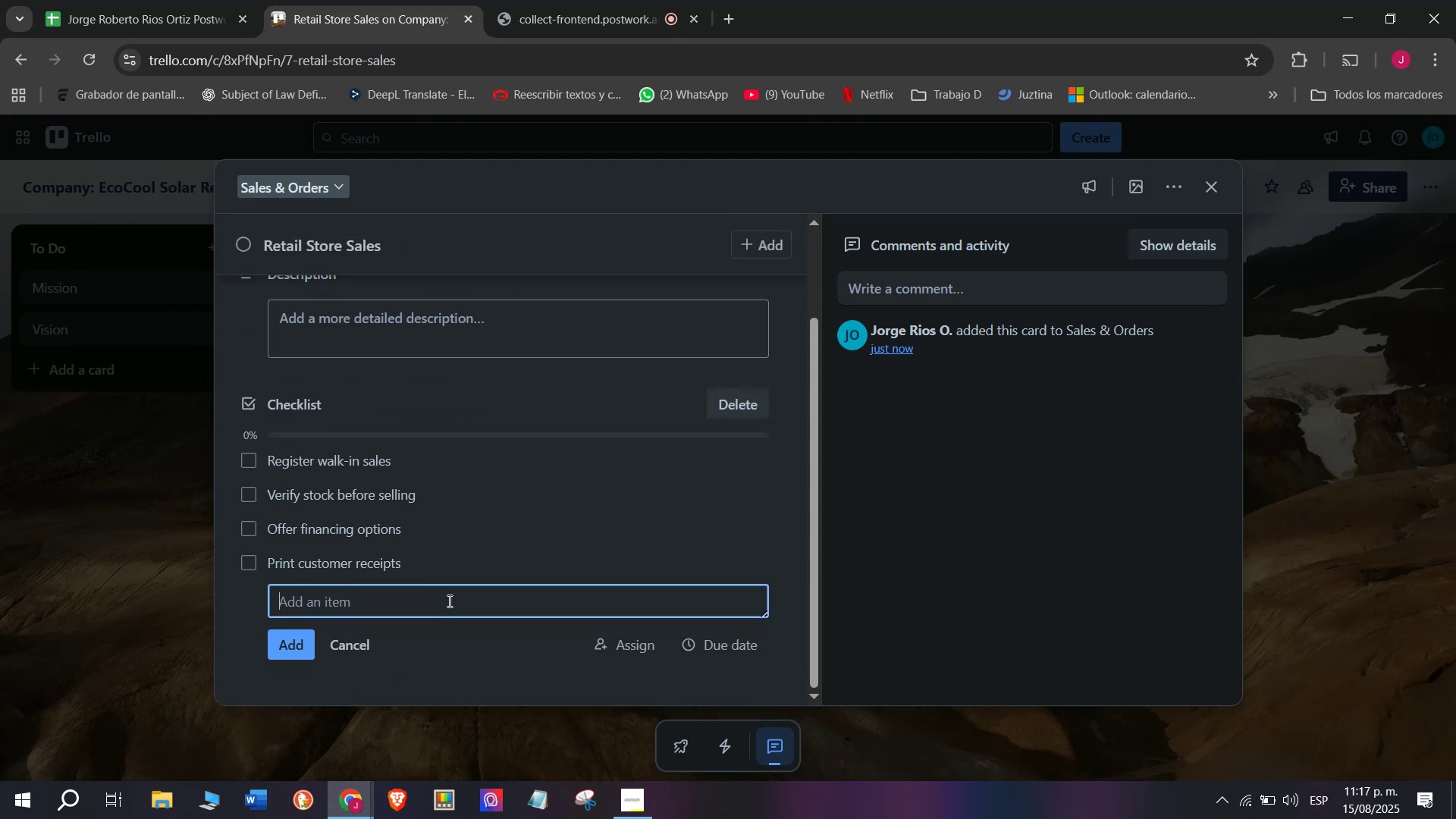 
left_click([448, 601])
 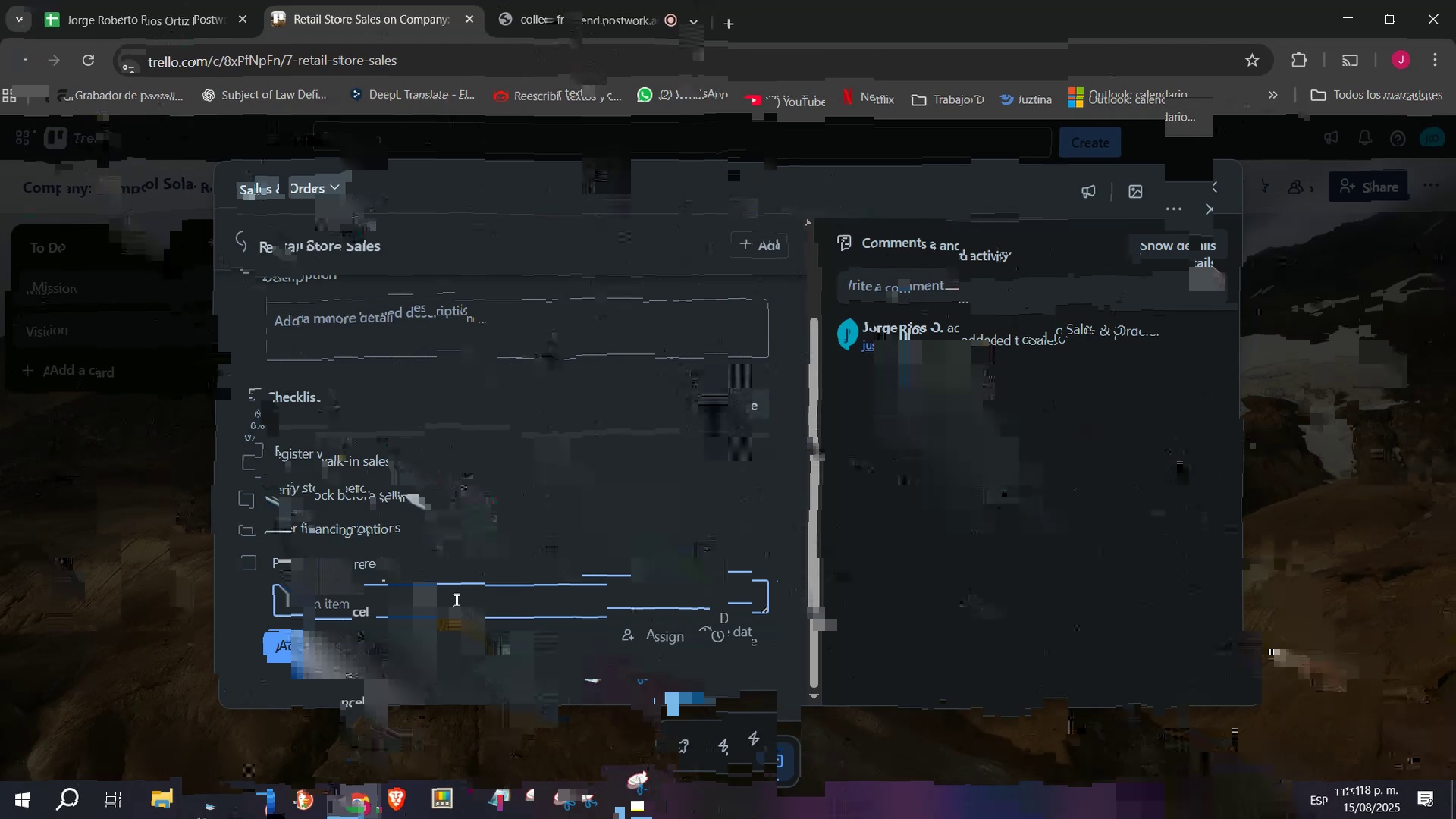 
wait(44.54)
 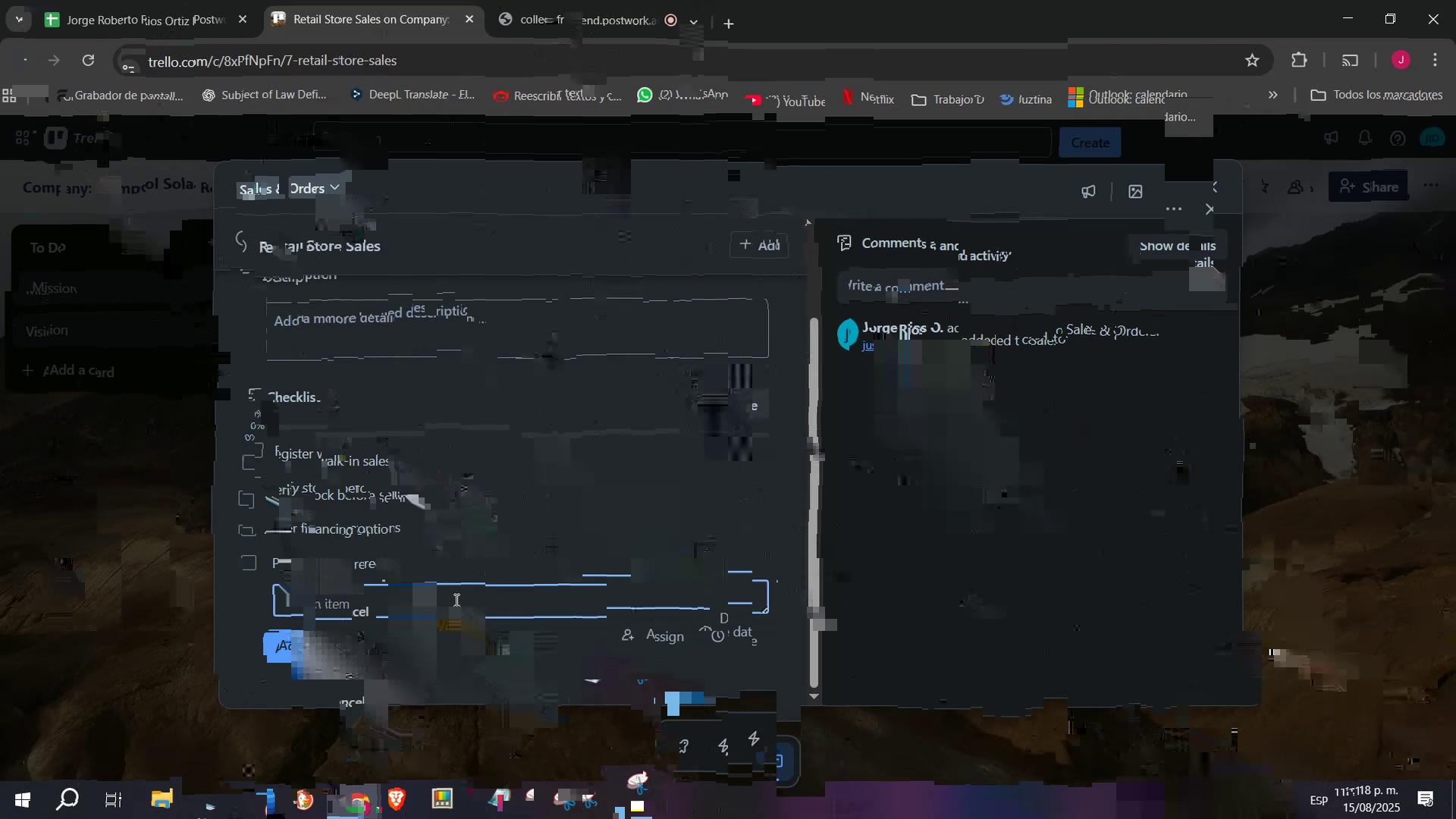 
type(aP)
key(Backspace)
key(Backspace)
type(Aplys)
key(Backspace)
key(Backspace)
key(Backspace)
type(ply loyalk)
key(Backspace)
type(ty)
 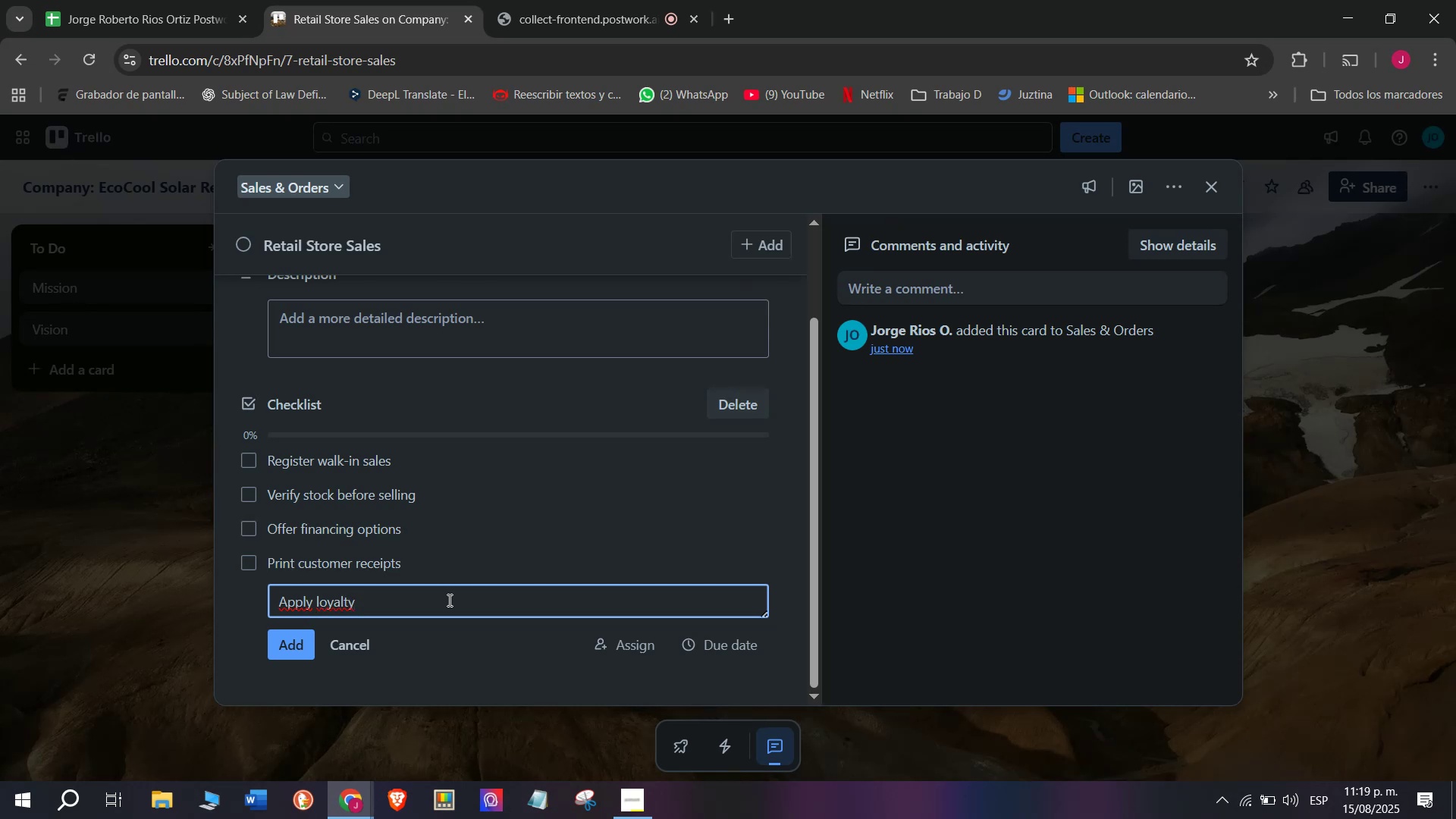 
wait(11.97)
 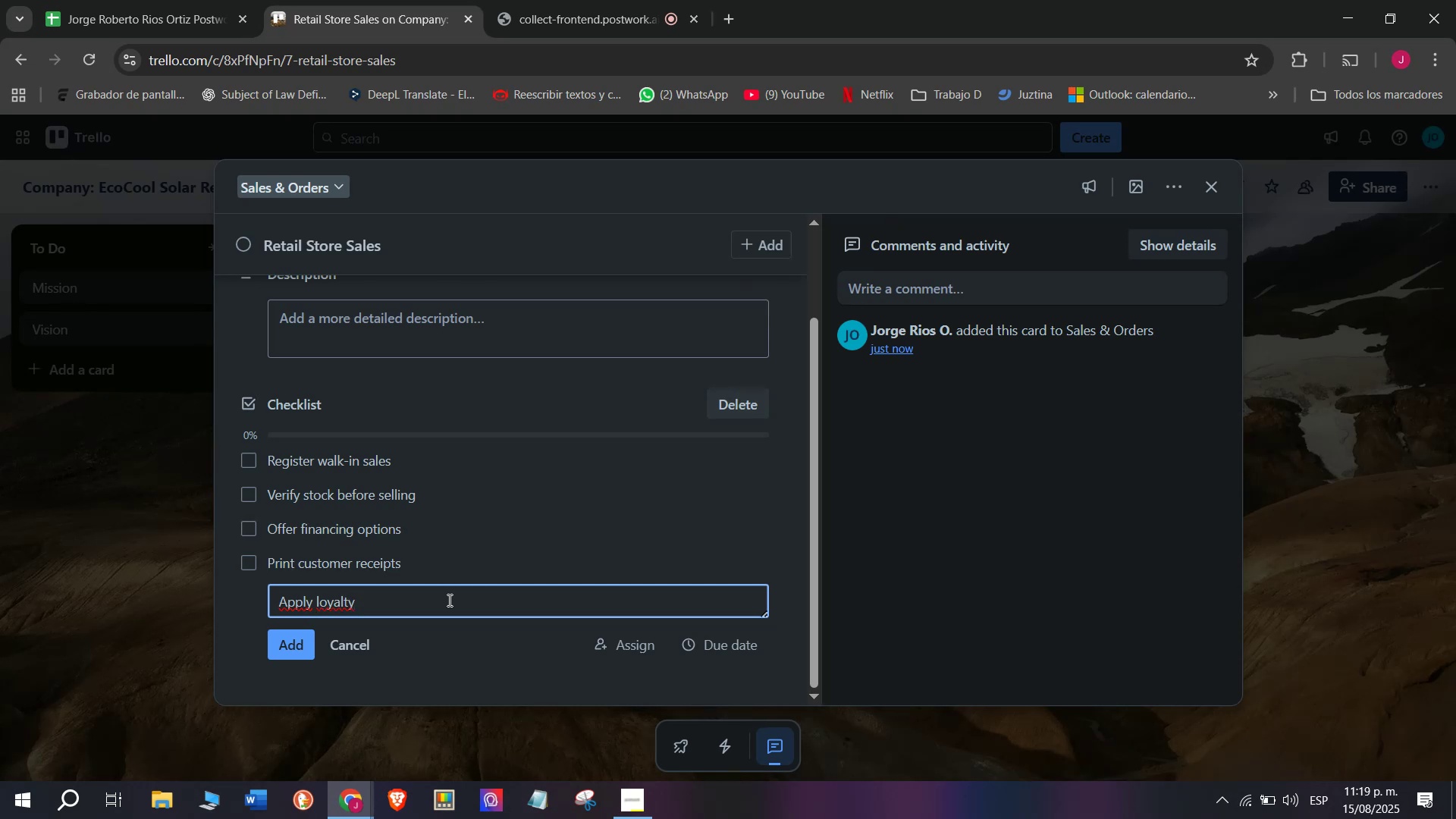 
type( discount)
 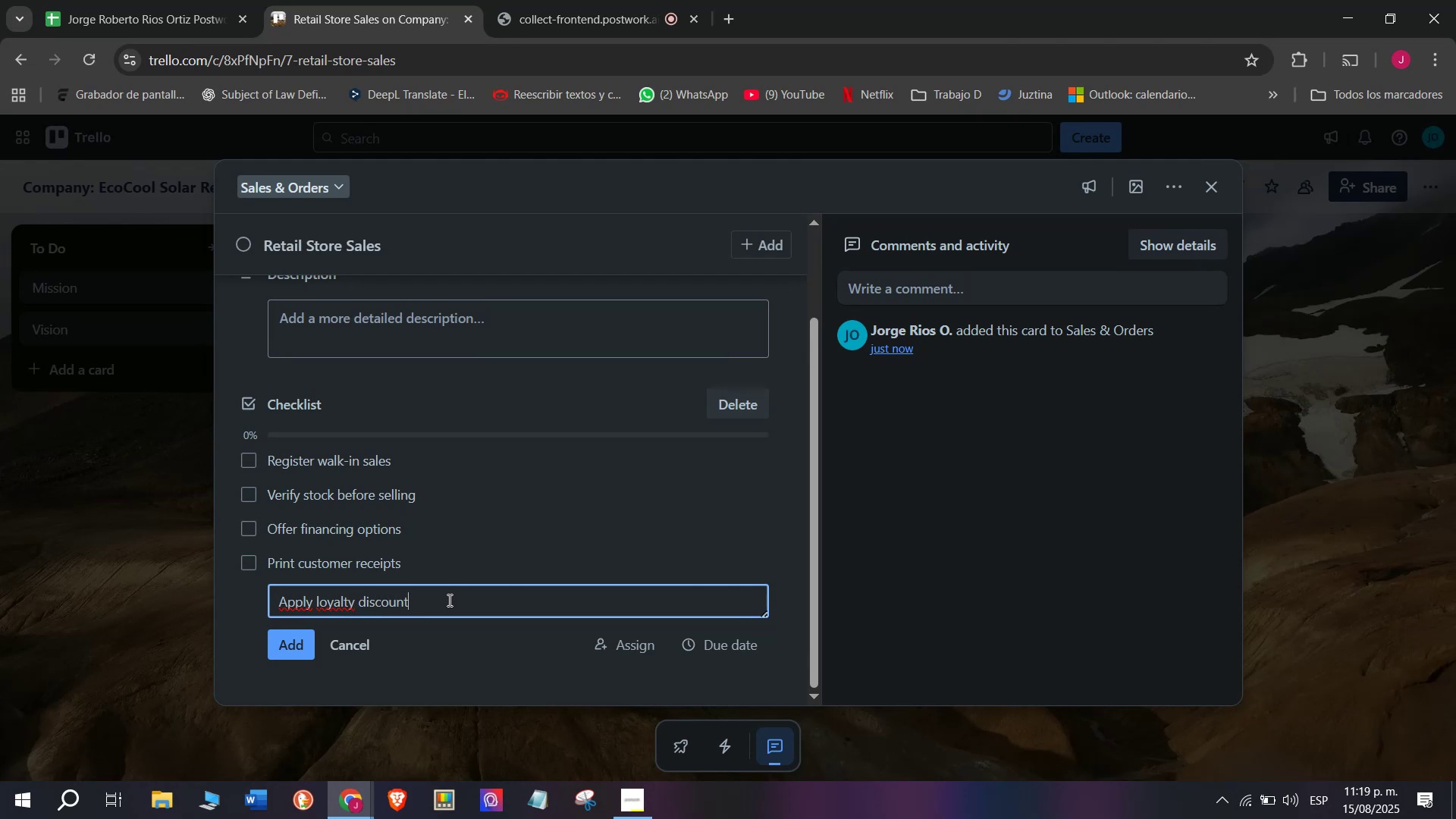 
key(Enter)
 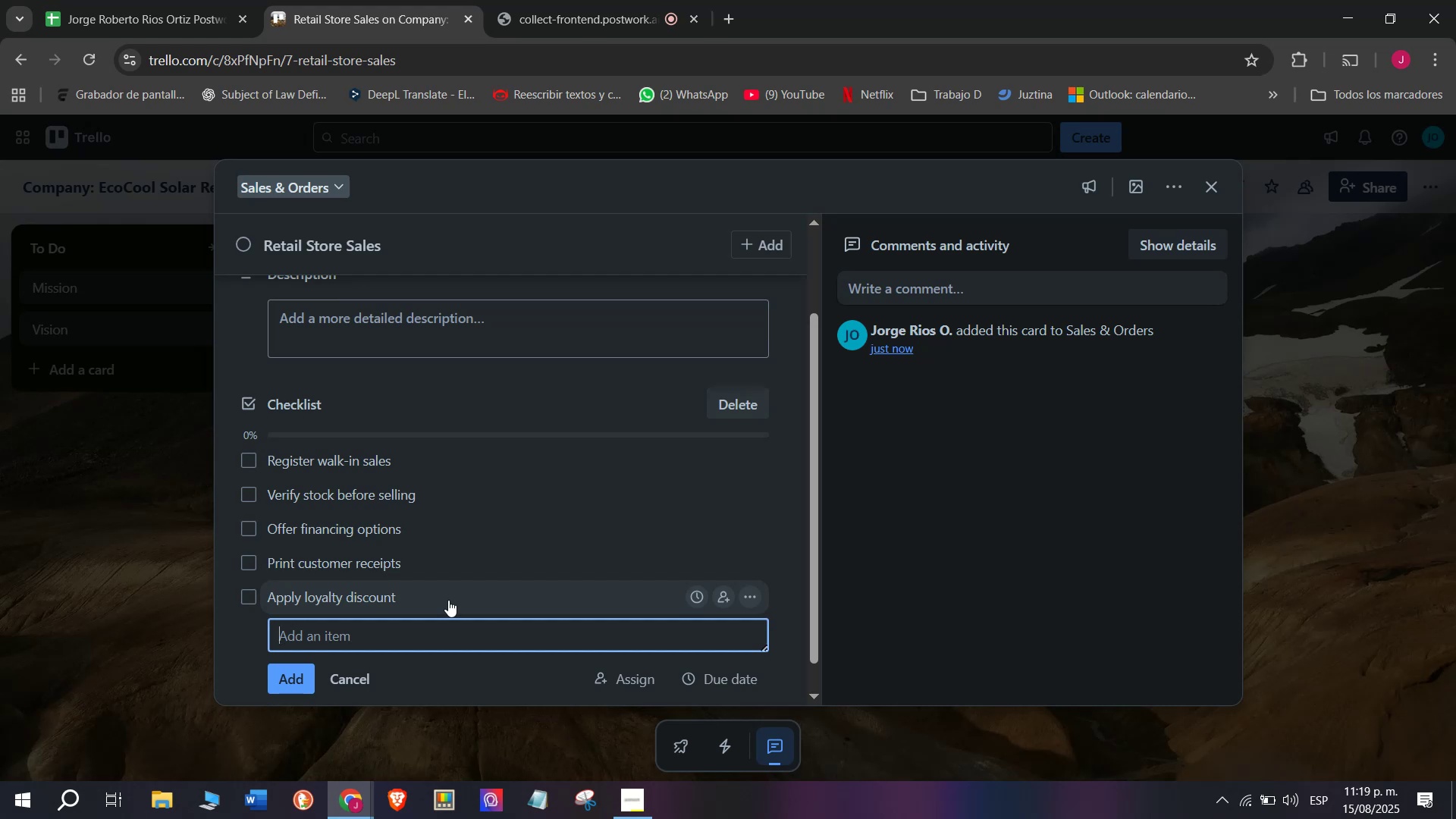 
type(Cole)
key(Backspace)
type(lect)
 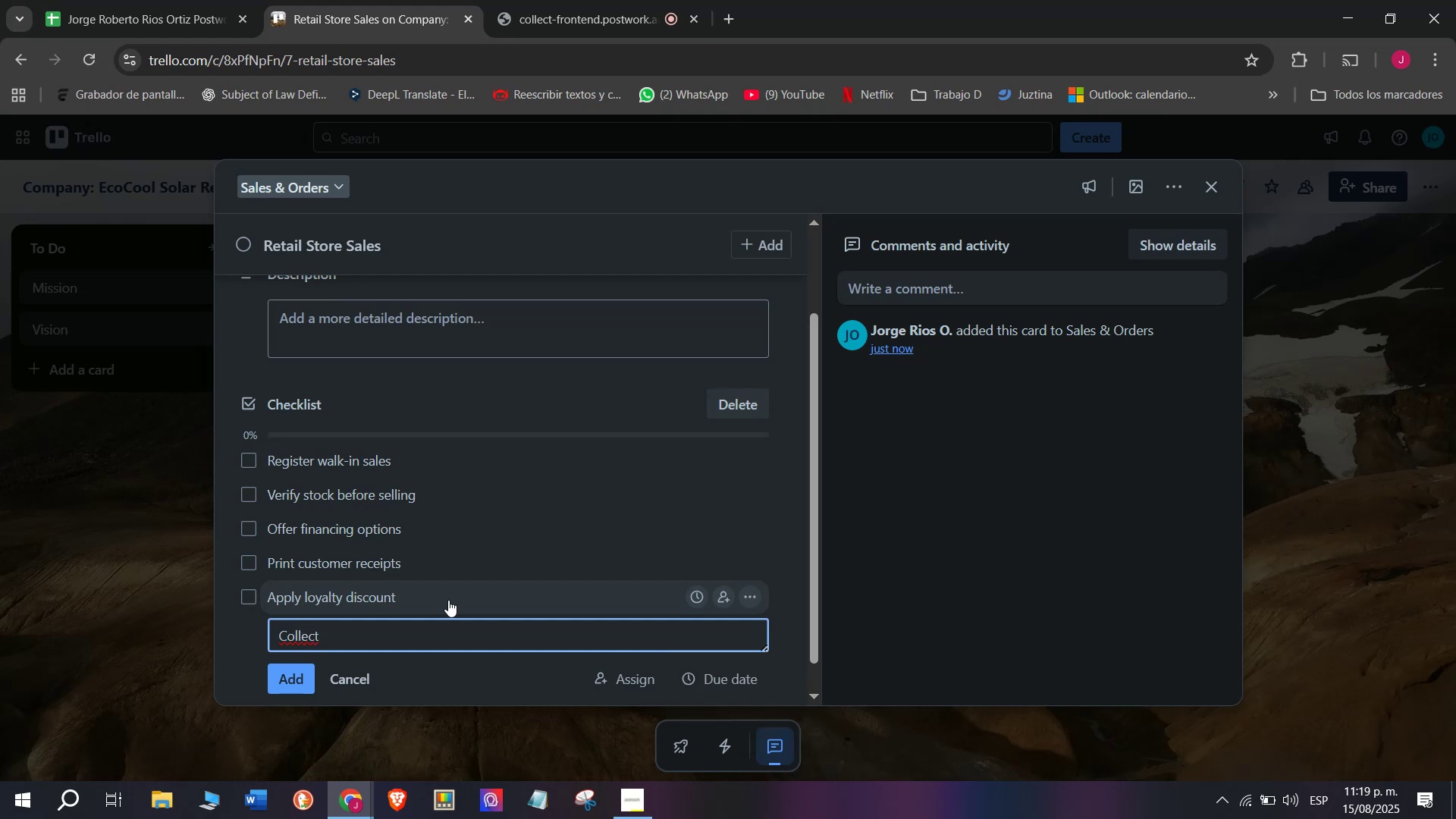 
wait(8.12)
 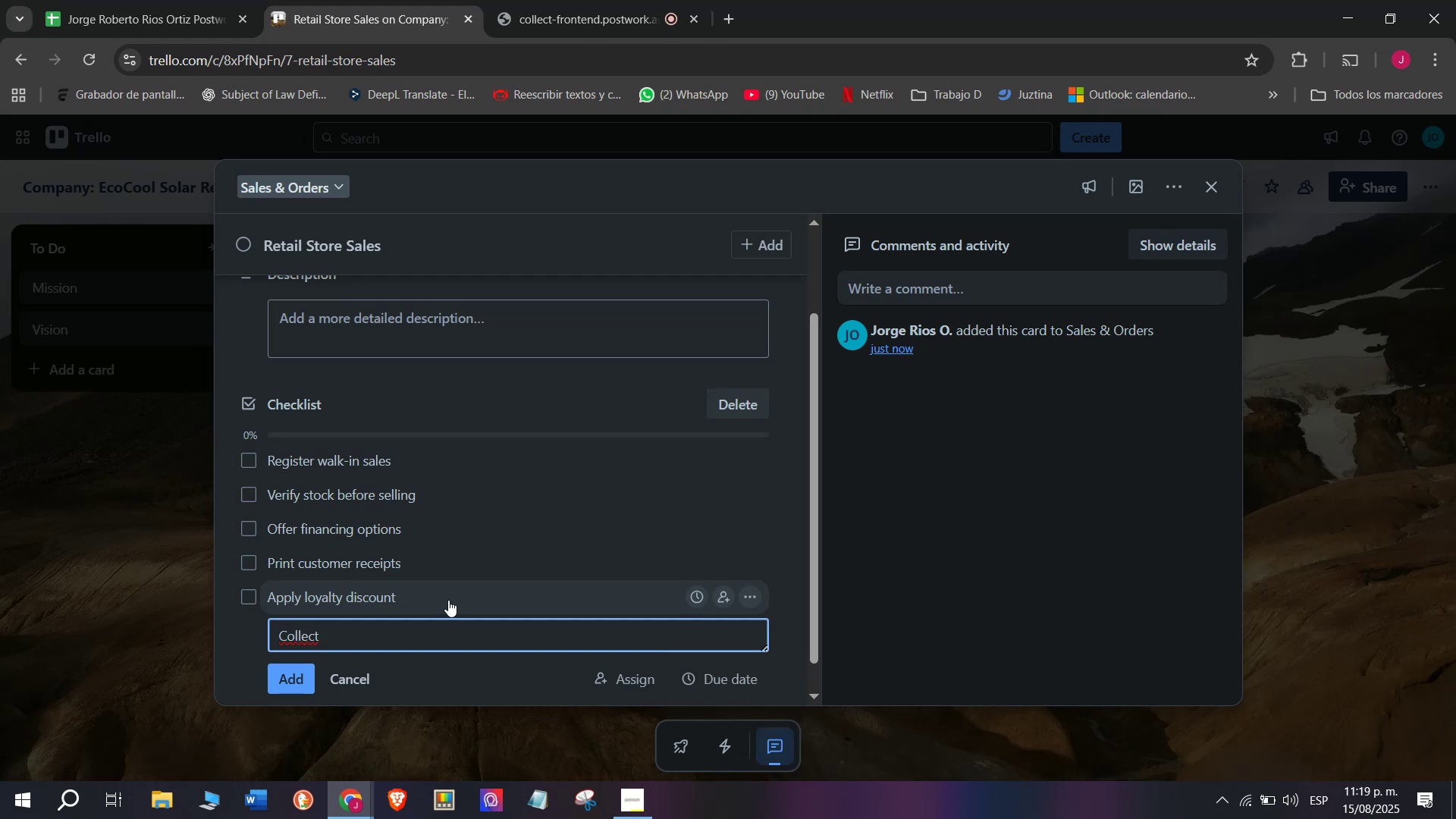 
type( feedback)
 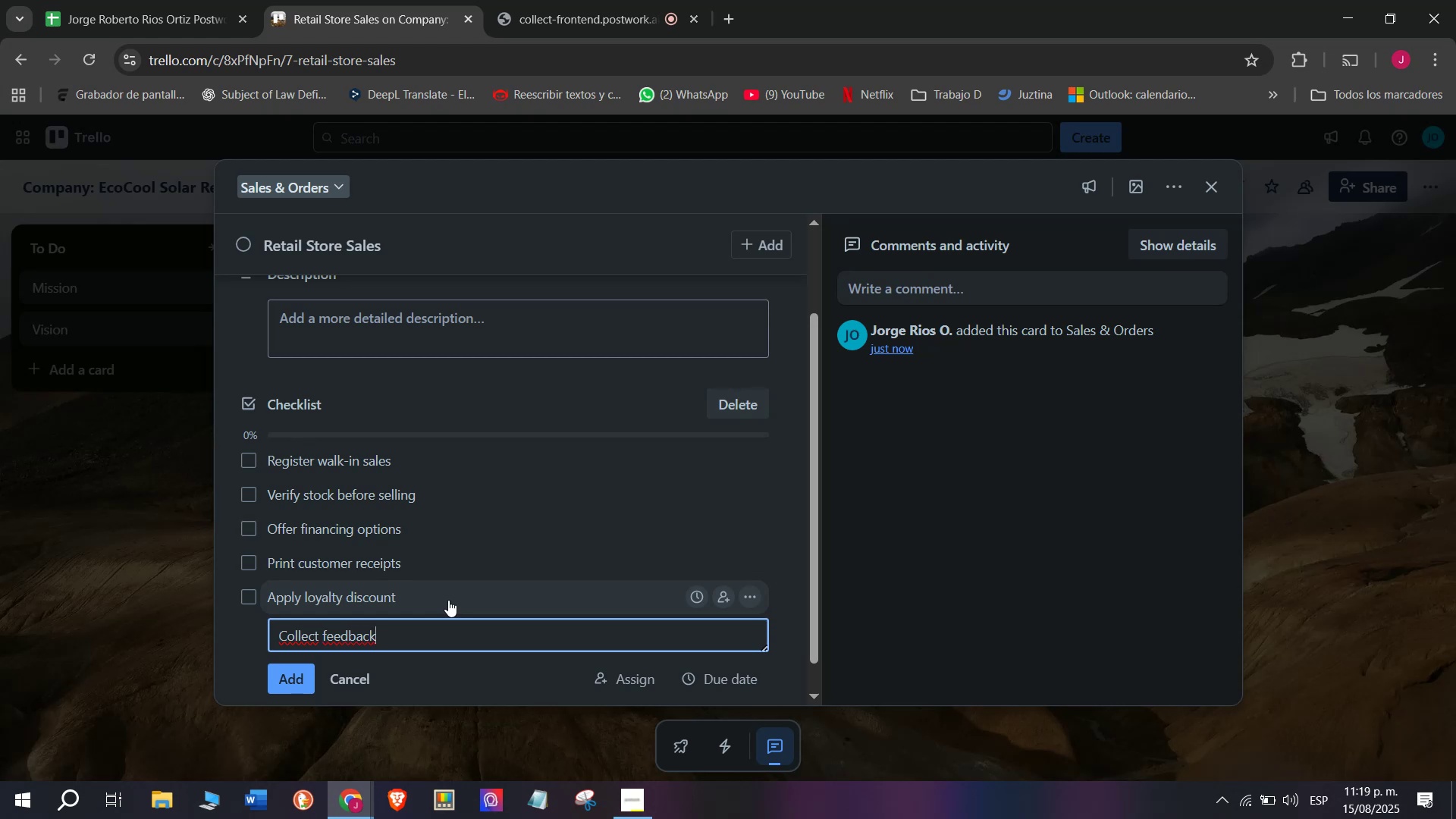 
key(Enter)
 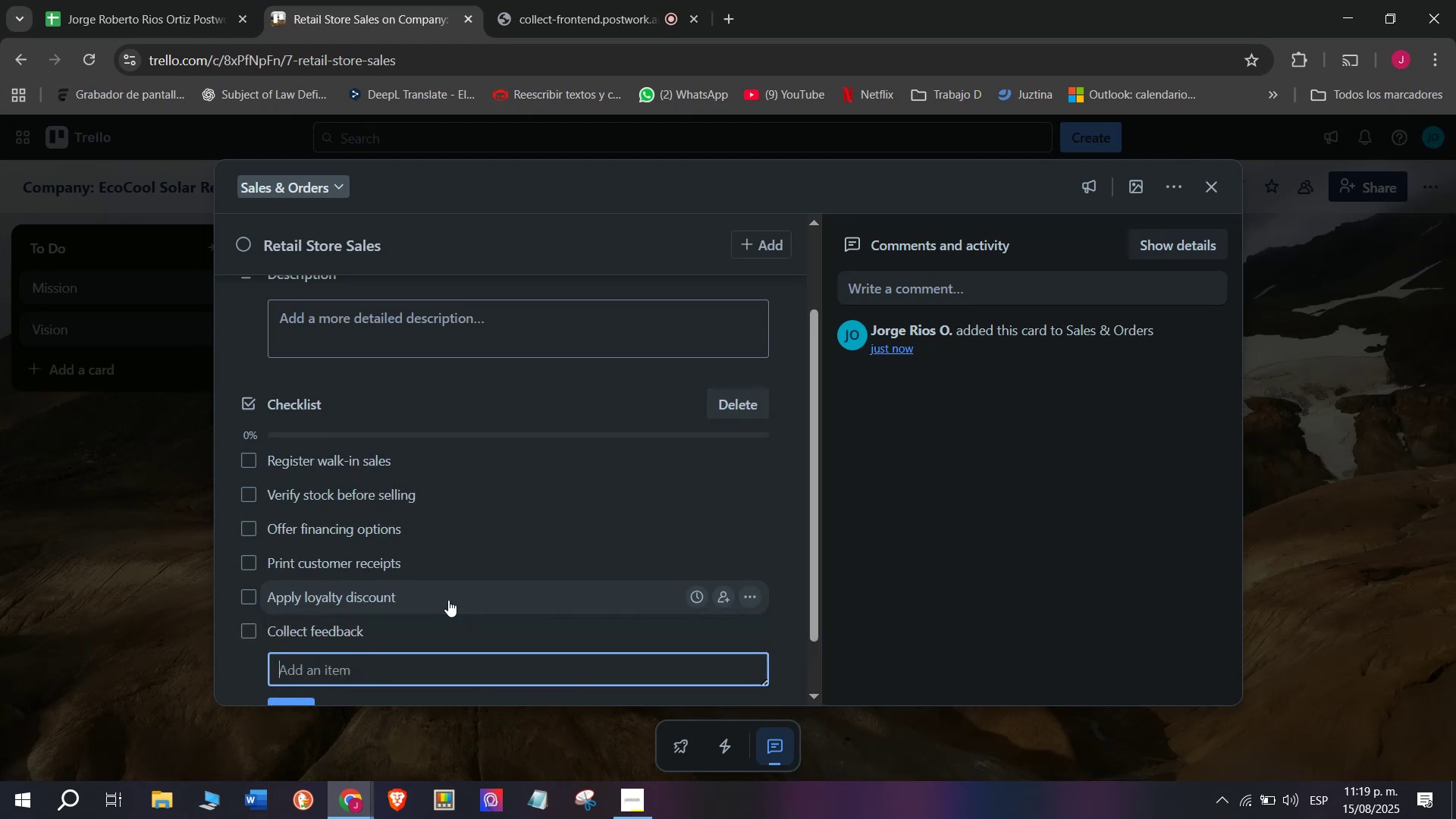 
scroll: coordinate [448, 600], scroll_direction: down, amount: 3.0
 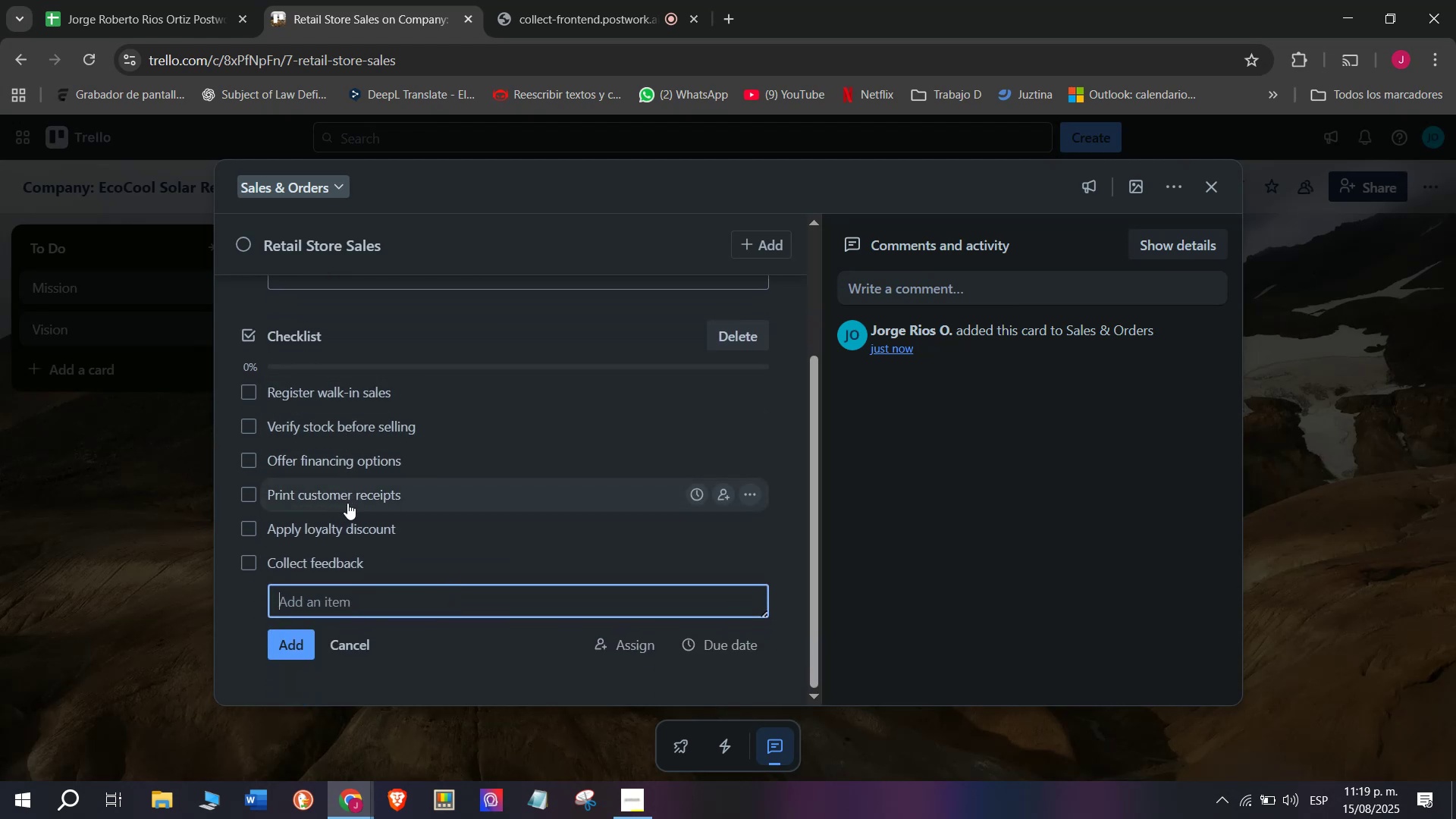 
scroll: coordinate [453, 560], scroll_direction: up, amount: 4.0
 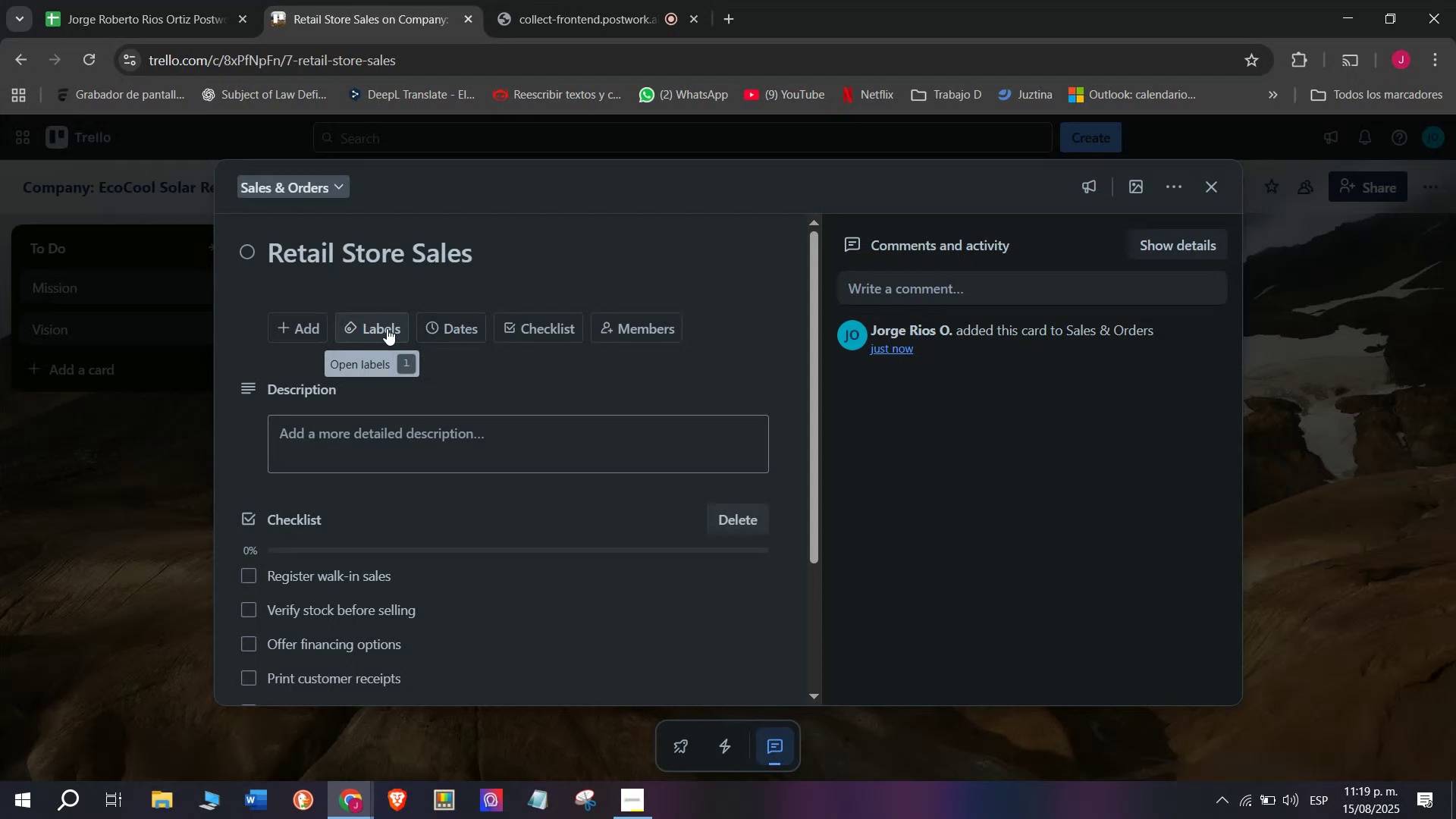 
left_click([387, 328])
 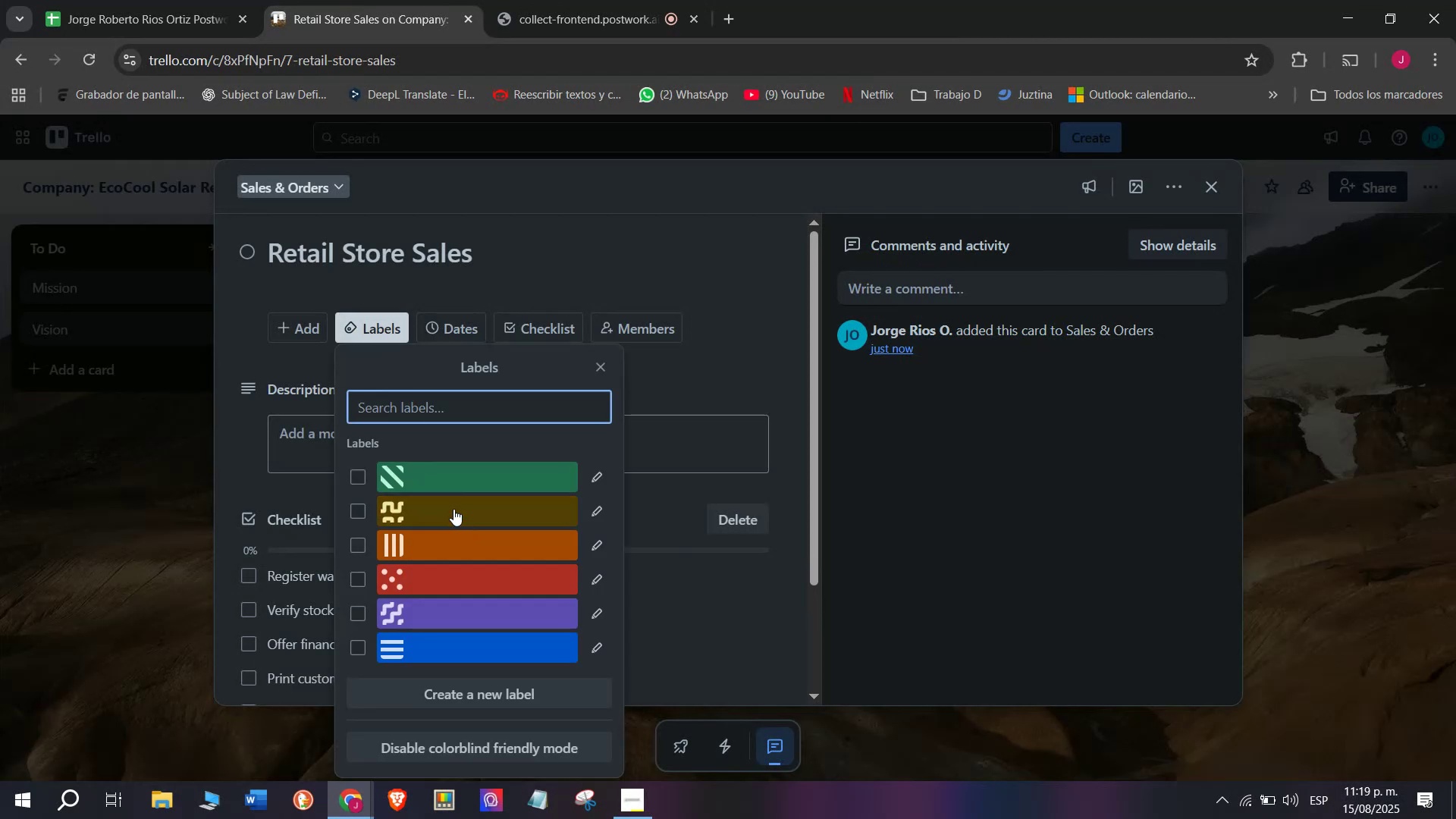 
left_click([452, 507])
 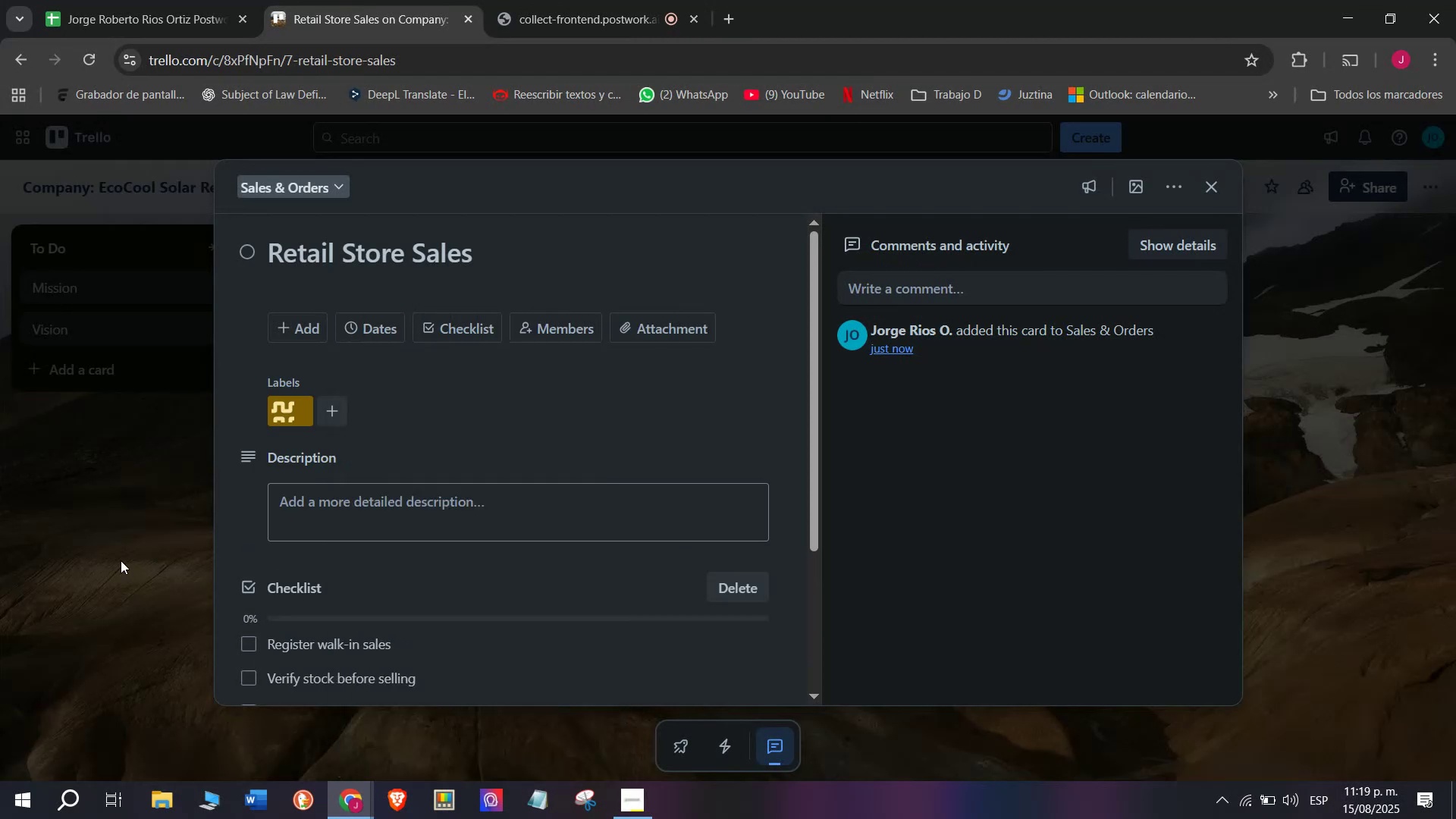 
double_click([121, 560])
 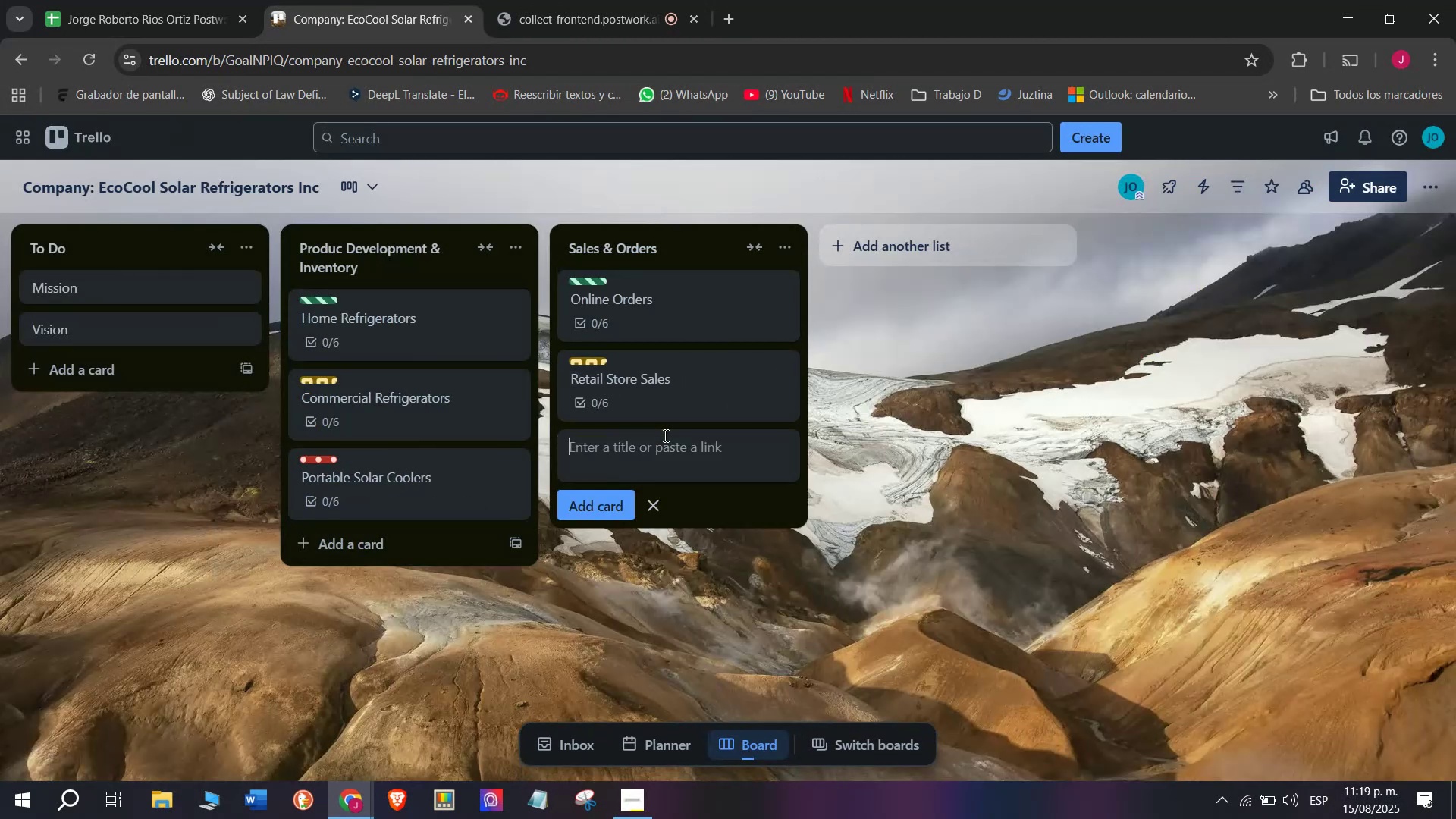 
left_click([664, 435])
 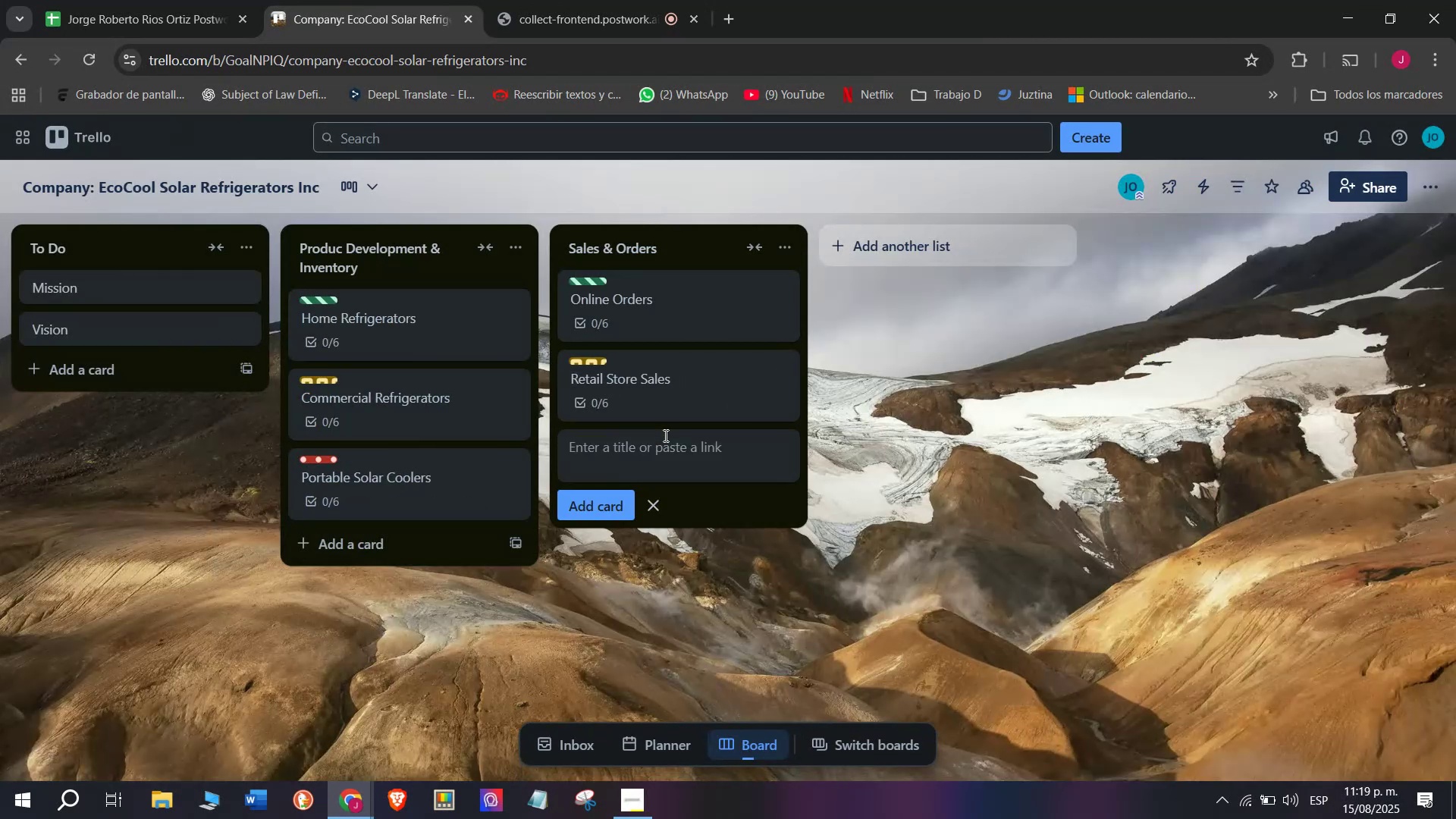 
type(Bulk Orders)
 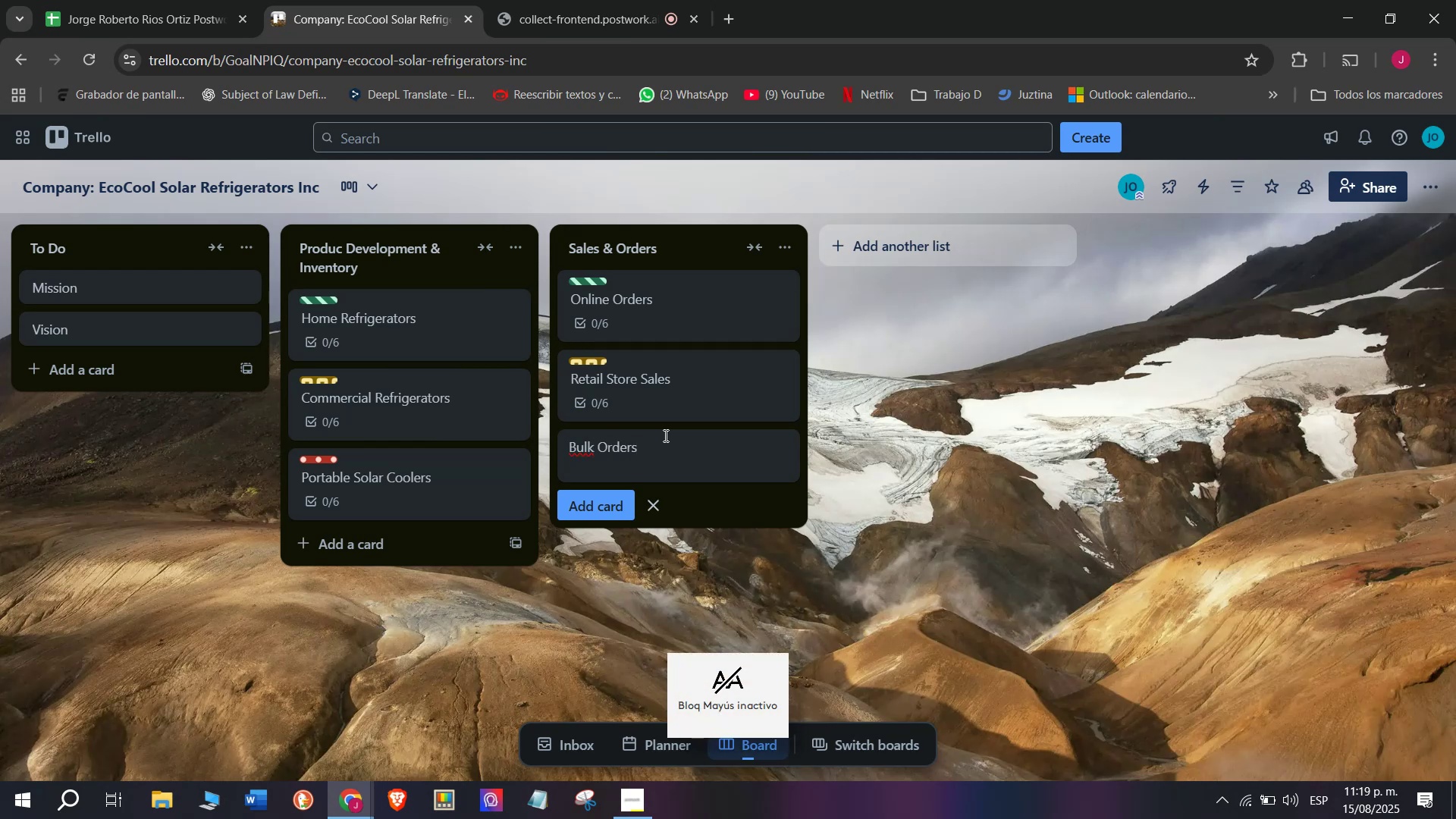 
key(Enter)
 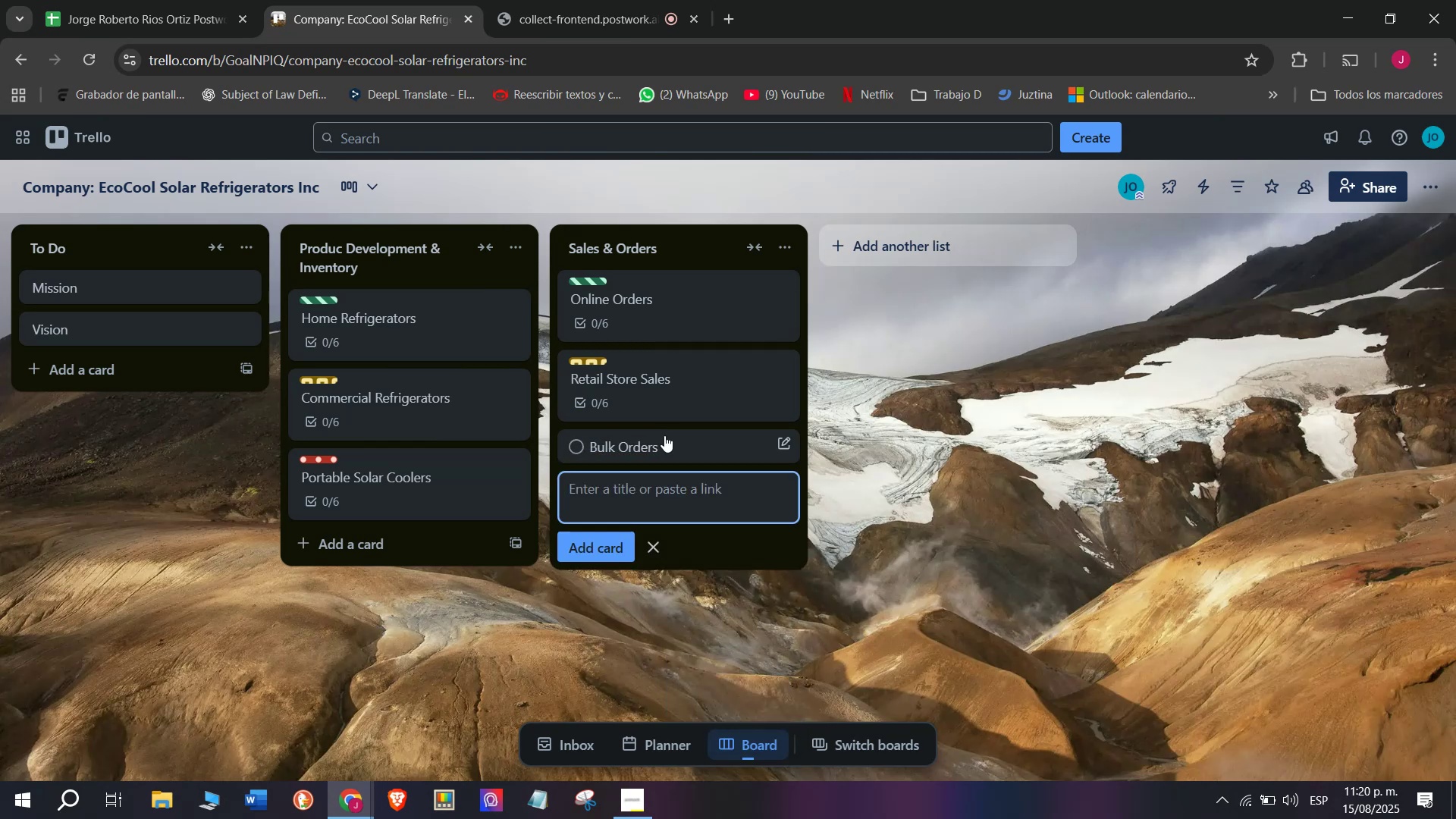 
left_click([664, 435])
 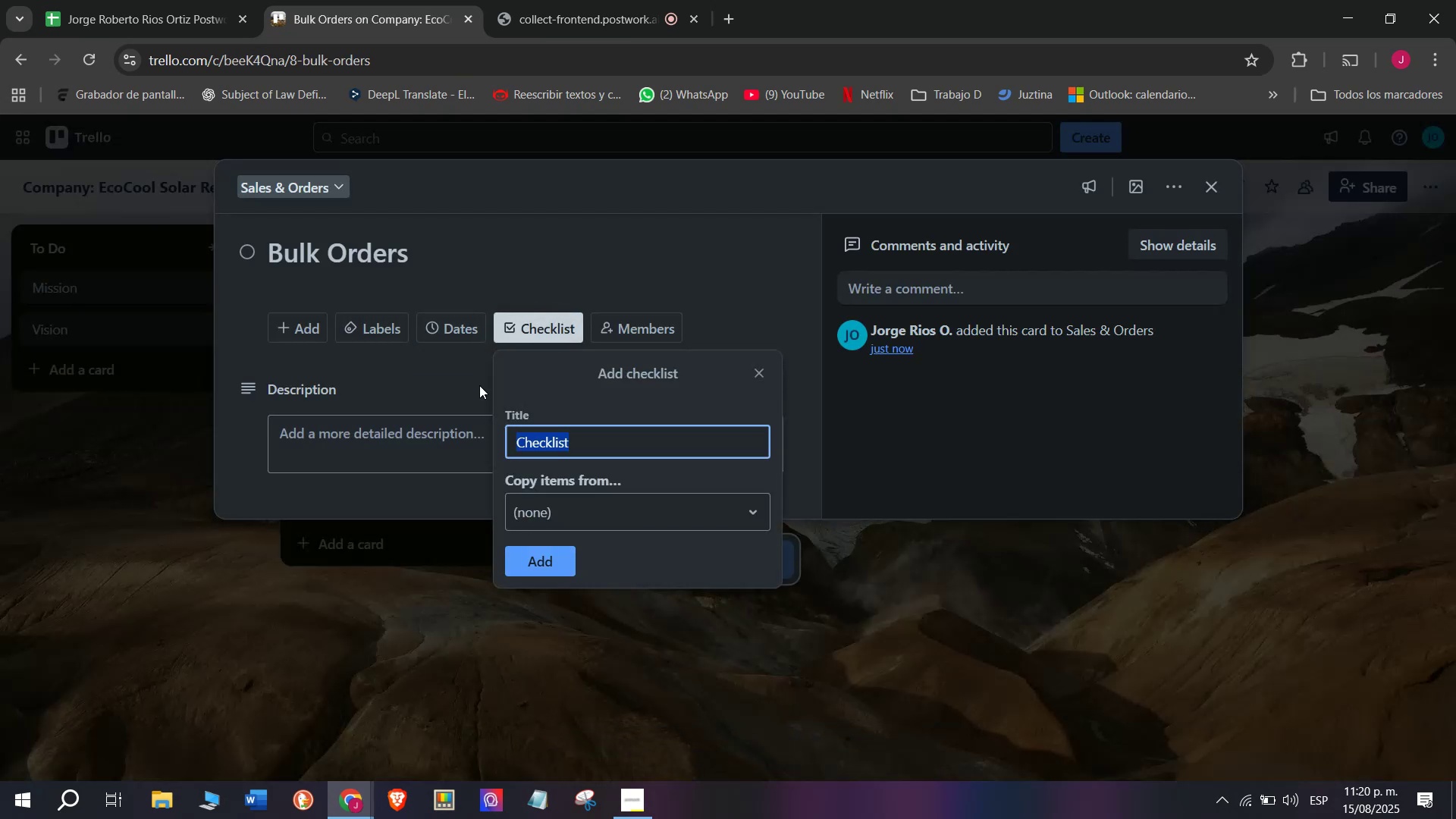 
left_click([381, 580])
 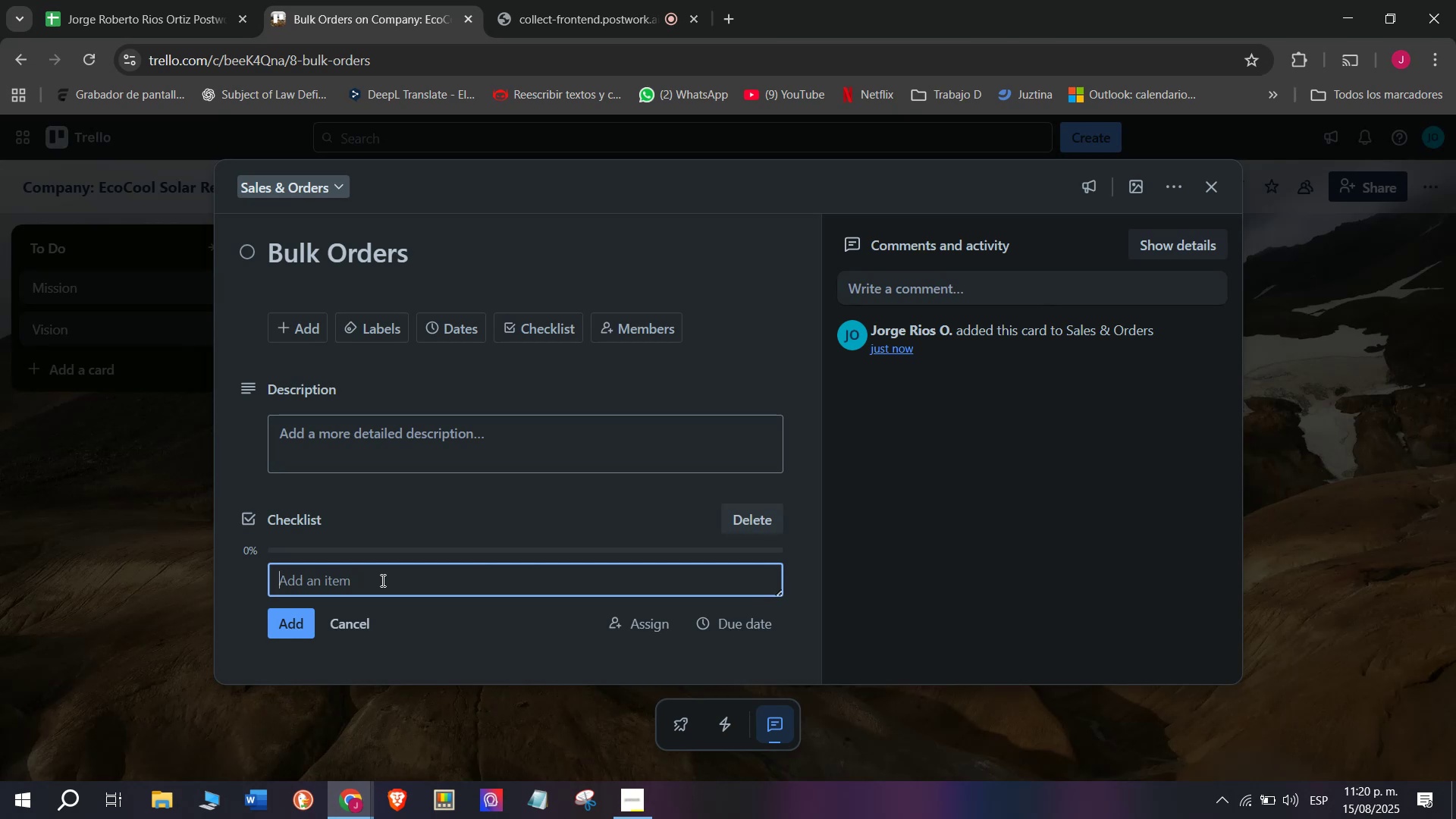 
wait(10.89)
 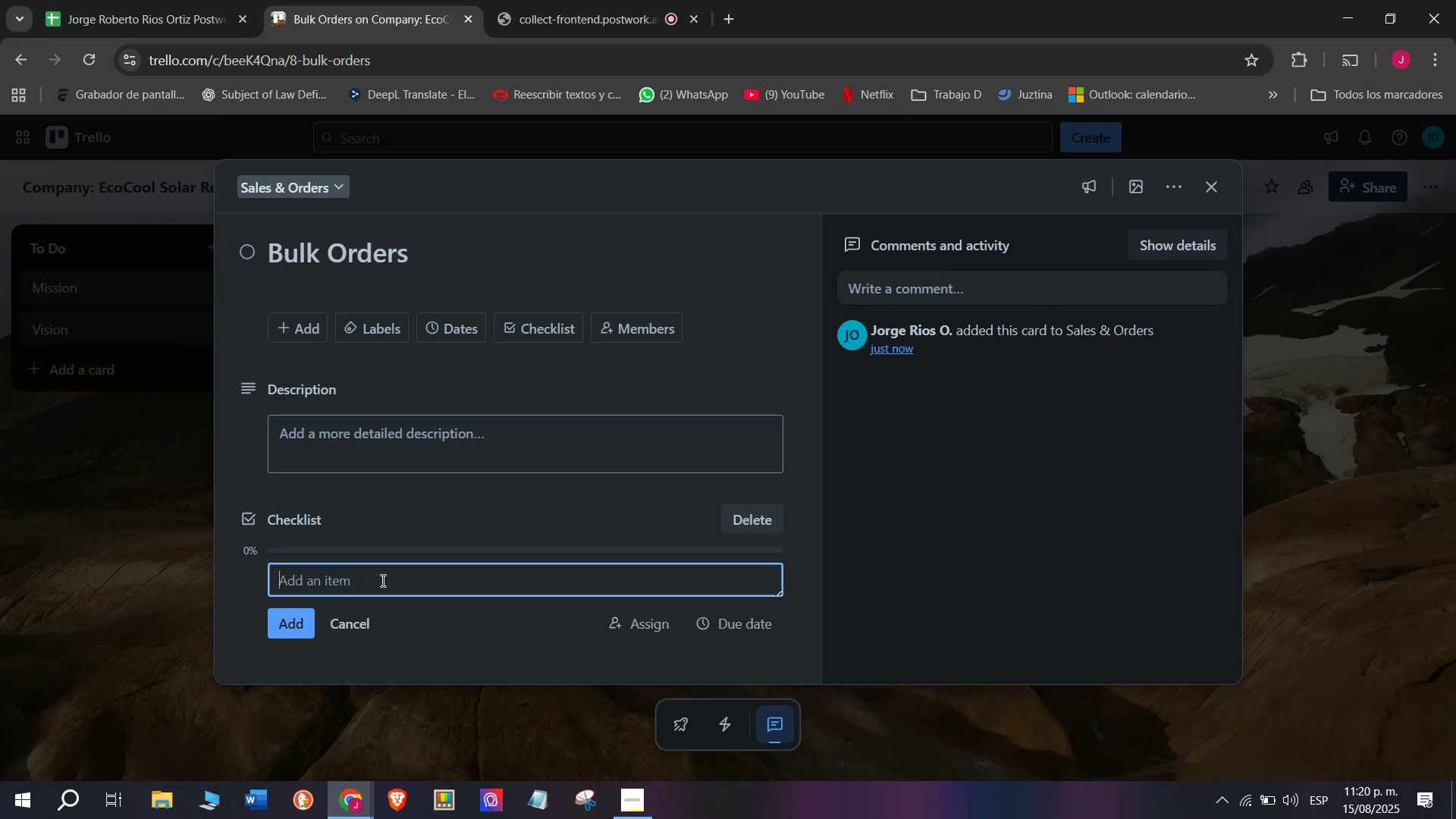 
type(IOd)
key(Backspace)
key(Backspace)
type(dentify NOG)
key(Backspace)
key(Backspace)
type(GO or gover)
 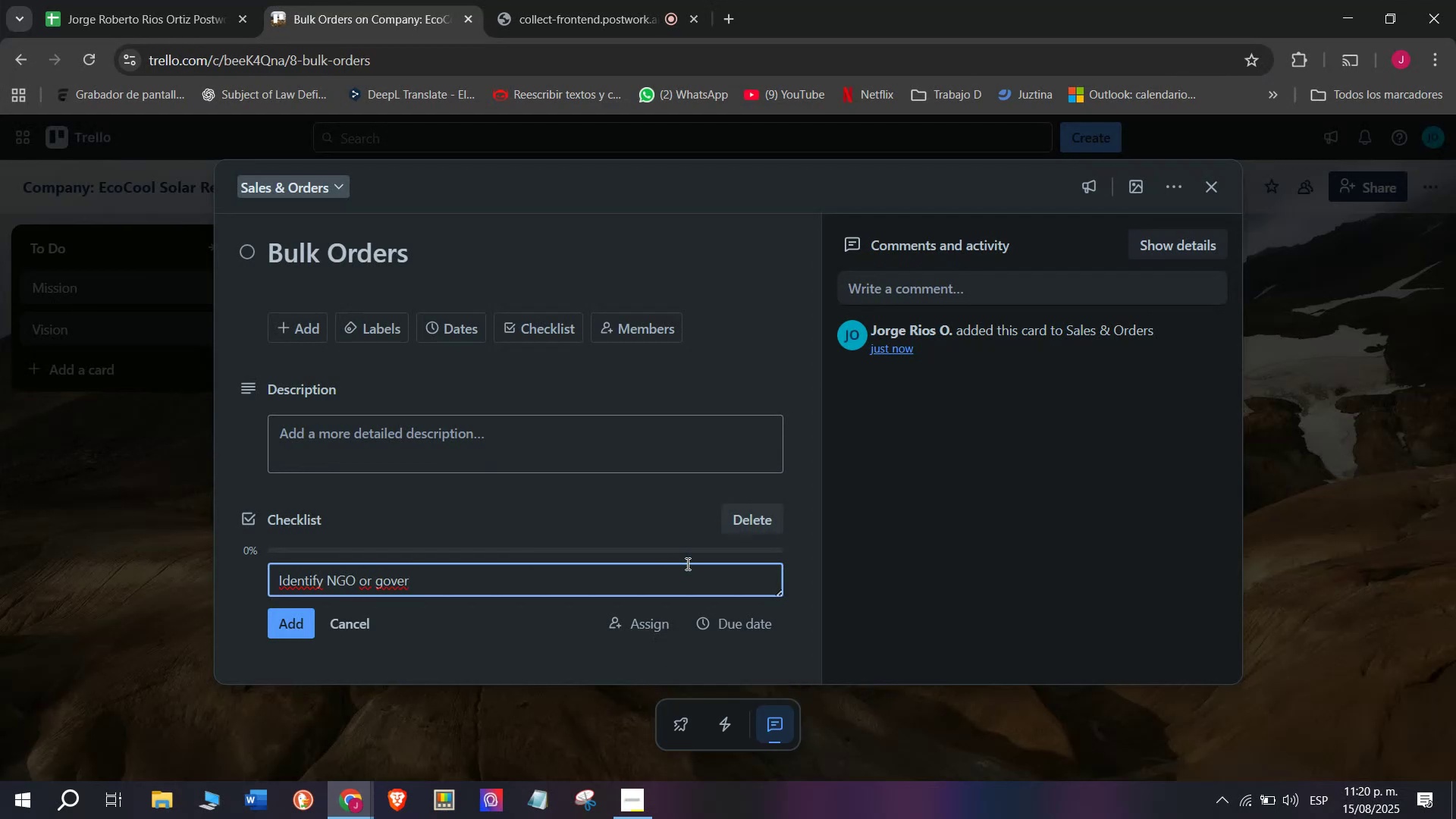 
type(nment clienrts)
key(Backspace)
key(Backspace)
type(s)
key(Backspace)
key(Backspace)
type(ts)
 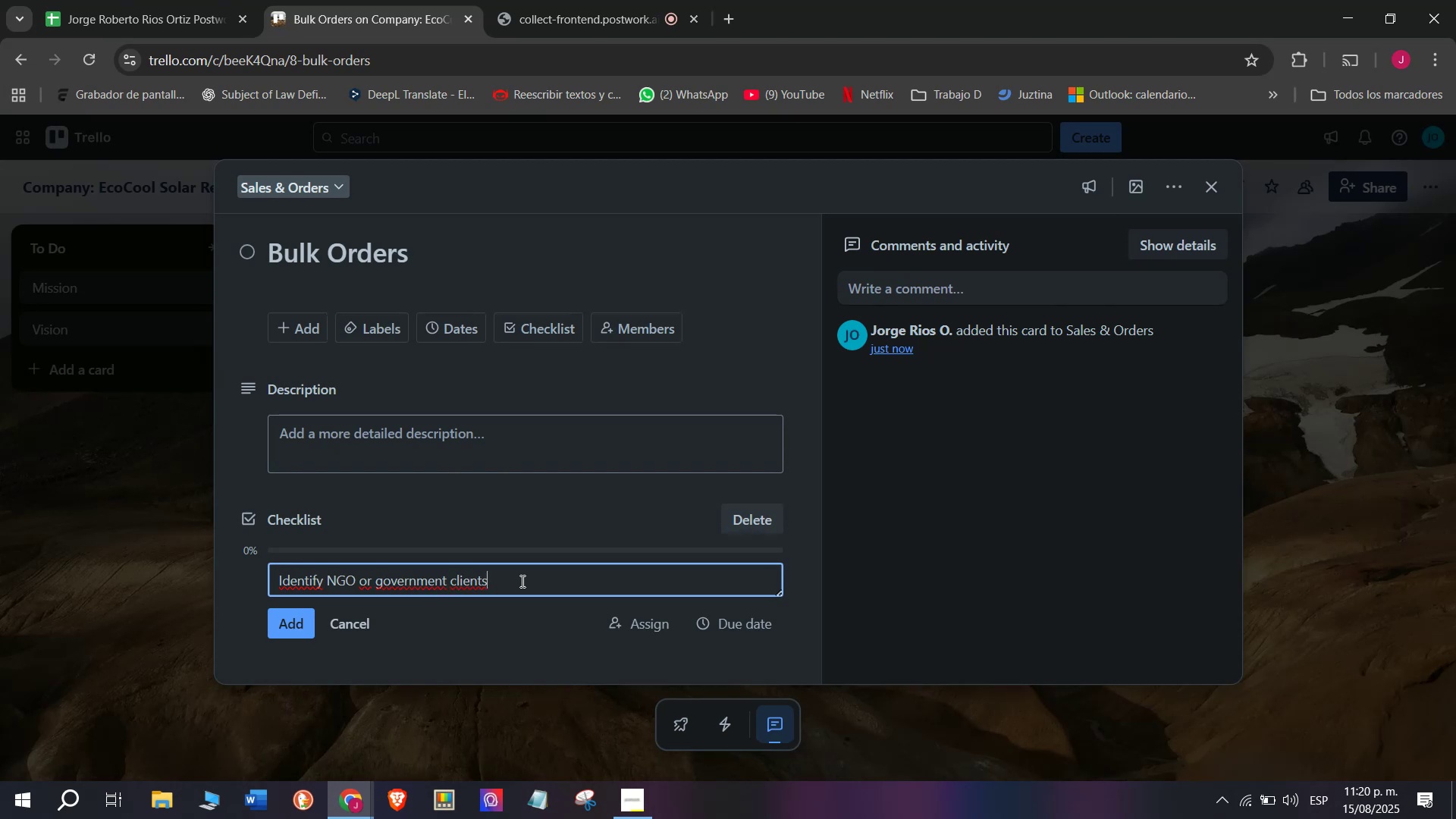 
key(Enter)
 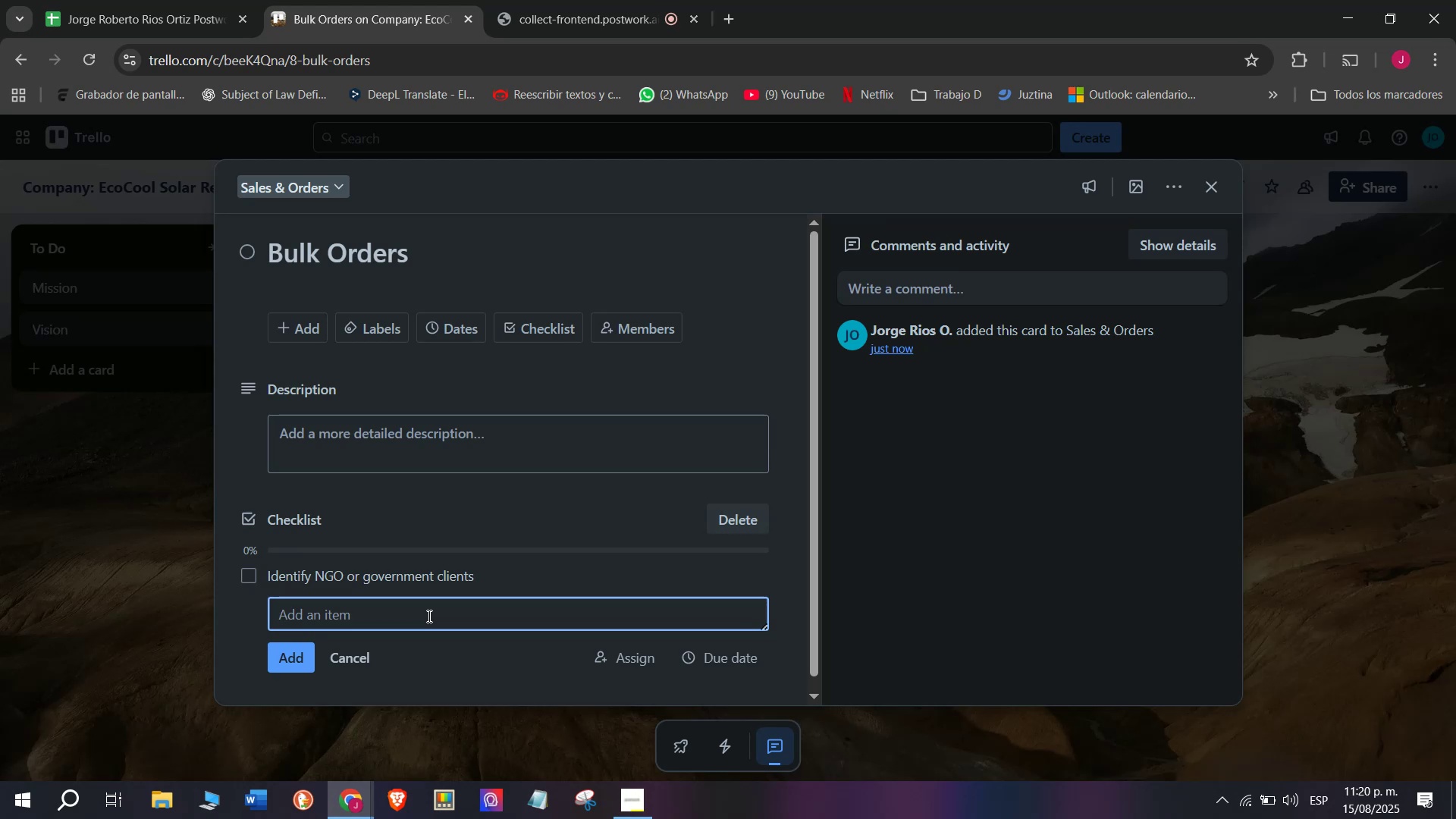 
type(Negotiate large)
 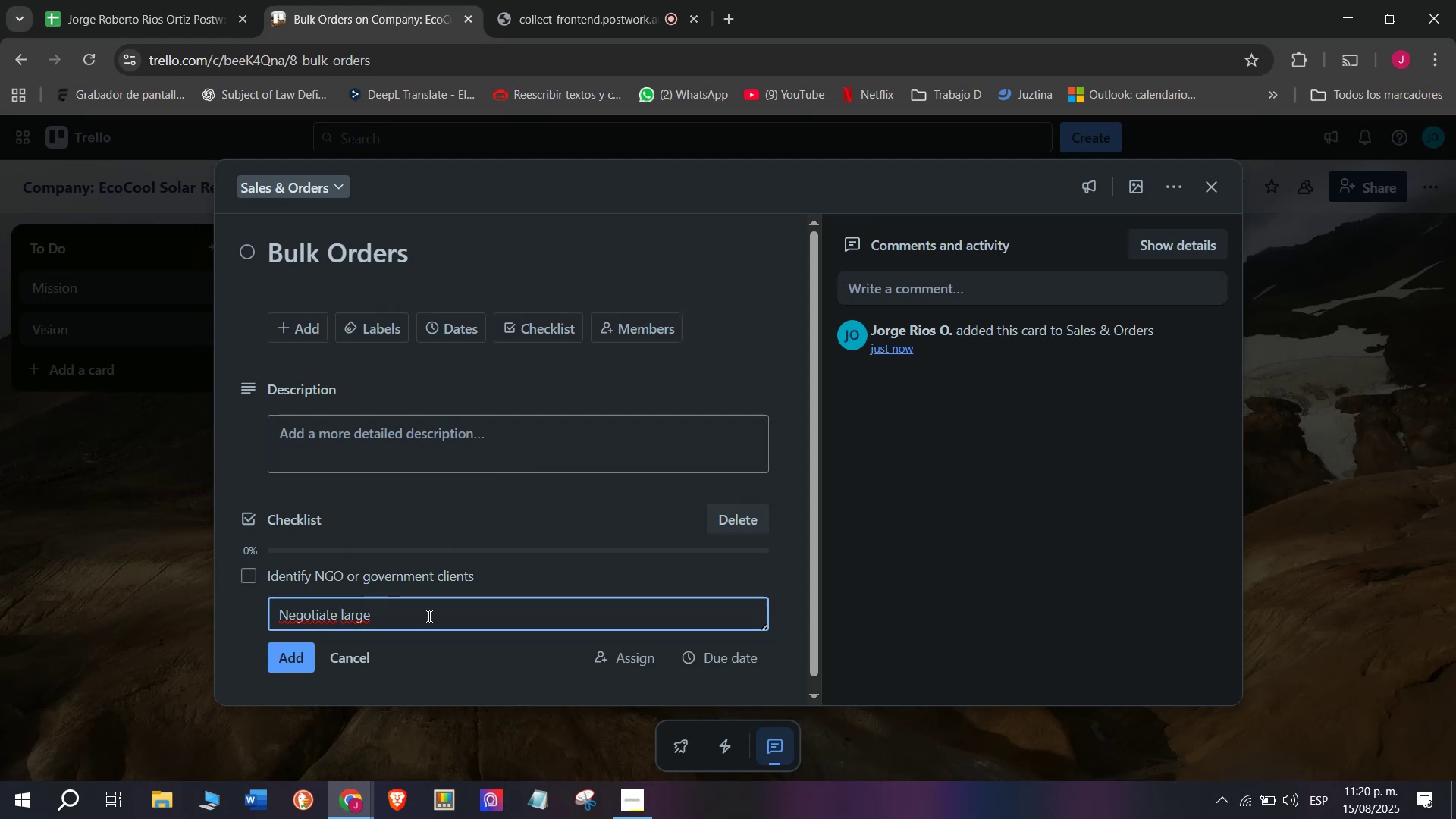 
key(Minus)
 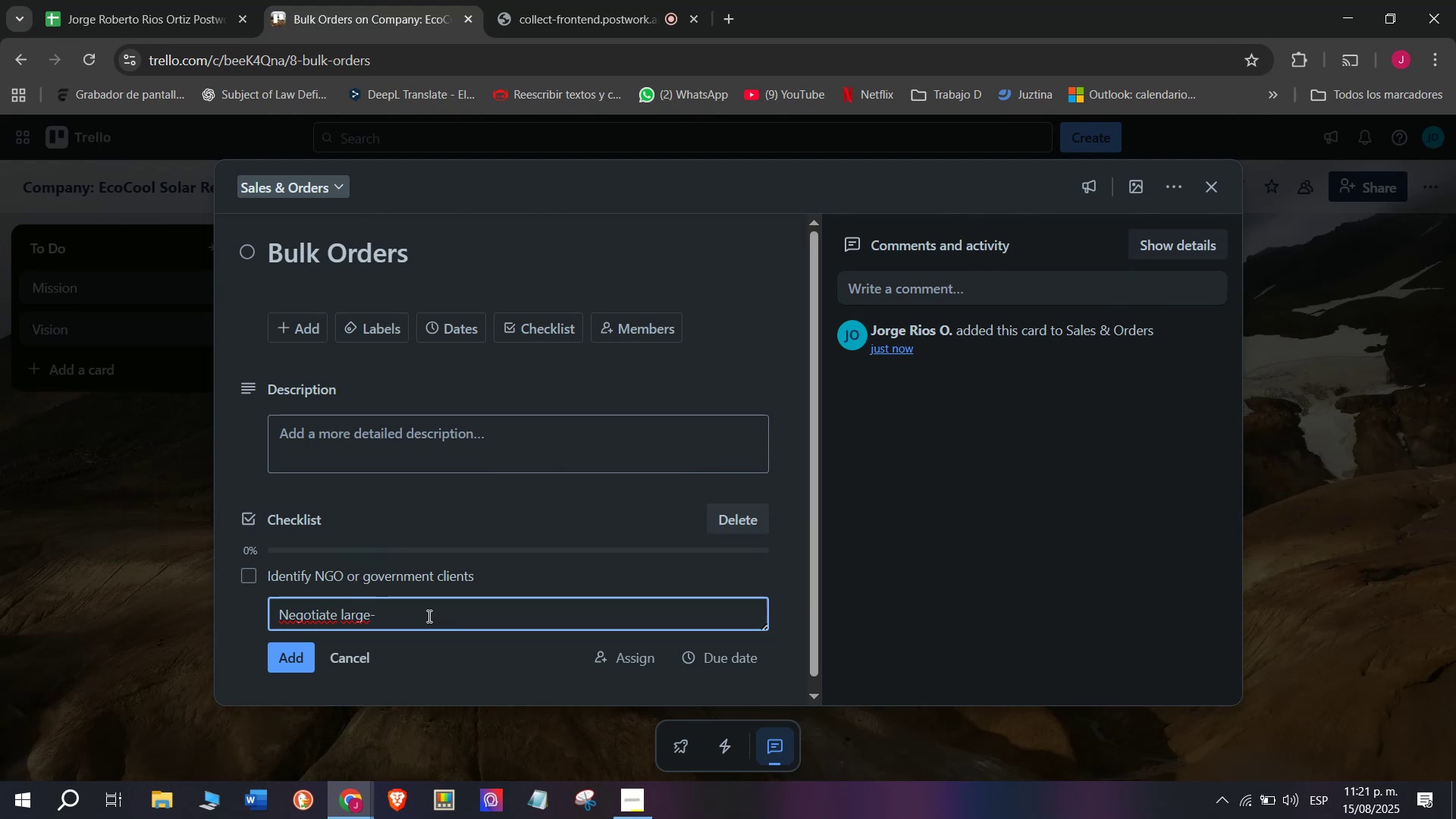 
wait(19.53)
 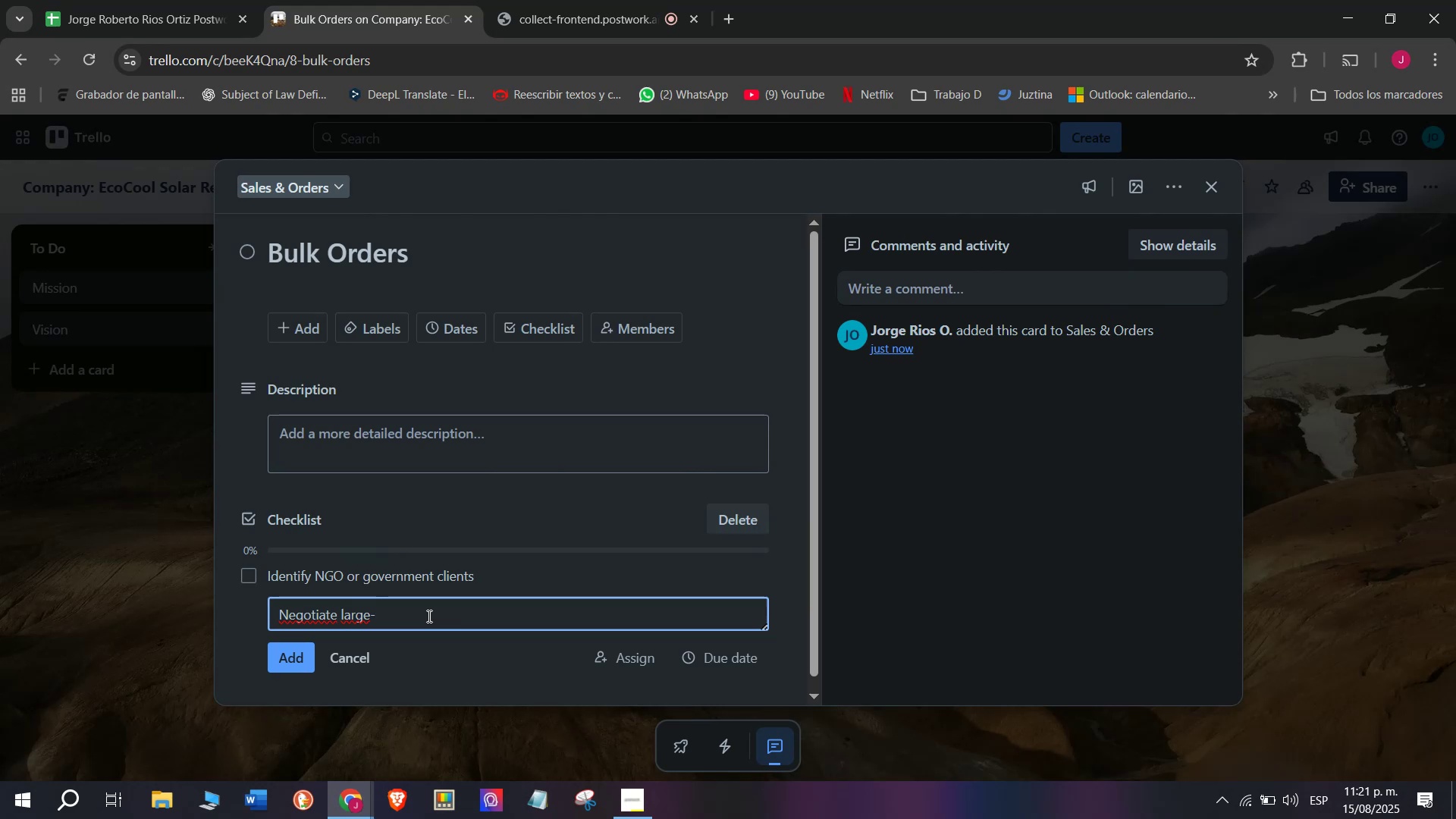 
type(quantity discounts)
 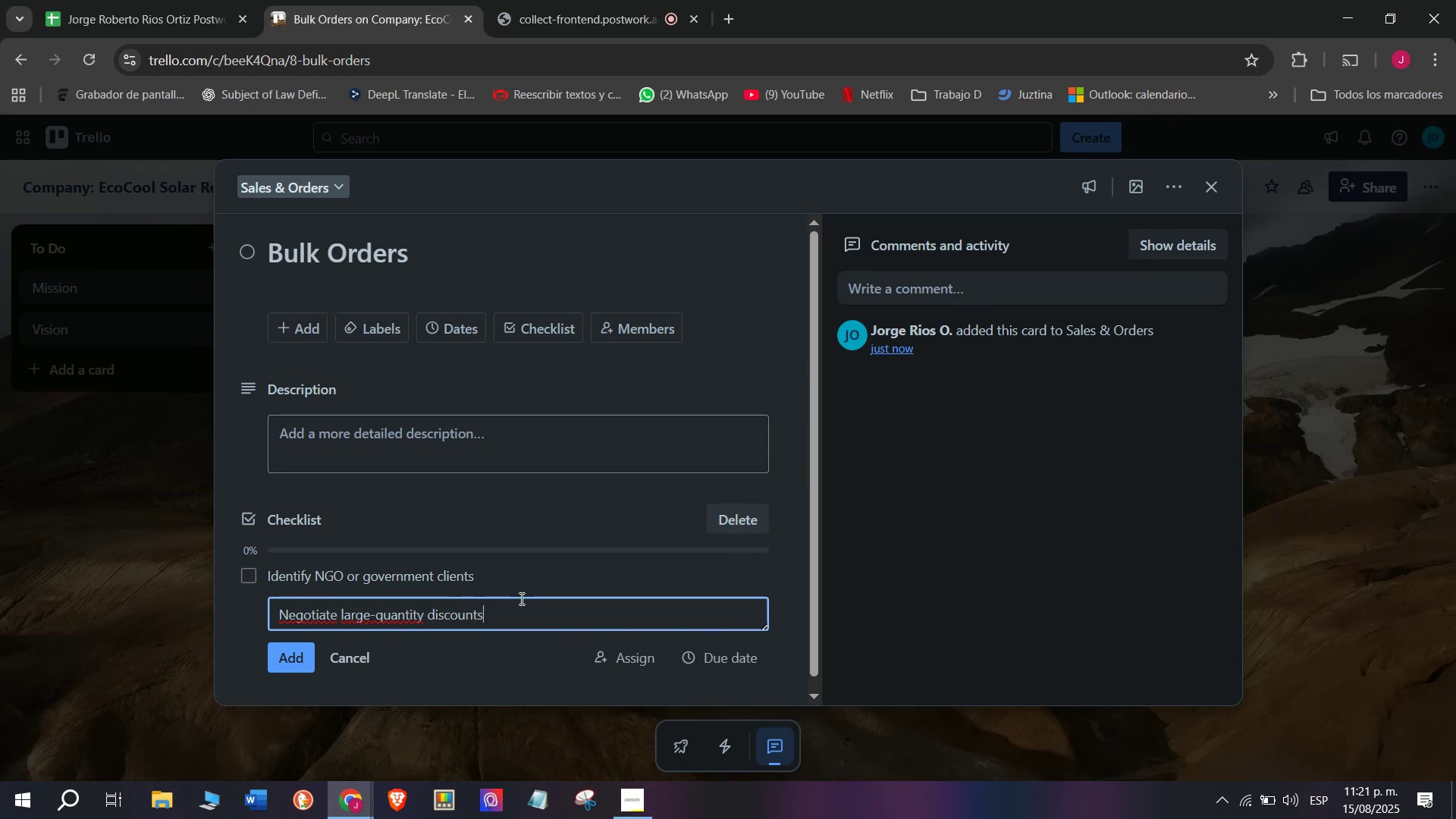 
key(Enter)
 